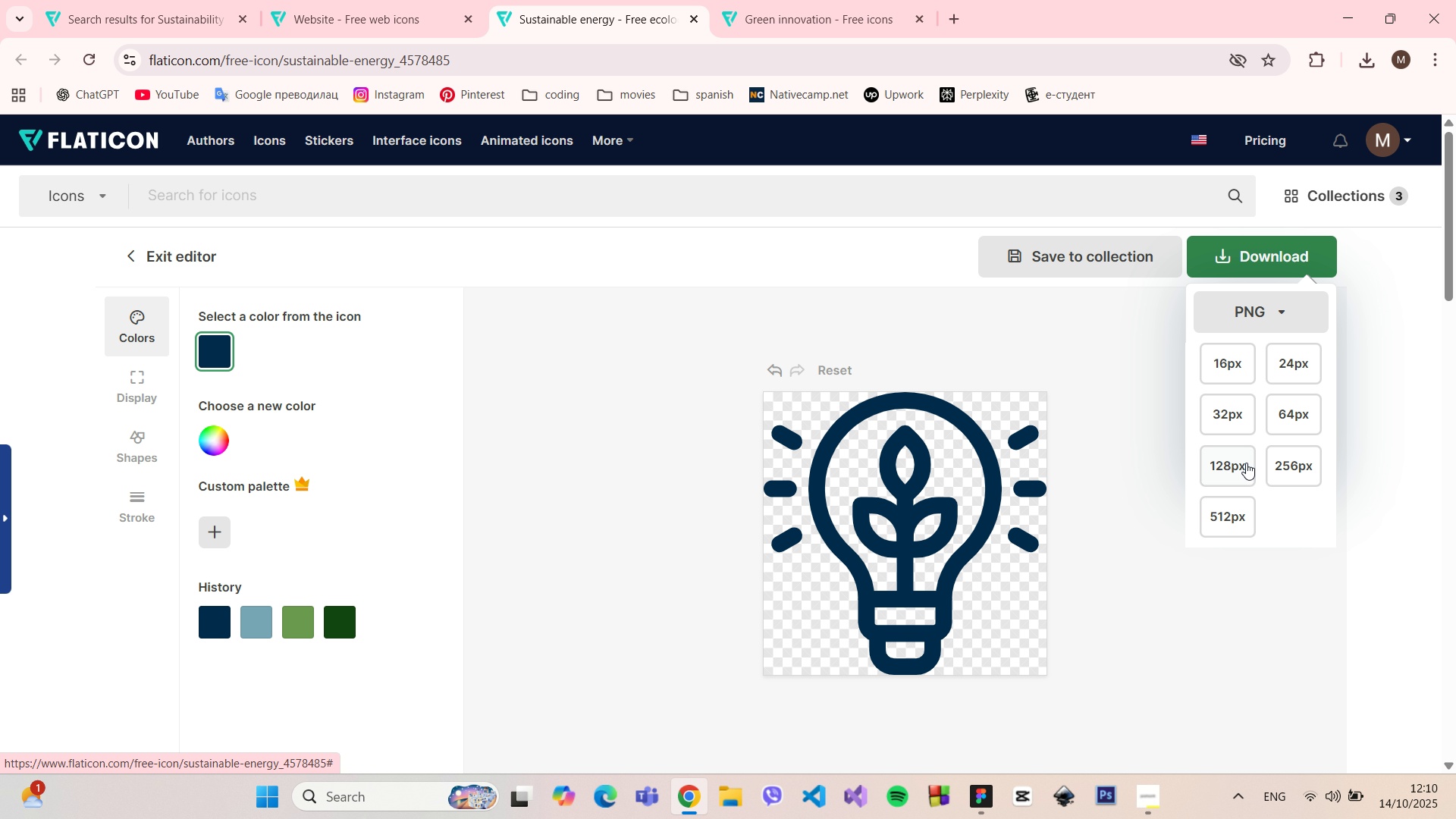 
left_click([1227, 463])
 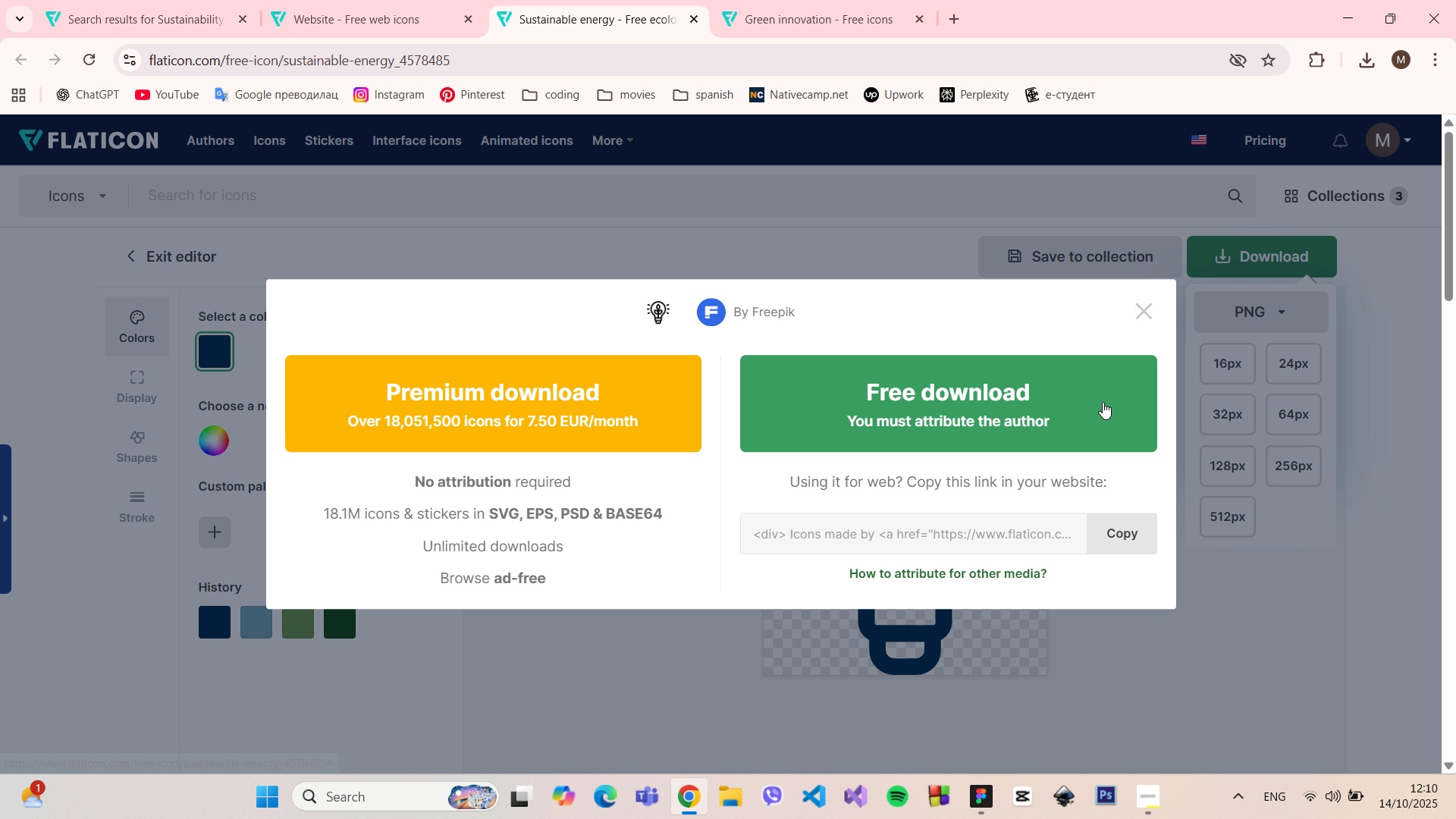 
left_click([1103, 402])
 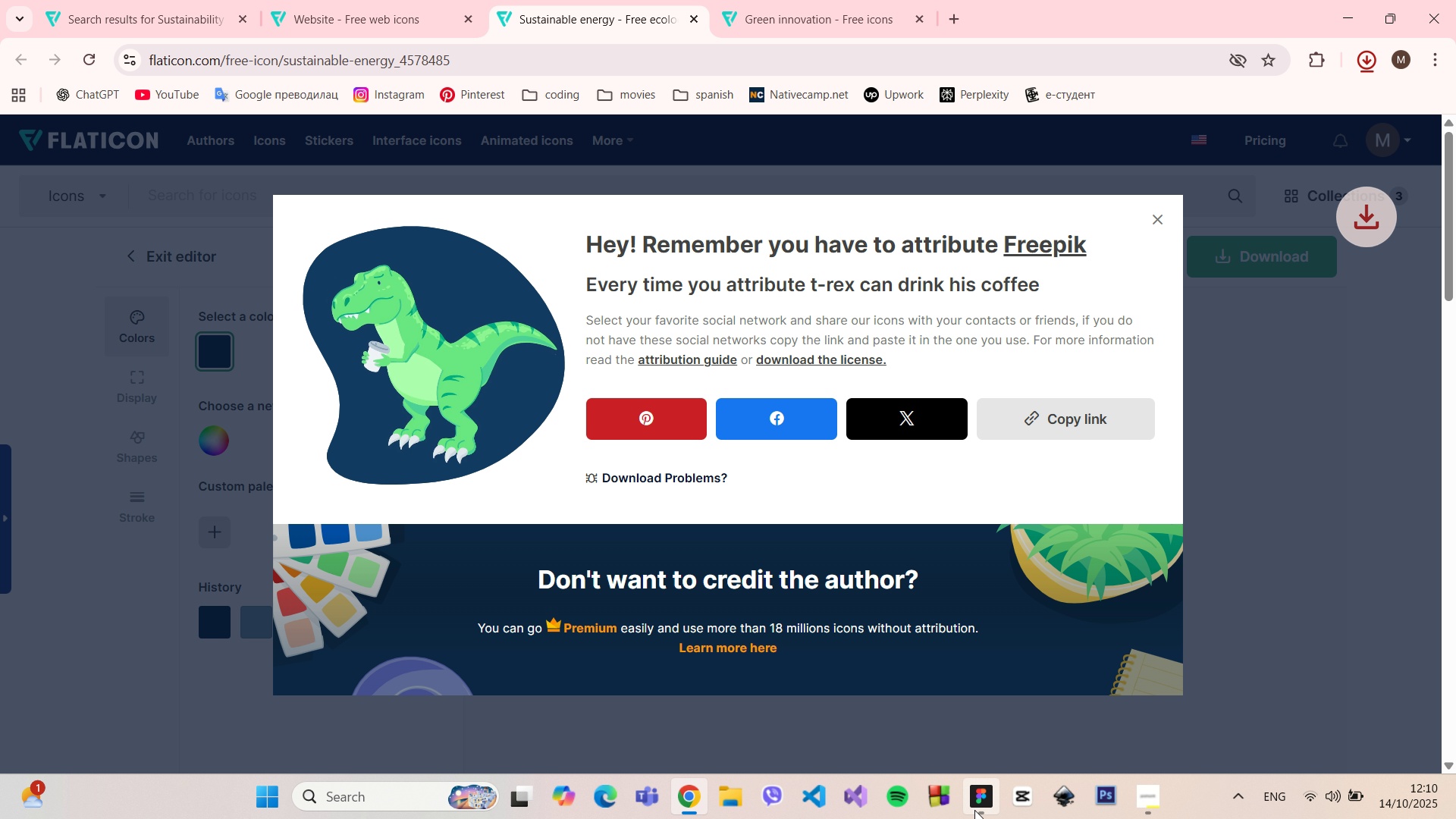 
left_click([974, 810])
 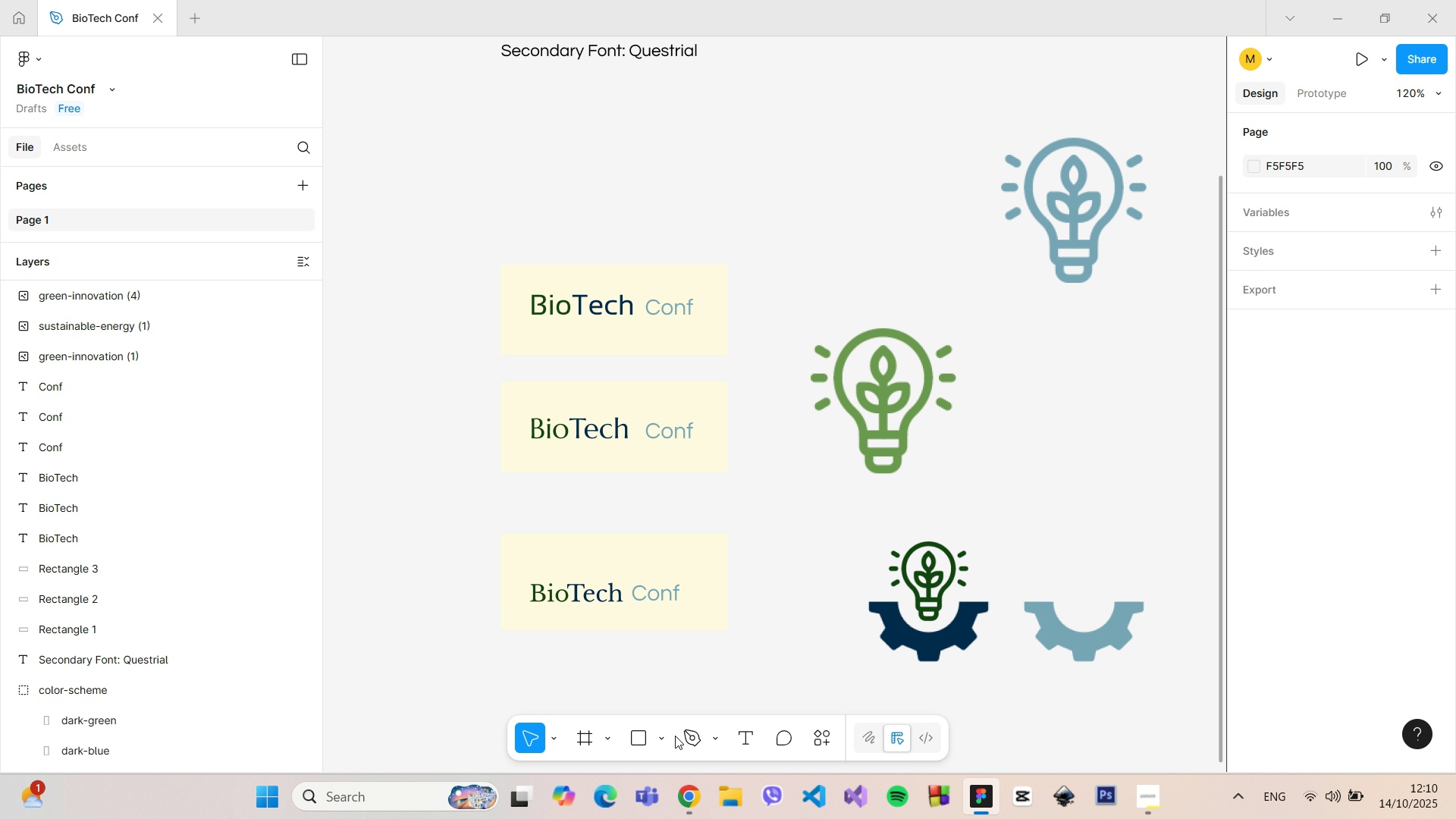 
left_click([663, 736])
 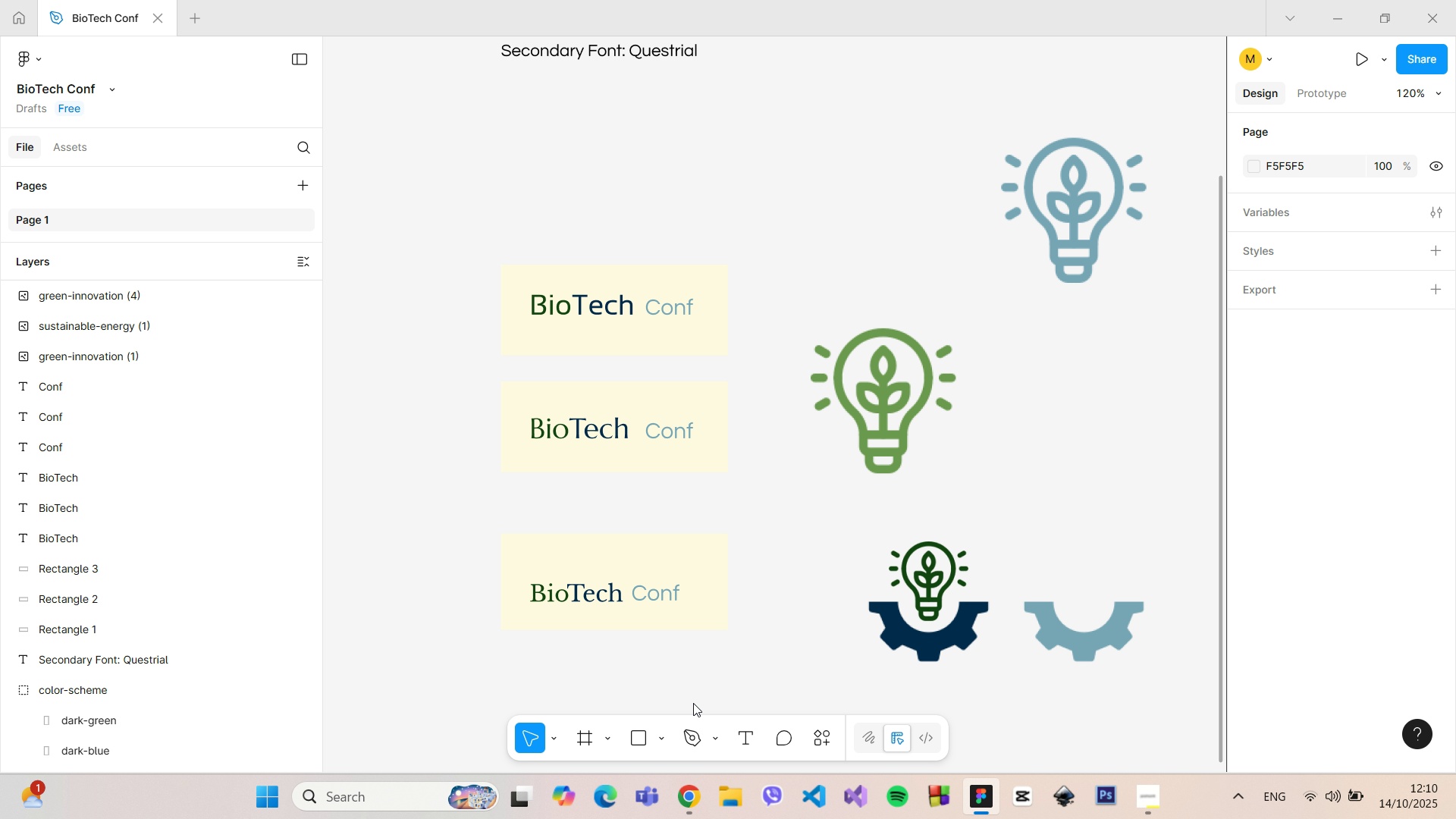 
left_click([693, 703])
 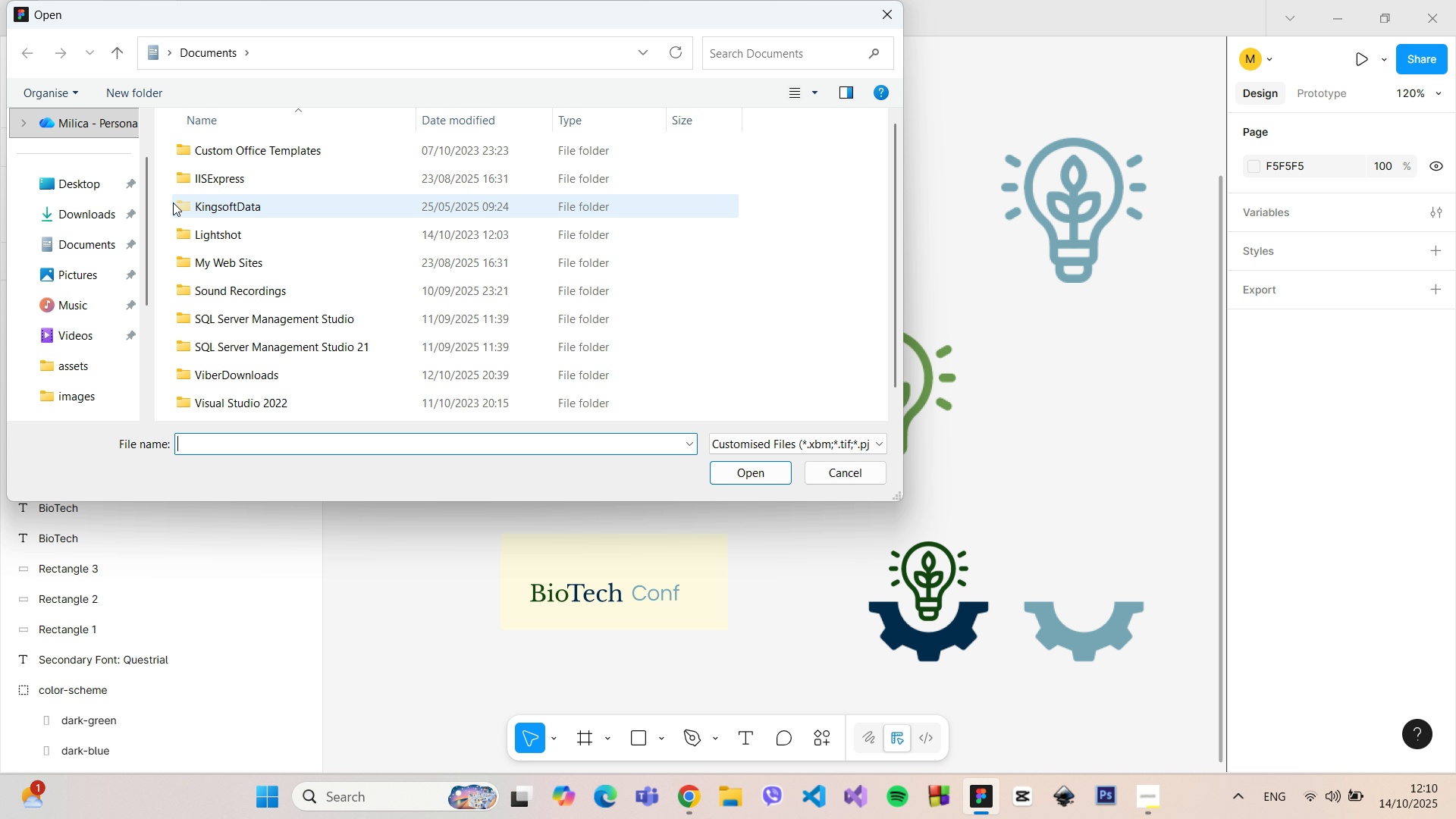 
left_click([84, 188])
 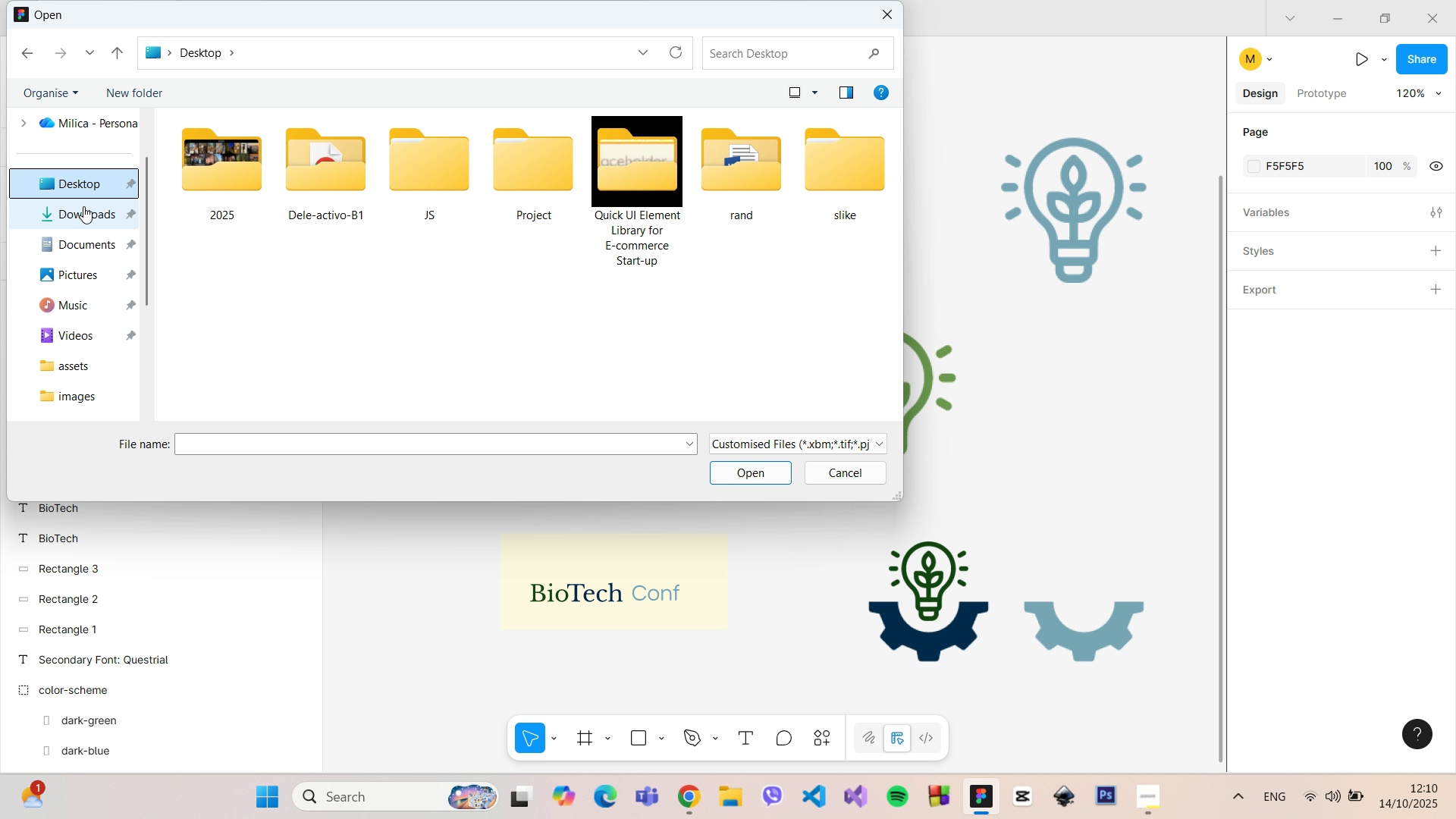 
left_click([83, 206])
 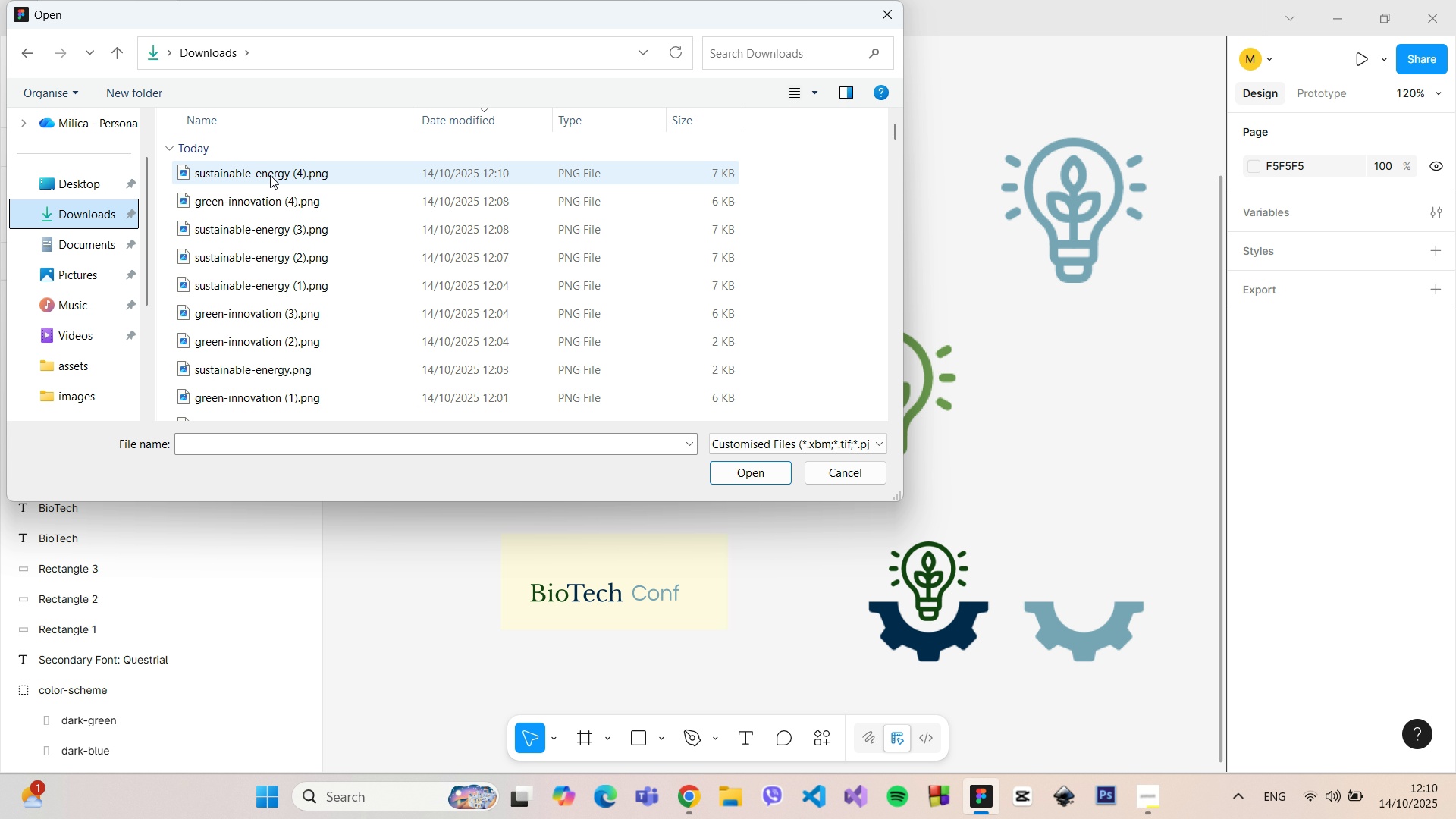 
left_click([270, 175])
 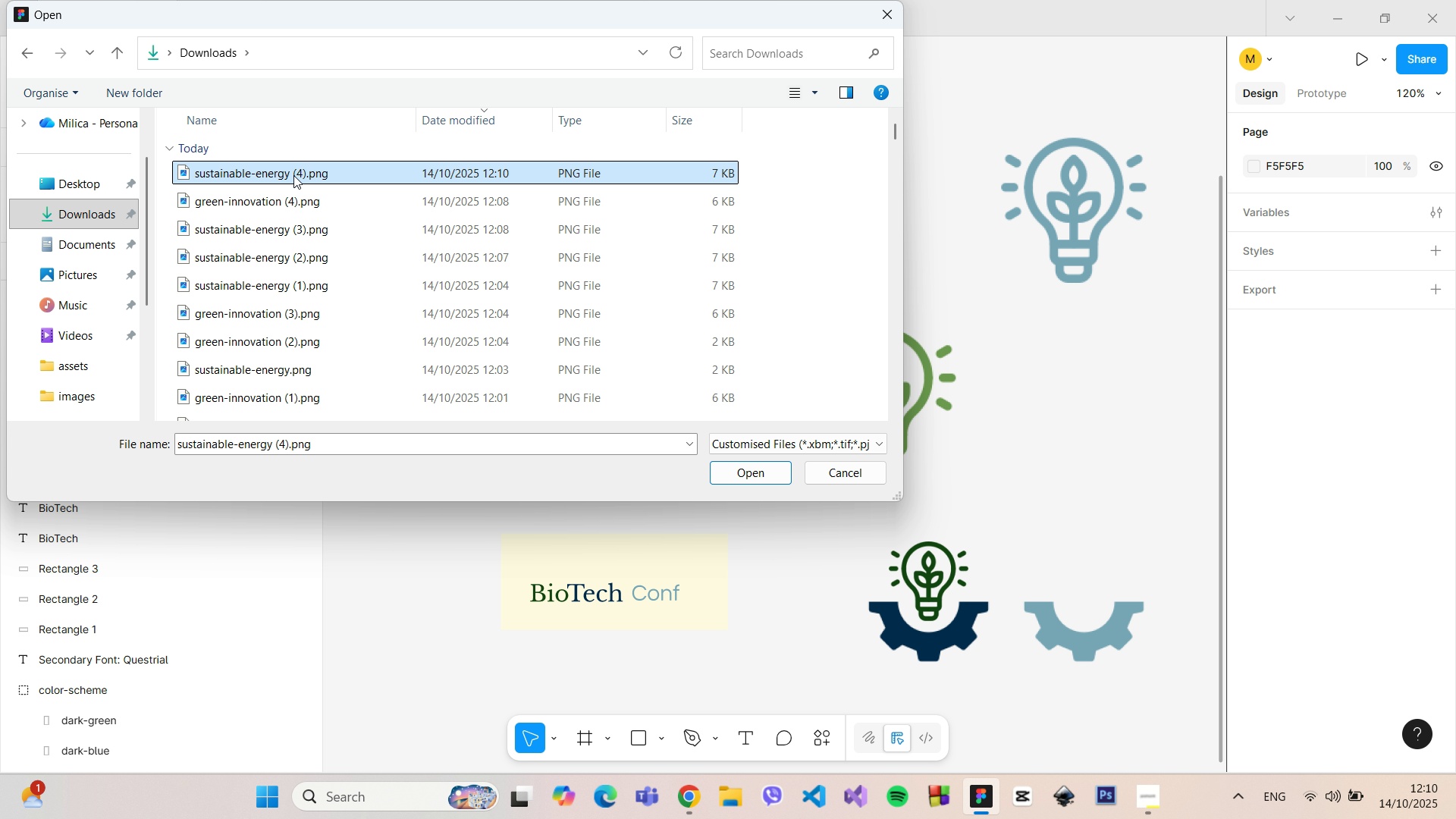 
left_click_drag(start_coordinate=[295, 175], to_coordinate=[1036, 387])
 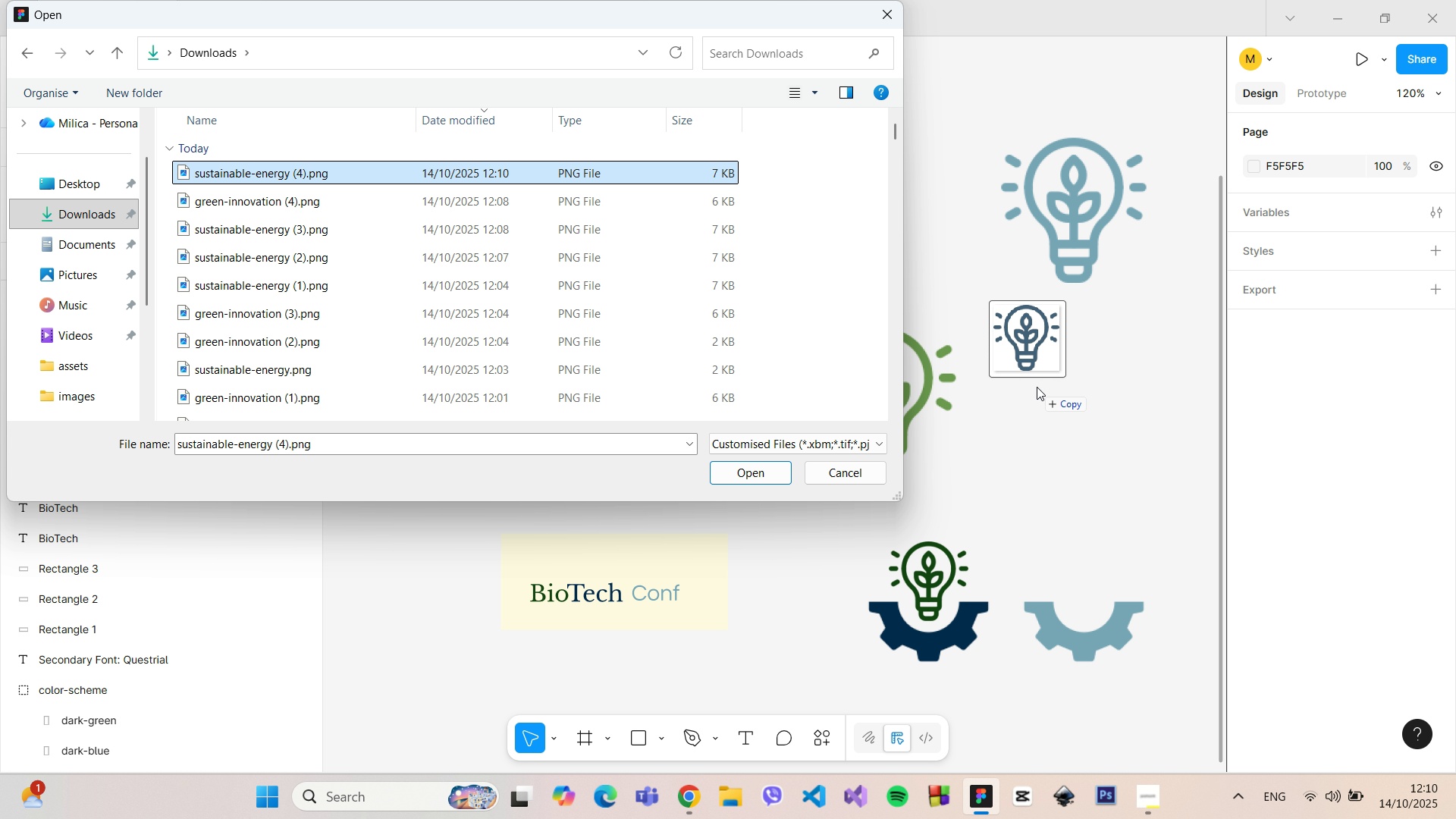 
left_click([1037, 387])
 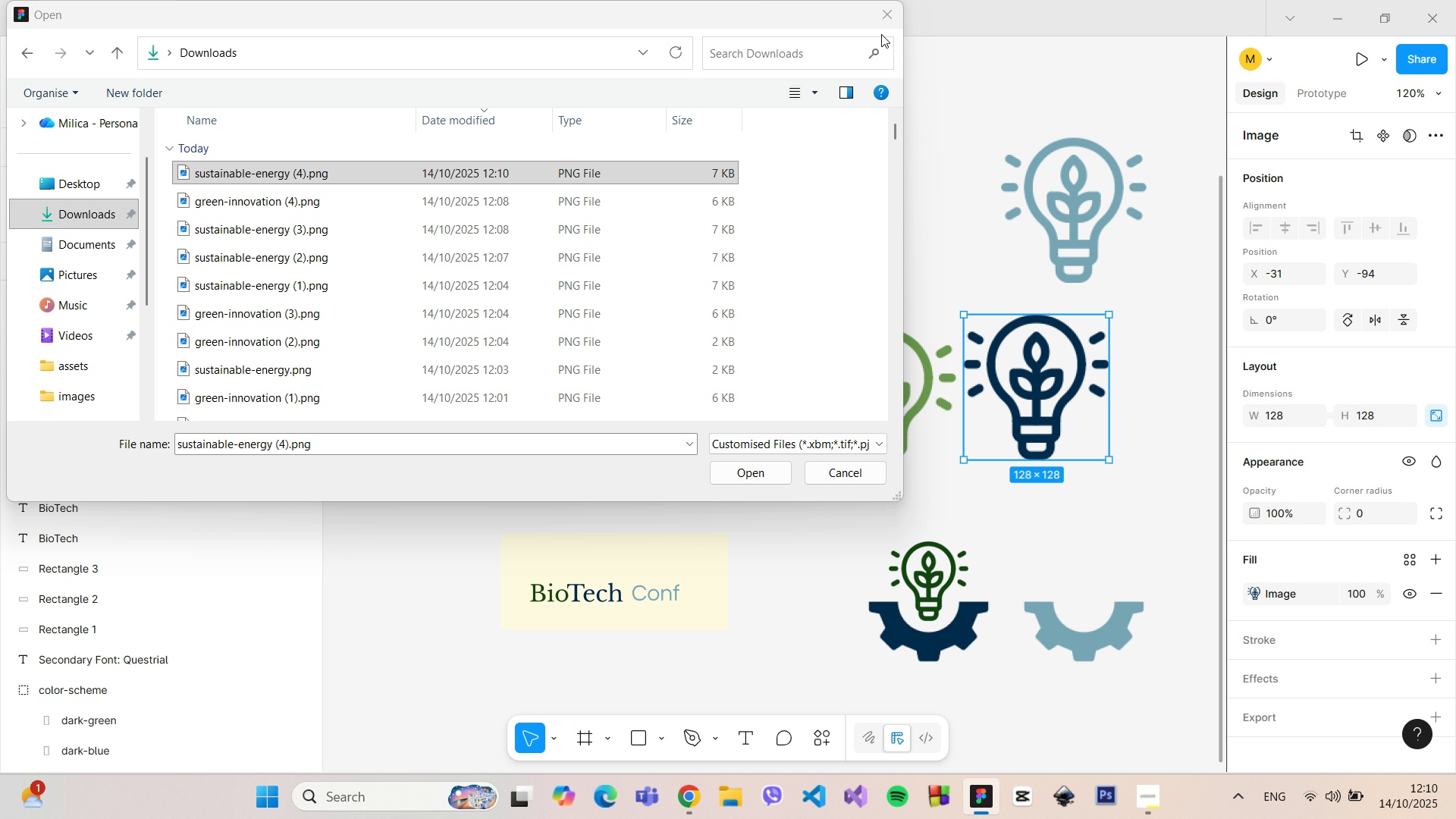 
left_click([883, 20])
 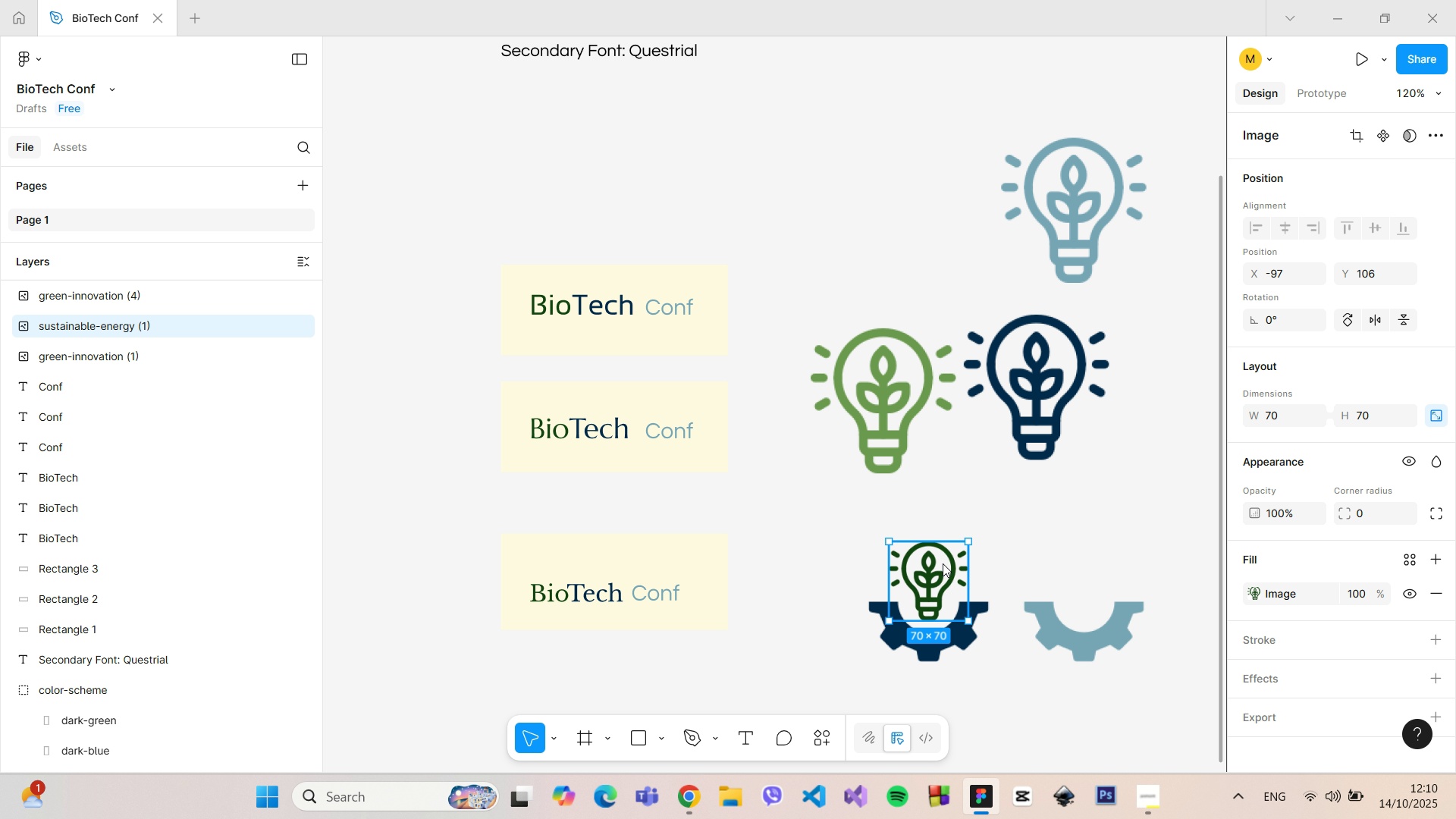 
left_click([943, 563])
 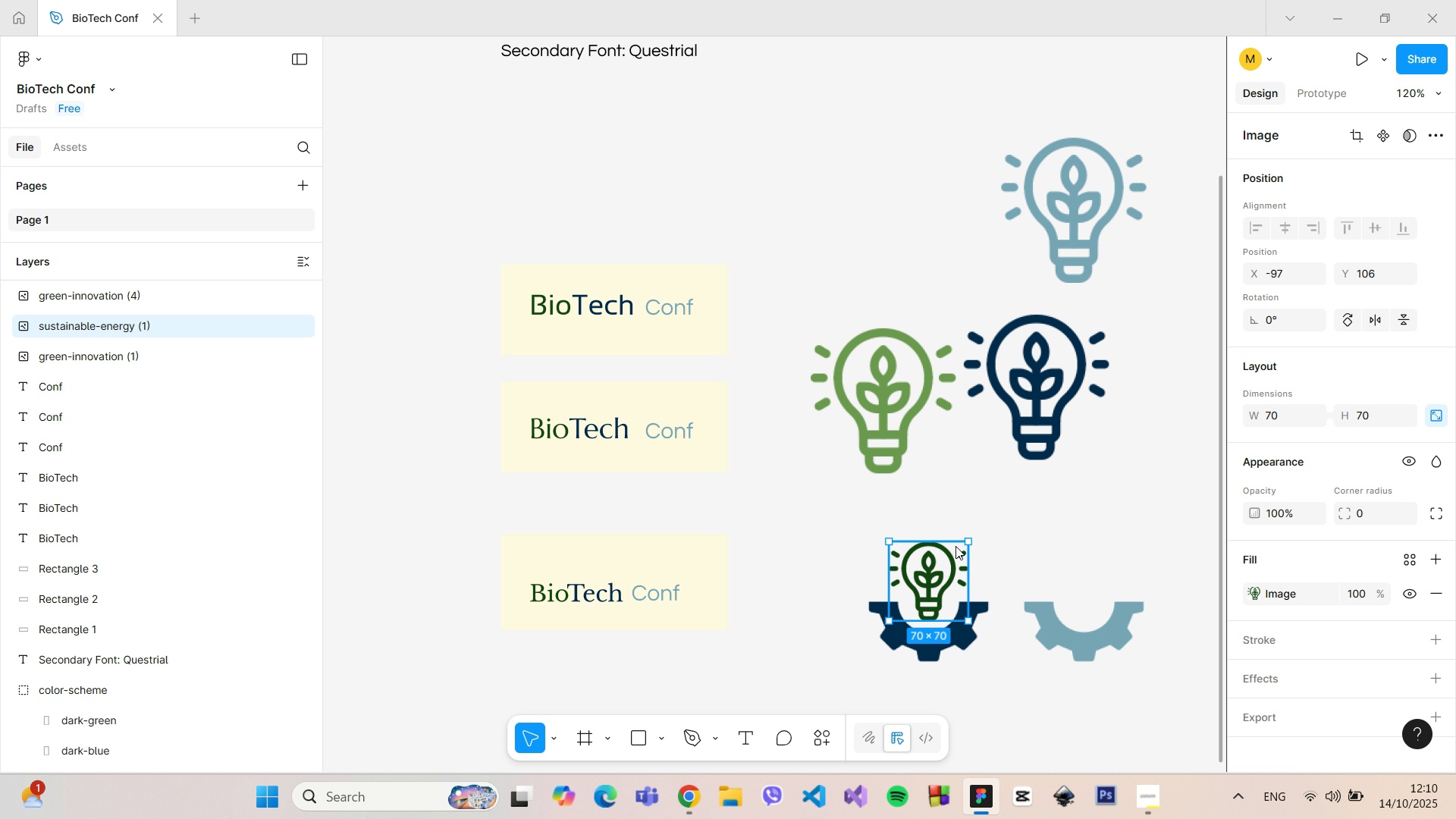 
left_click([1021, 422])
 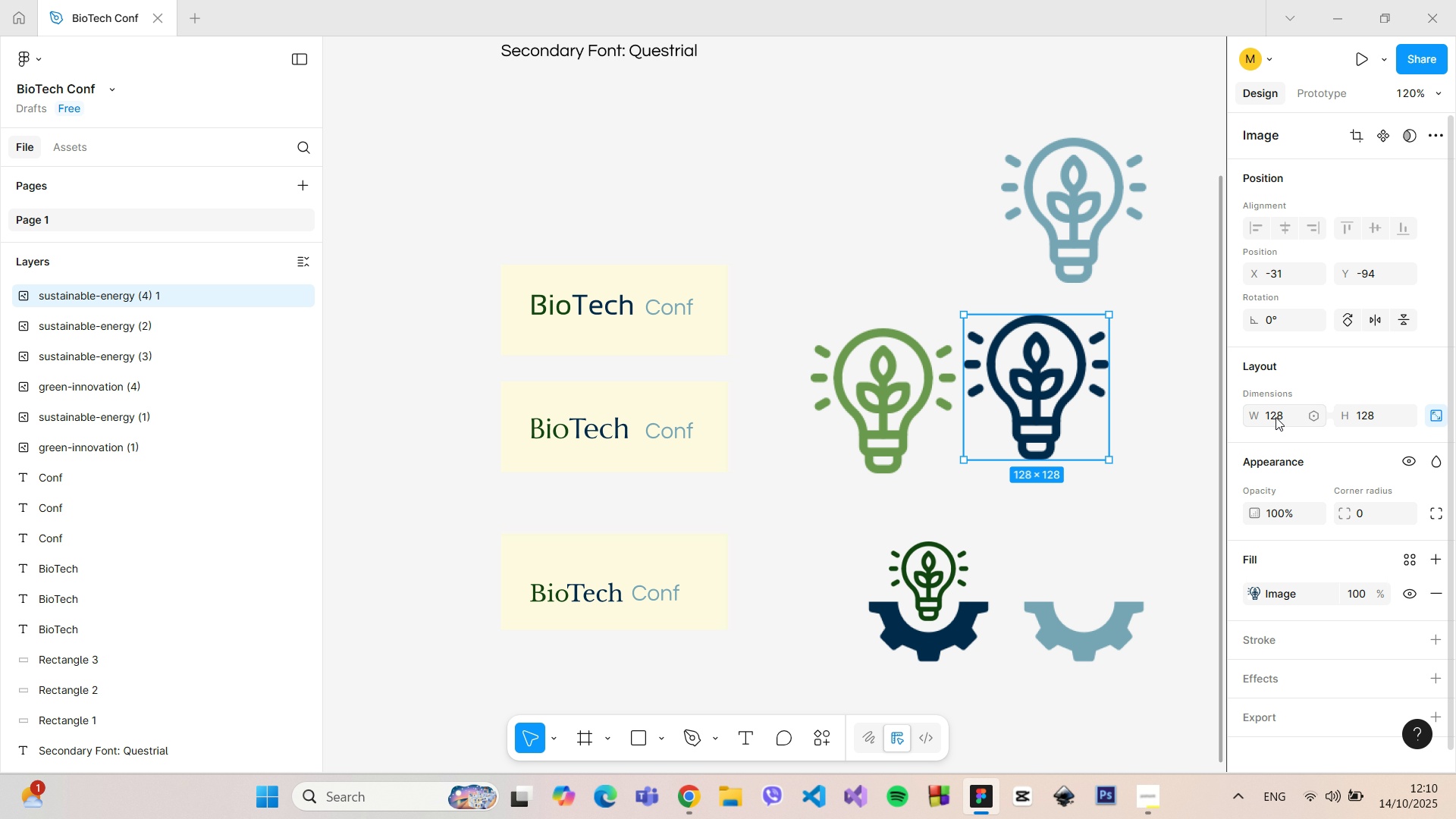 
left_click([1276, 417])
 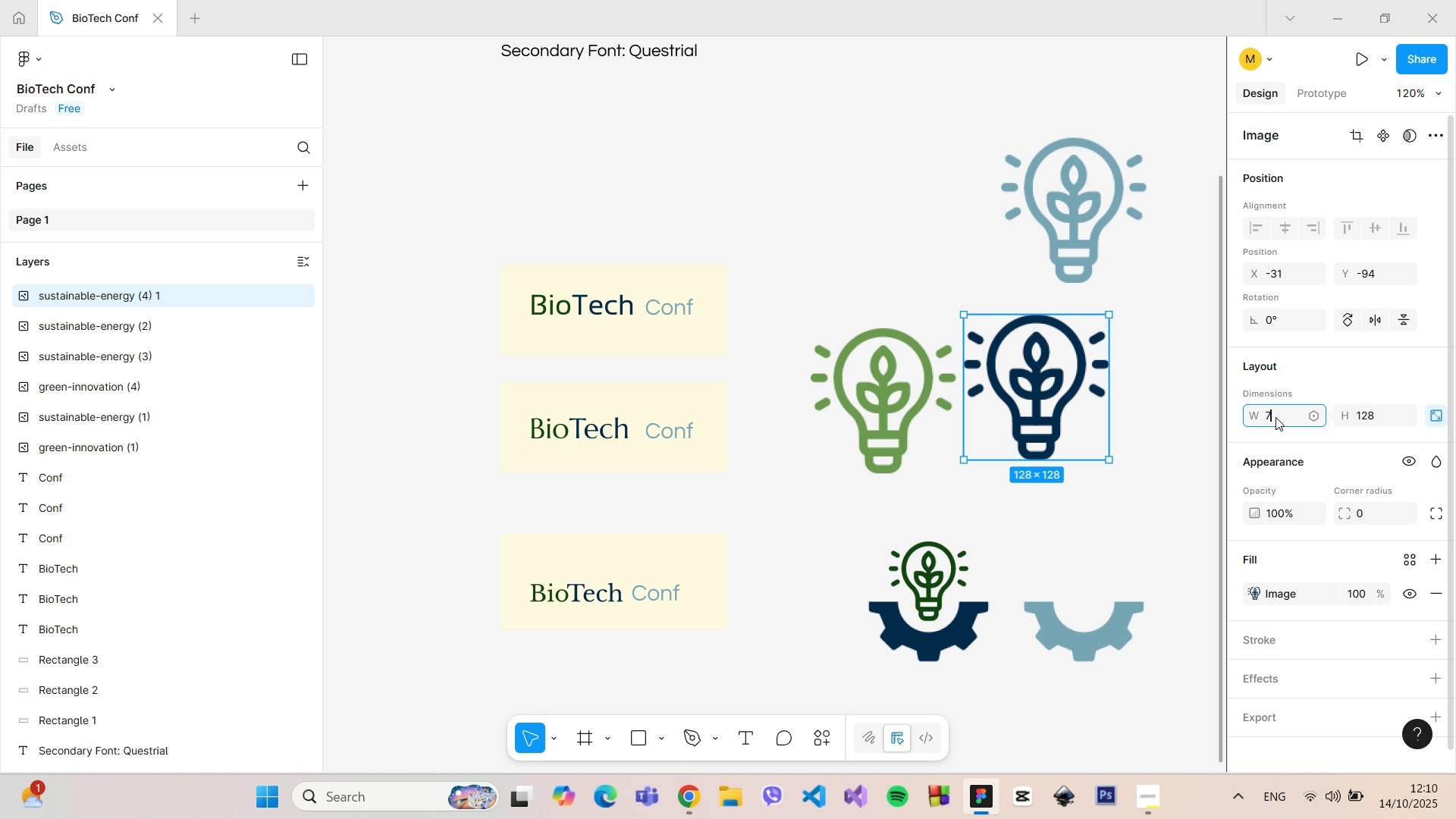 
type(70)
 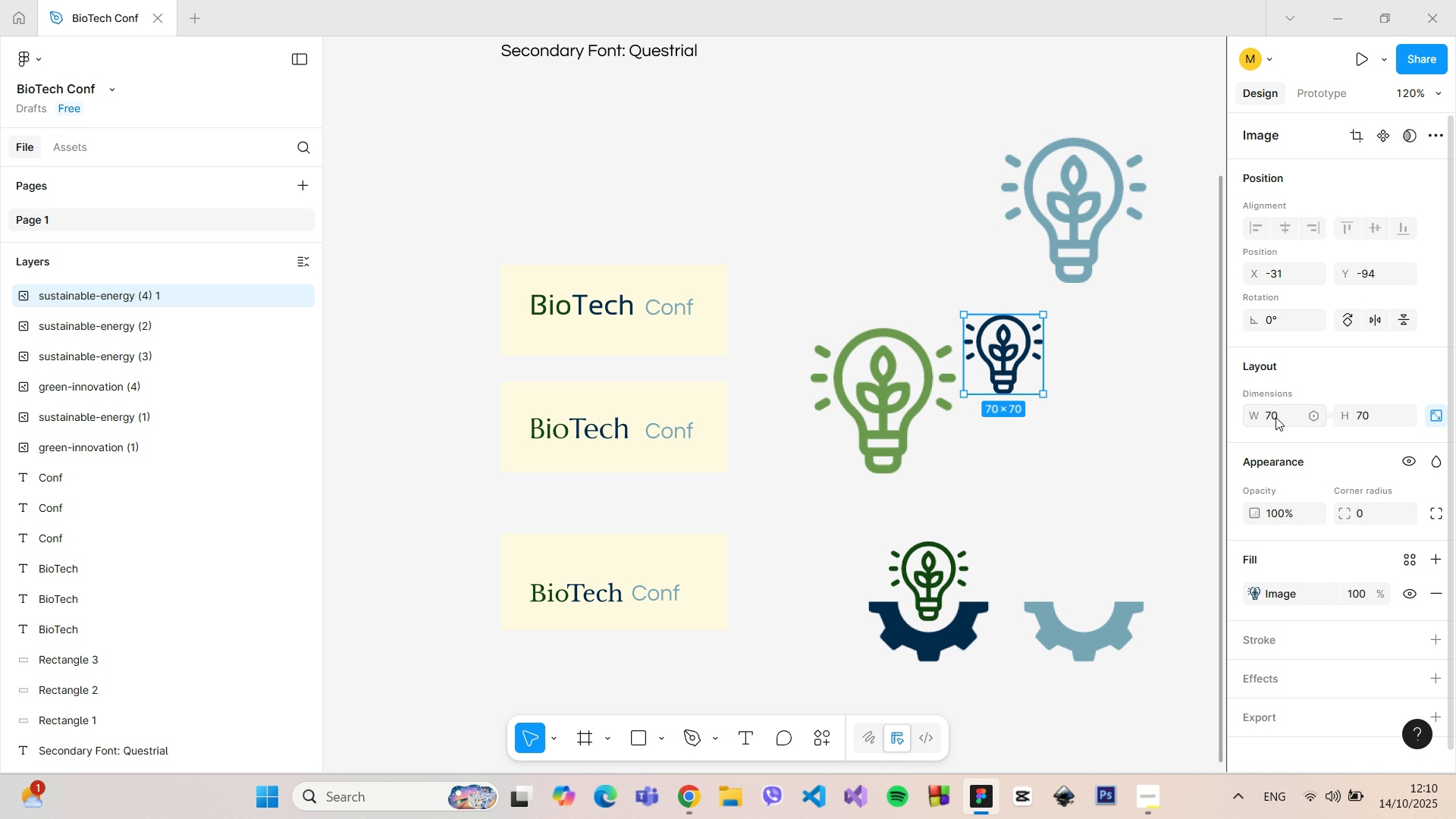 
key(Enter)
 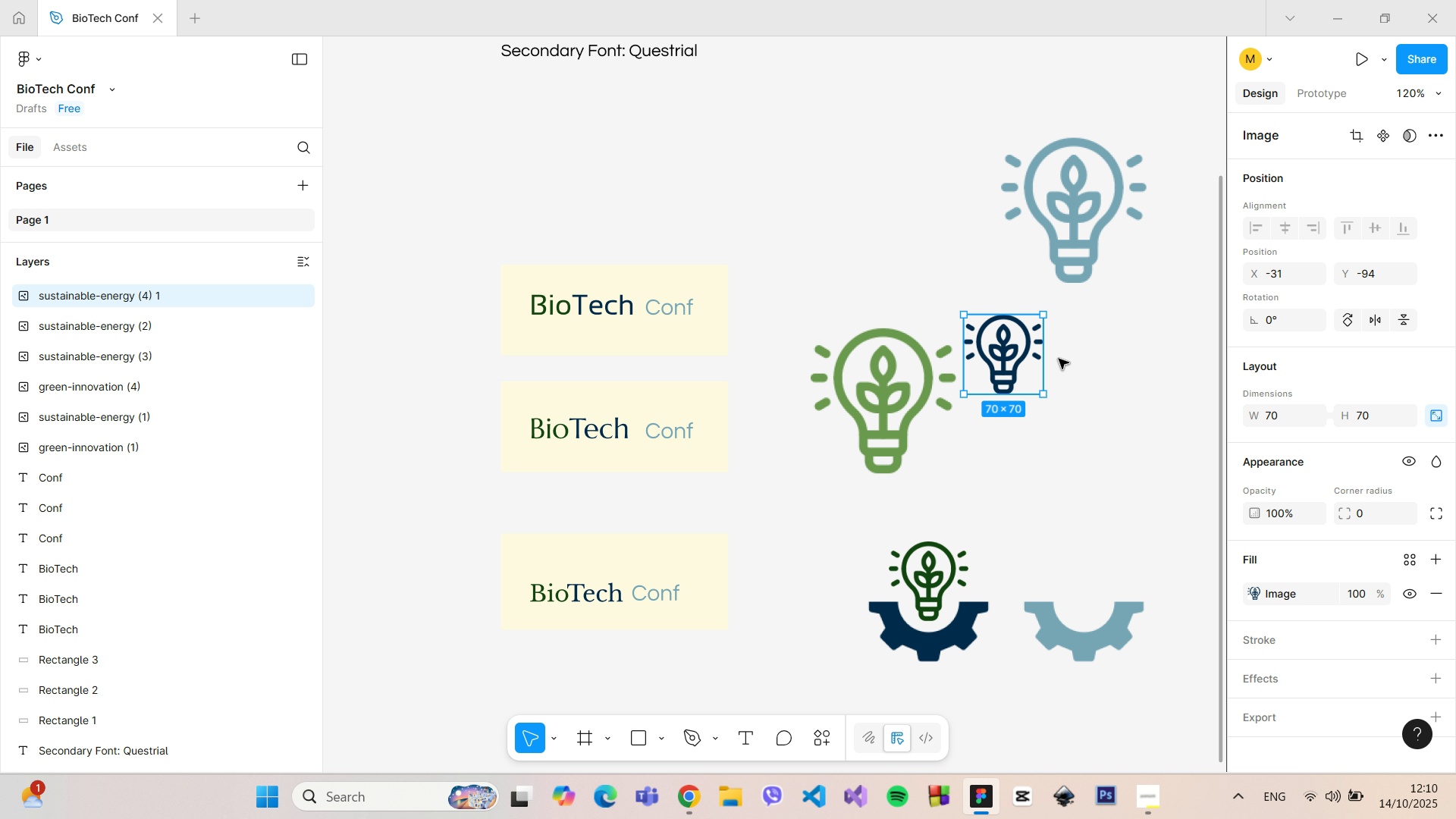 
left_click_drag(start_coordinate=[1003, 352], to_coordinate=[1088, 577])
 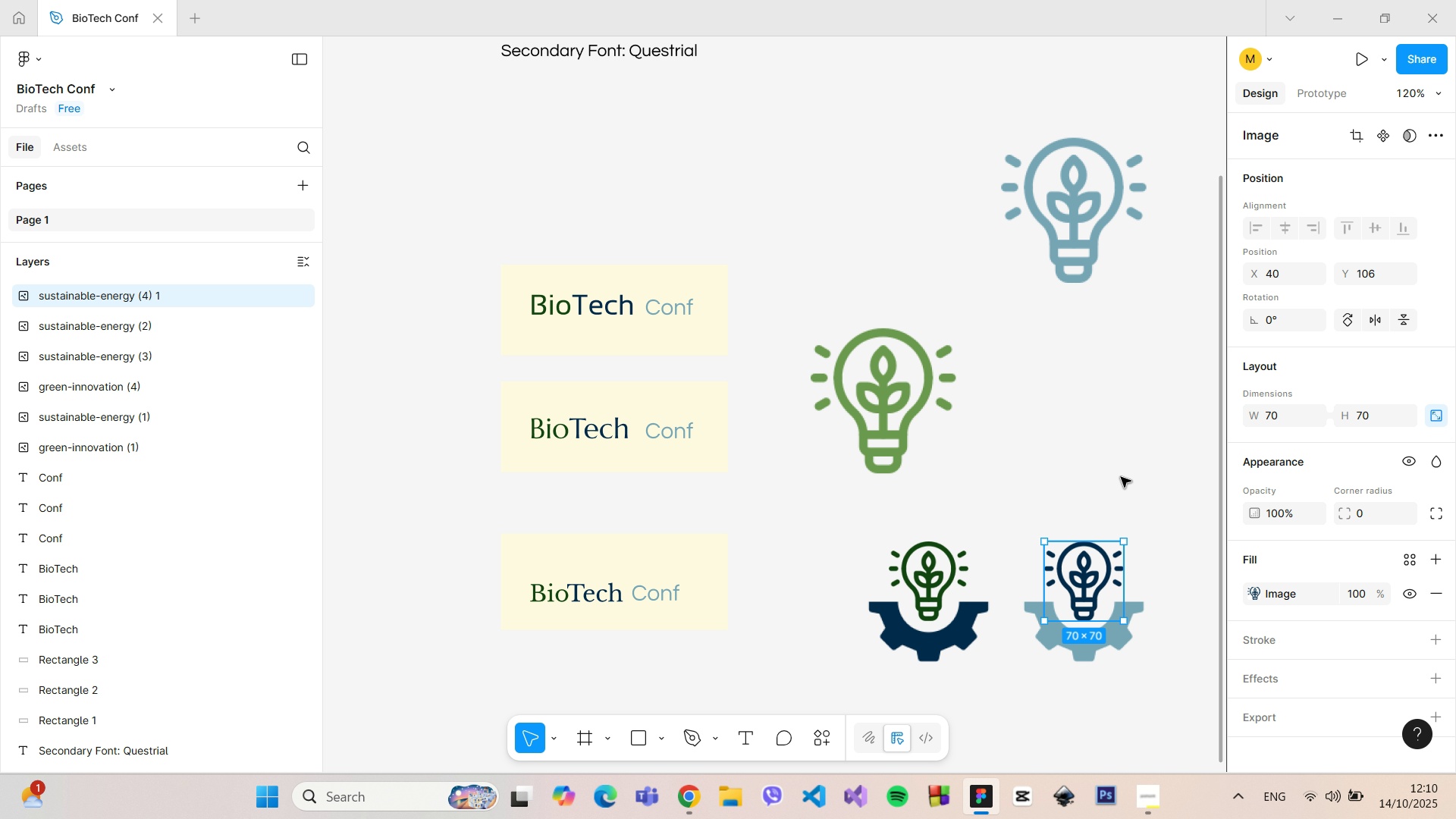 
left_click([1121, 477])
 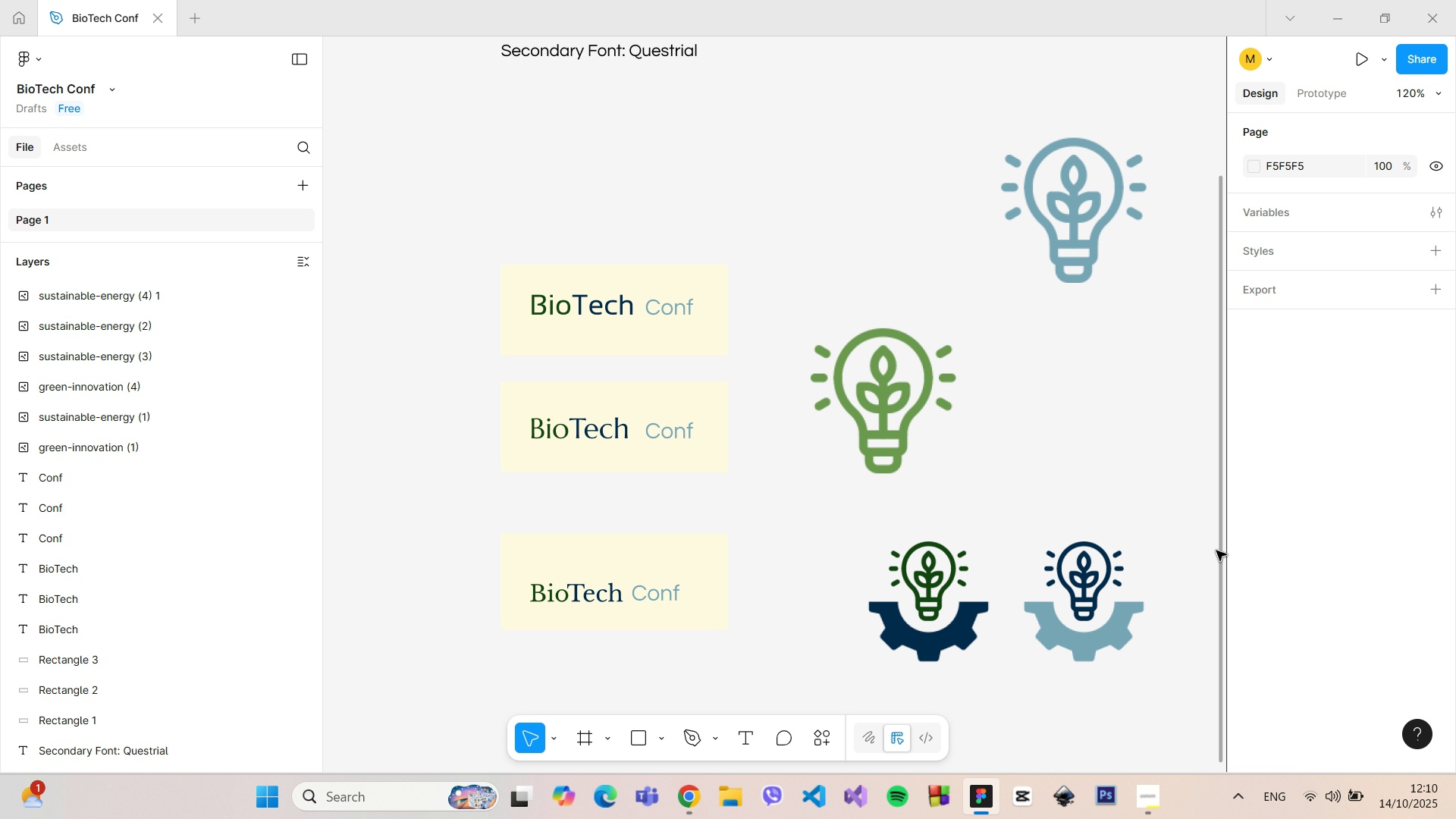 
left_click_drag(start_coordinate=[1219, 554], to_coordinate=[1220, 619])
 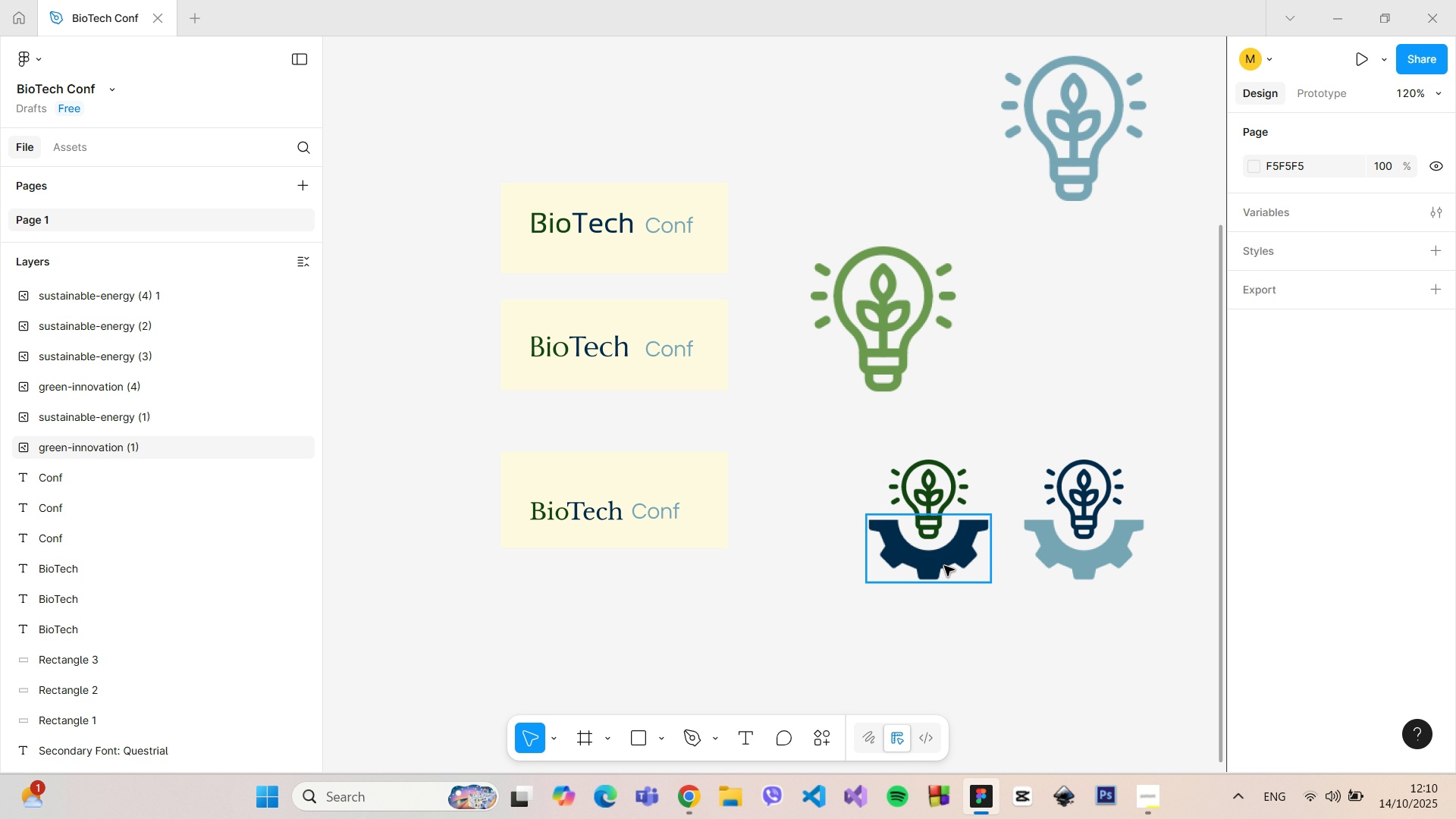 
hold_key(key=AltLeft, duration=1.51)
left_click_drag(start_coordinate=[944, 566], to_coordinate=[947, 698])
 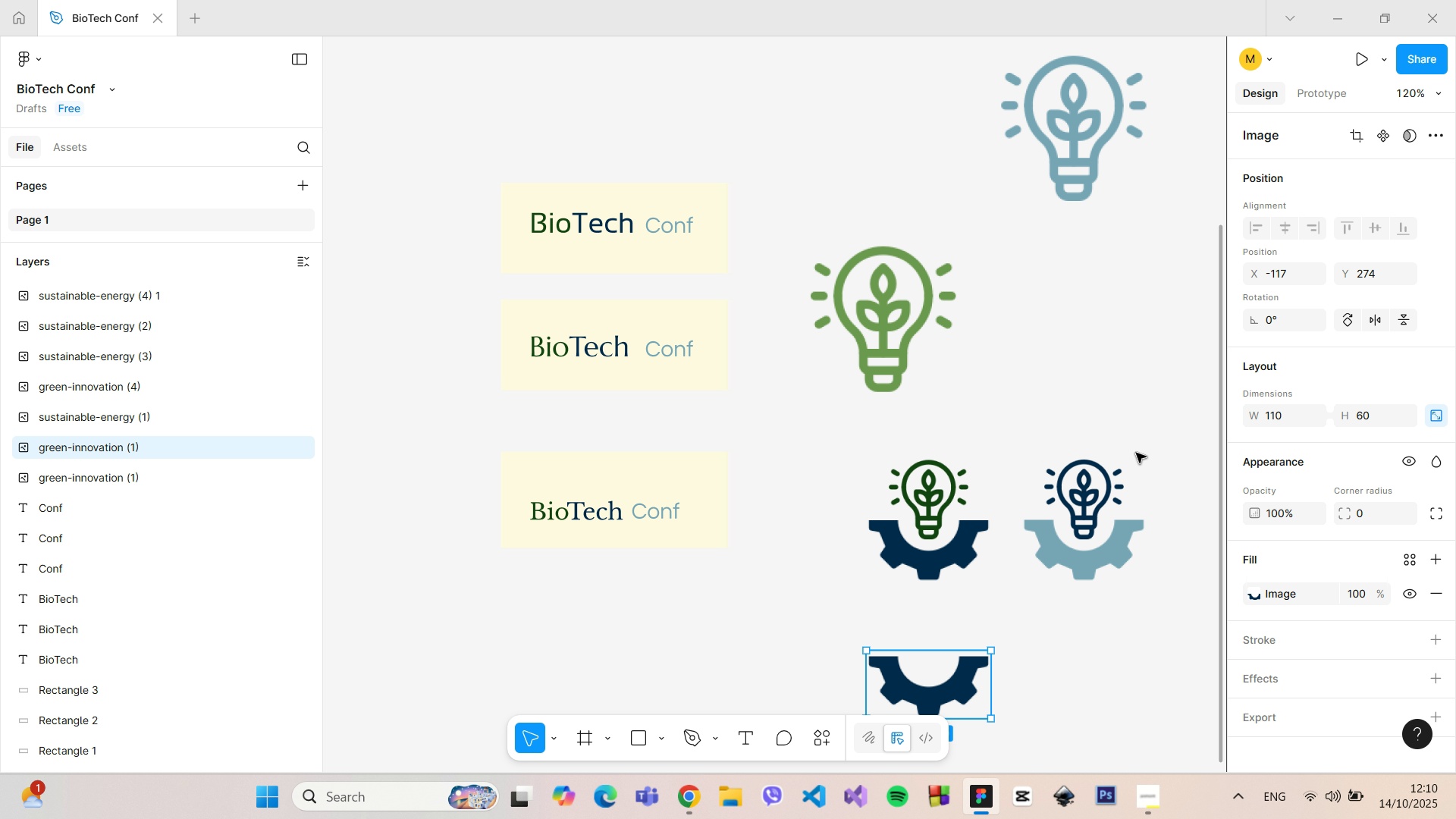 
hold_key(key=AltLeft, duration=1.04)
 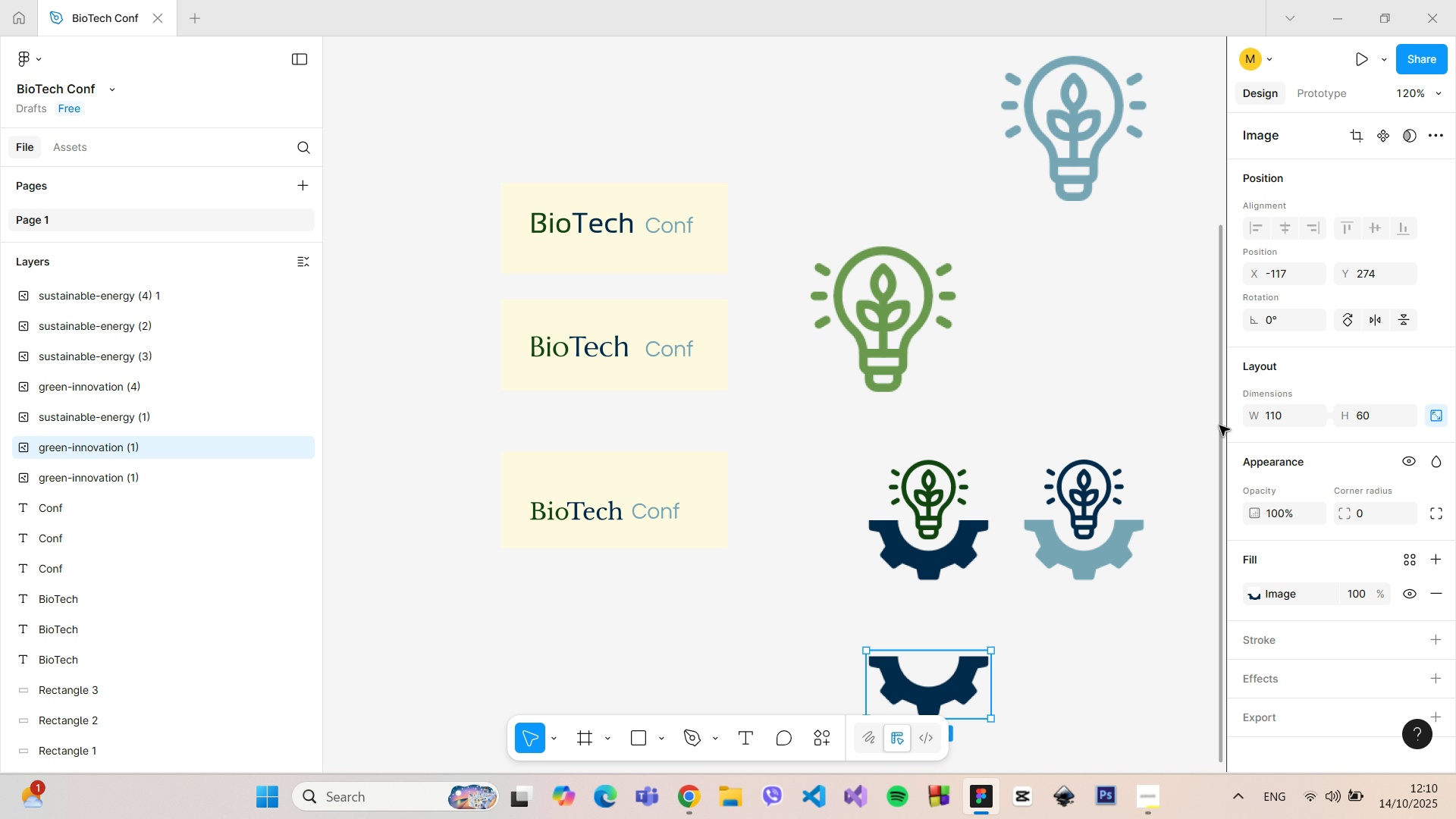 
left_click_drag(start_coordinate=[1221, 428], to_coordinate=[1211, 300])
 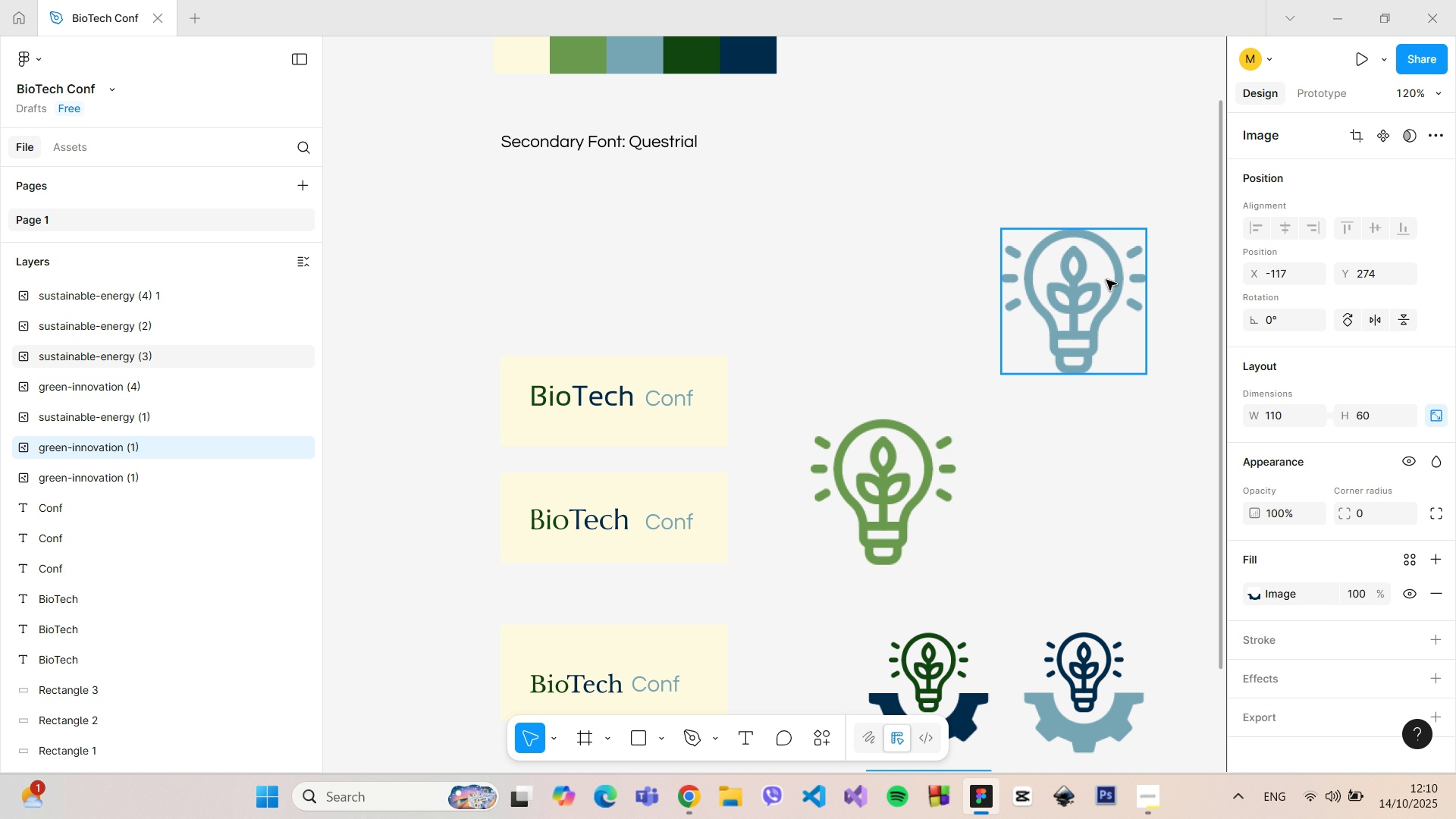 
left_click_drag(start_coordinate=[1110, 280], to_coordinate=[1097, 482])
 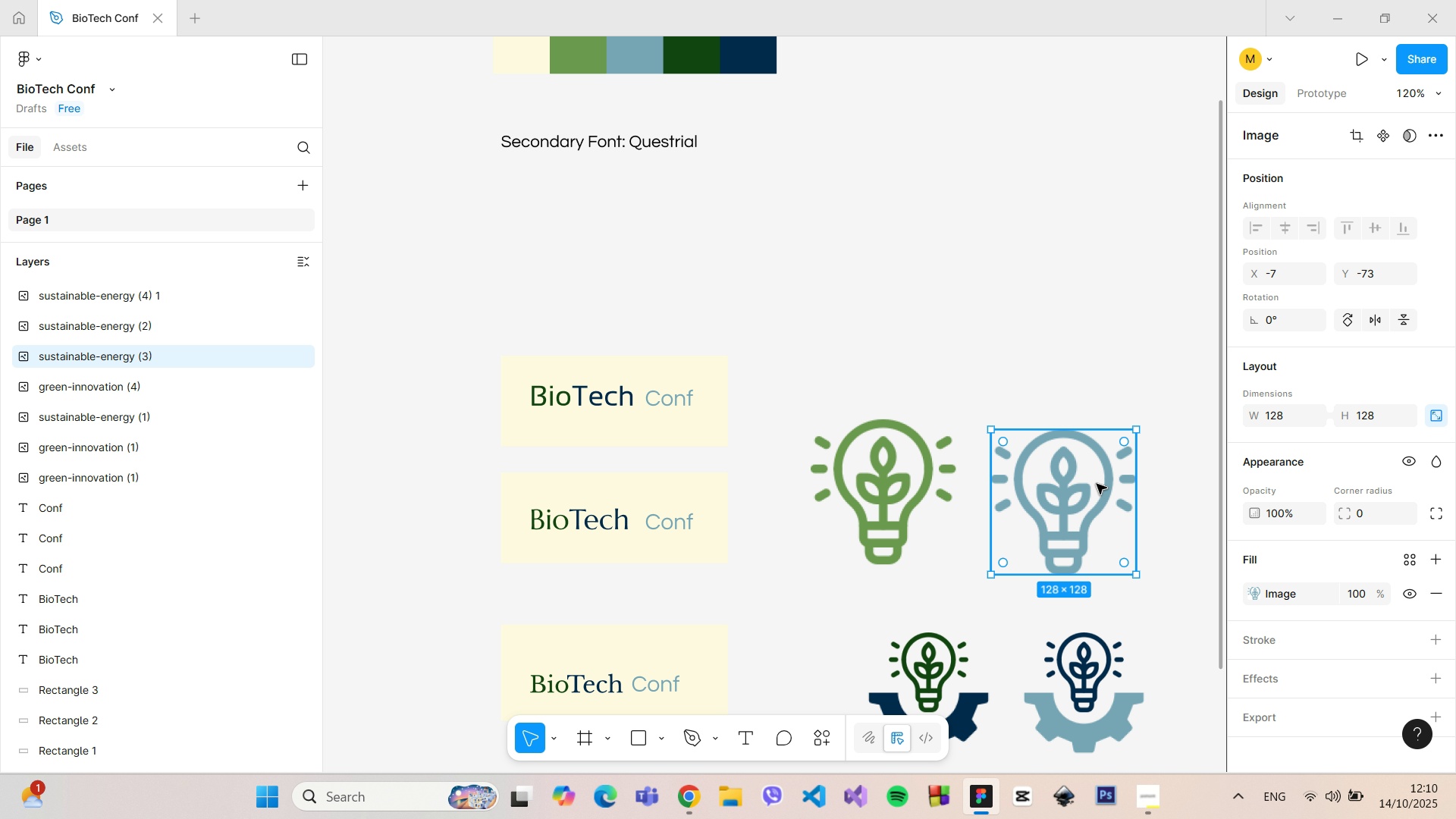 
hold_key(key=ControlLeft, duration=0.39)
scroll: coordinate [1097, 484], scroll_direction: down, amount: 2.0
 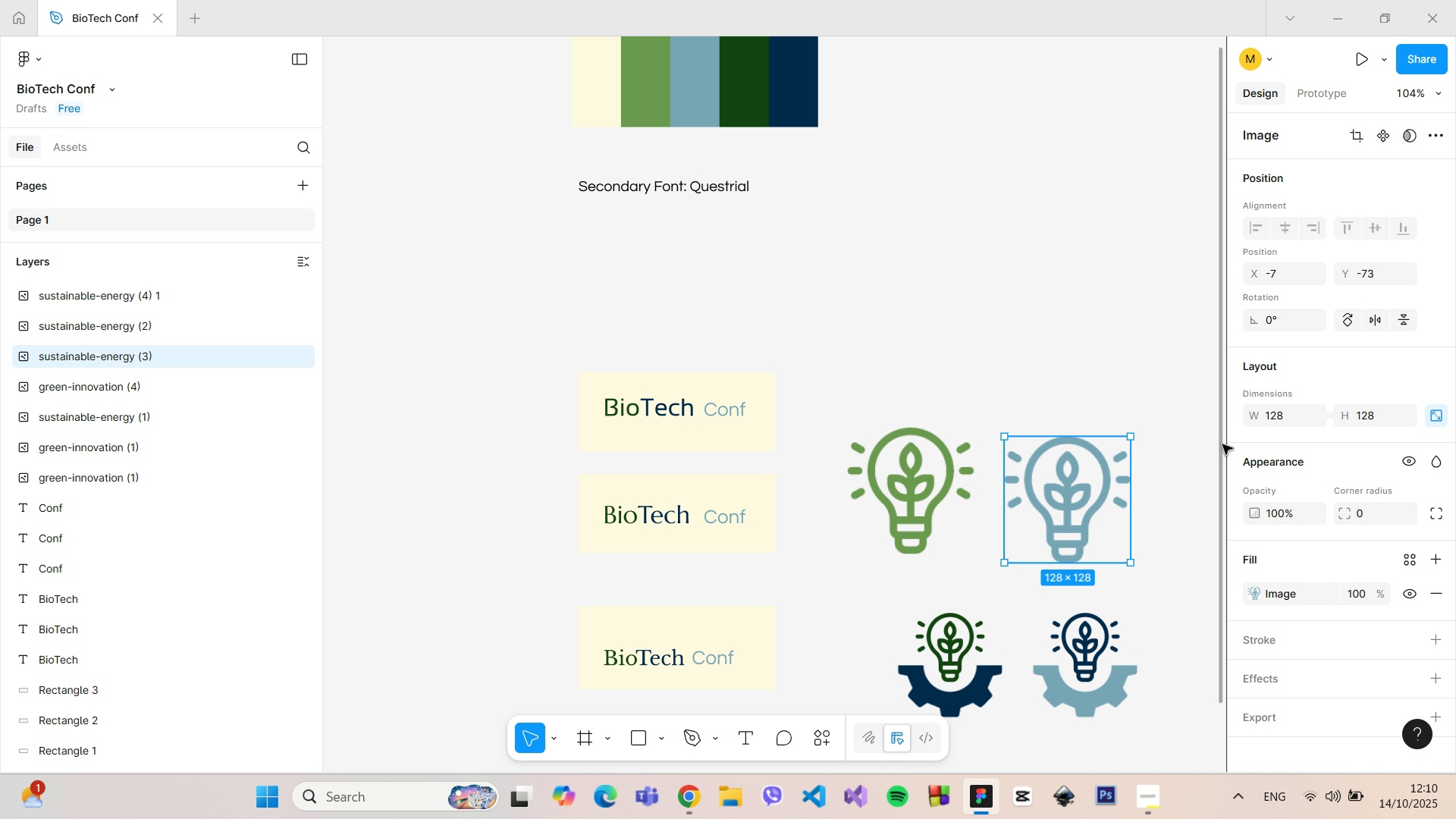 
left_click_drag(start_coordinate=[1222, 444], to_coordinate=[1220, 656])
 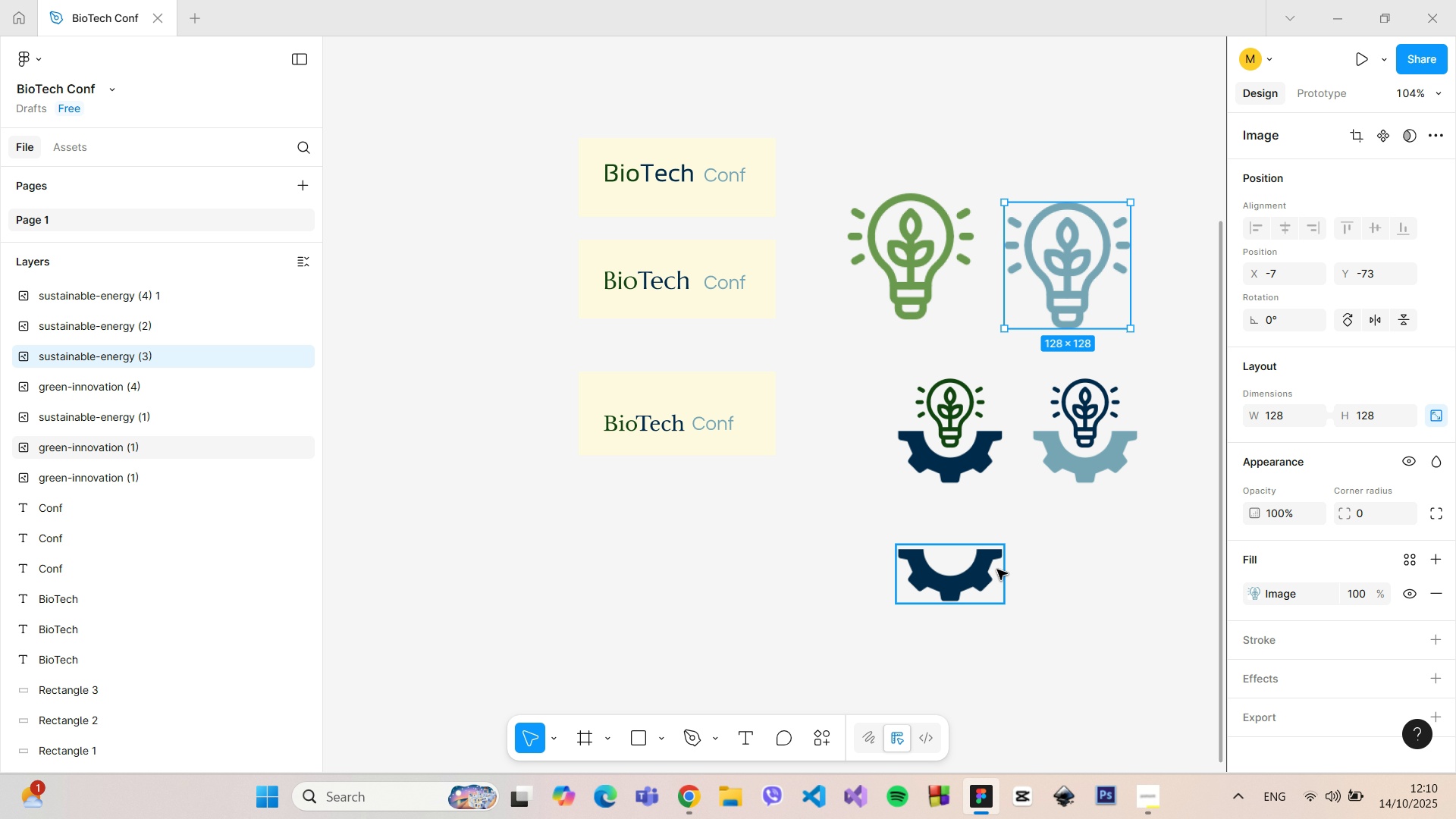 
left_click_drag(start_coordinate=[993, 570], to_coordinate=[993, 582])
 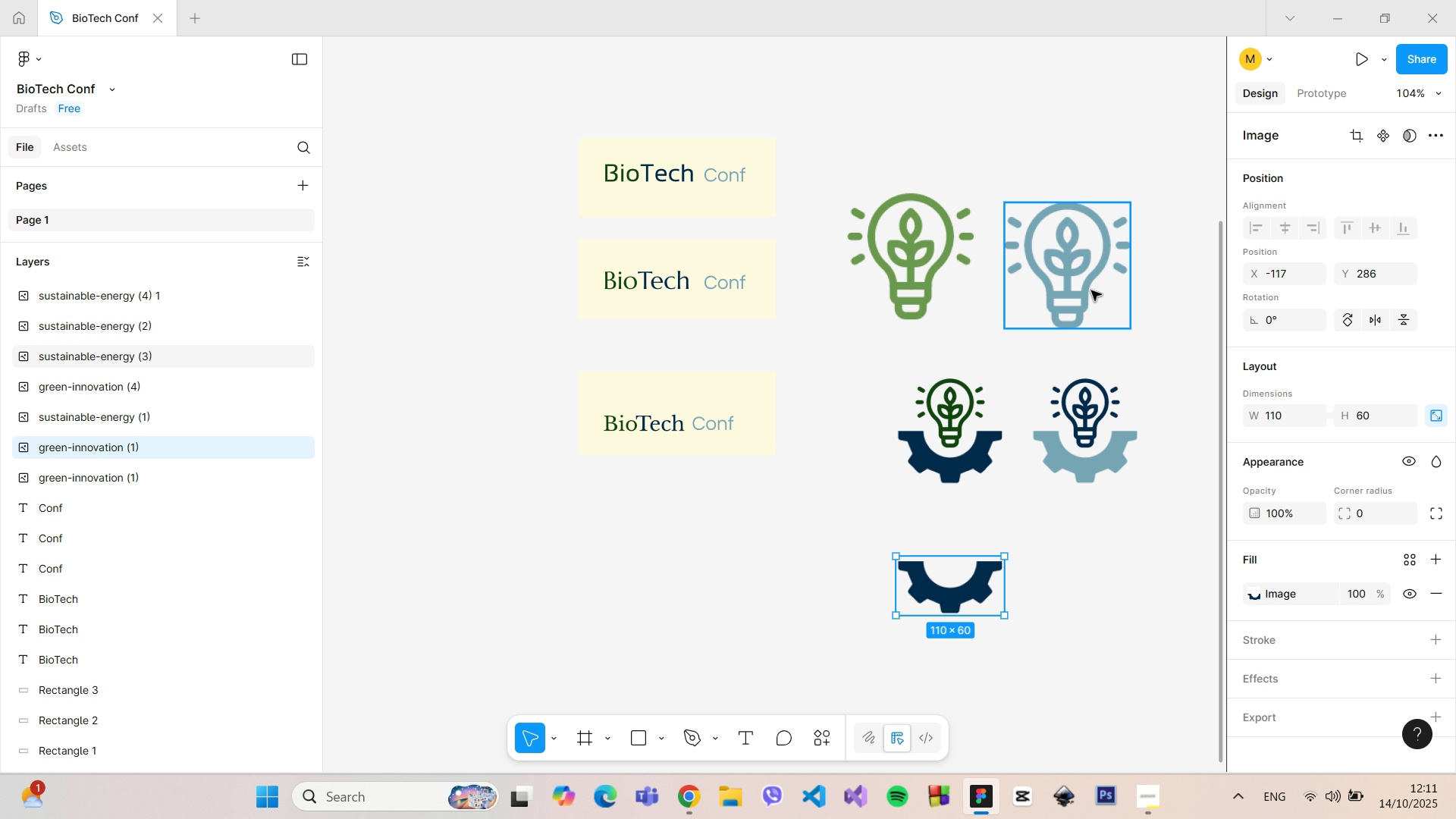 
left_click([1091, 290])
 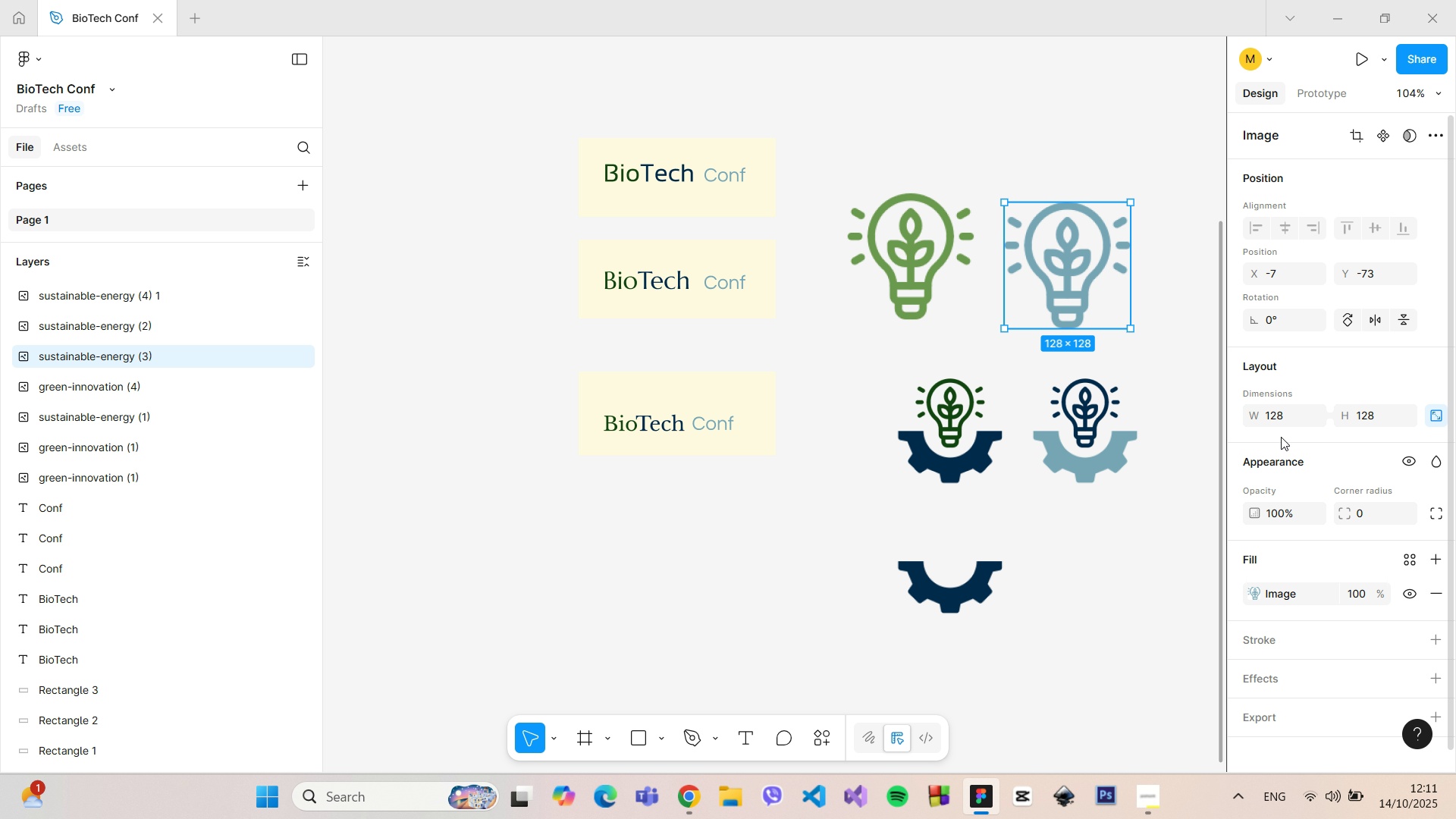 
left_click([1282, 416])
 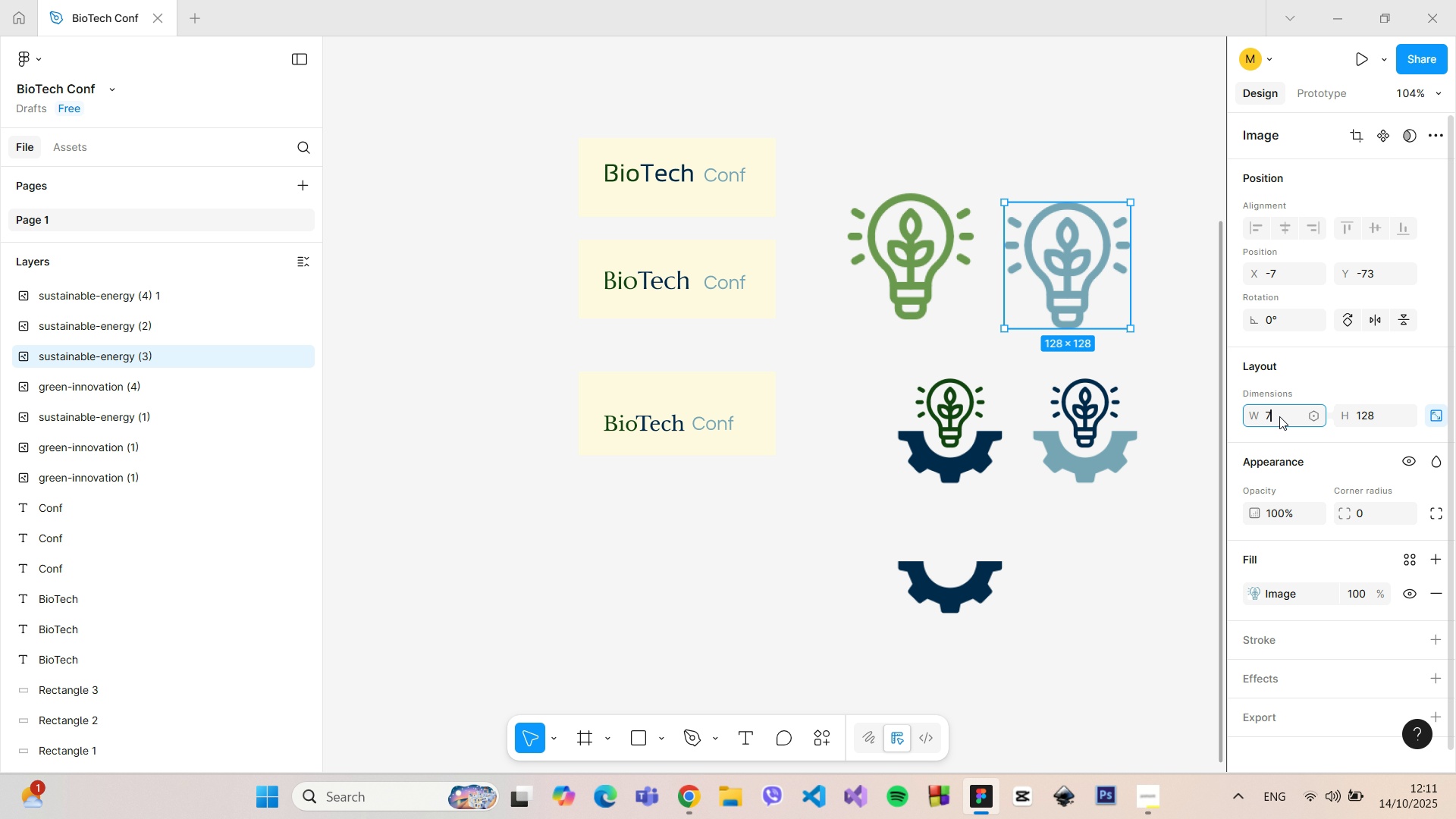 
type(70)
 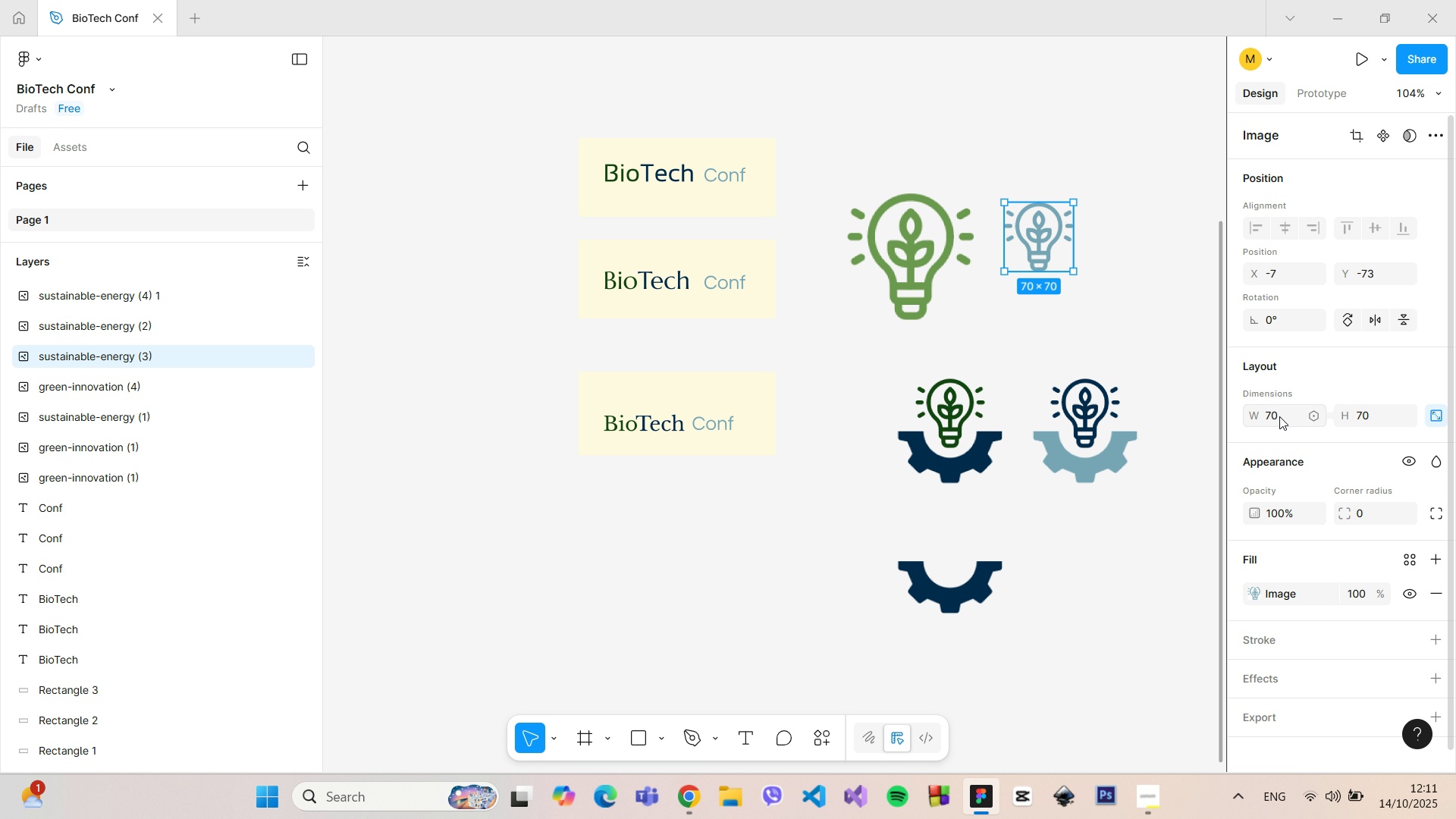 
key(Enter)
 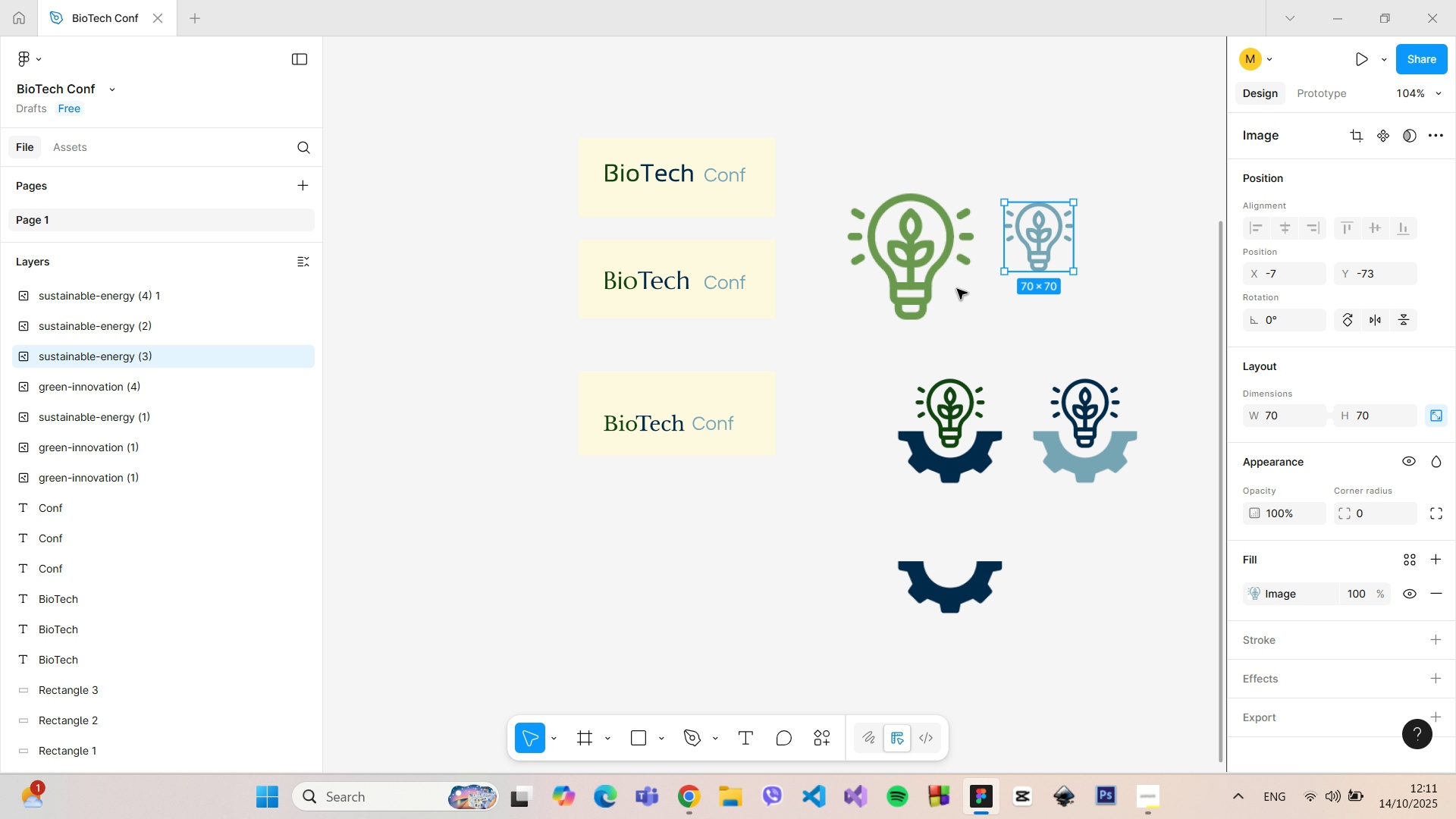 
left_click([895, 243])
 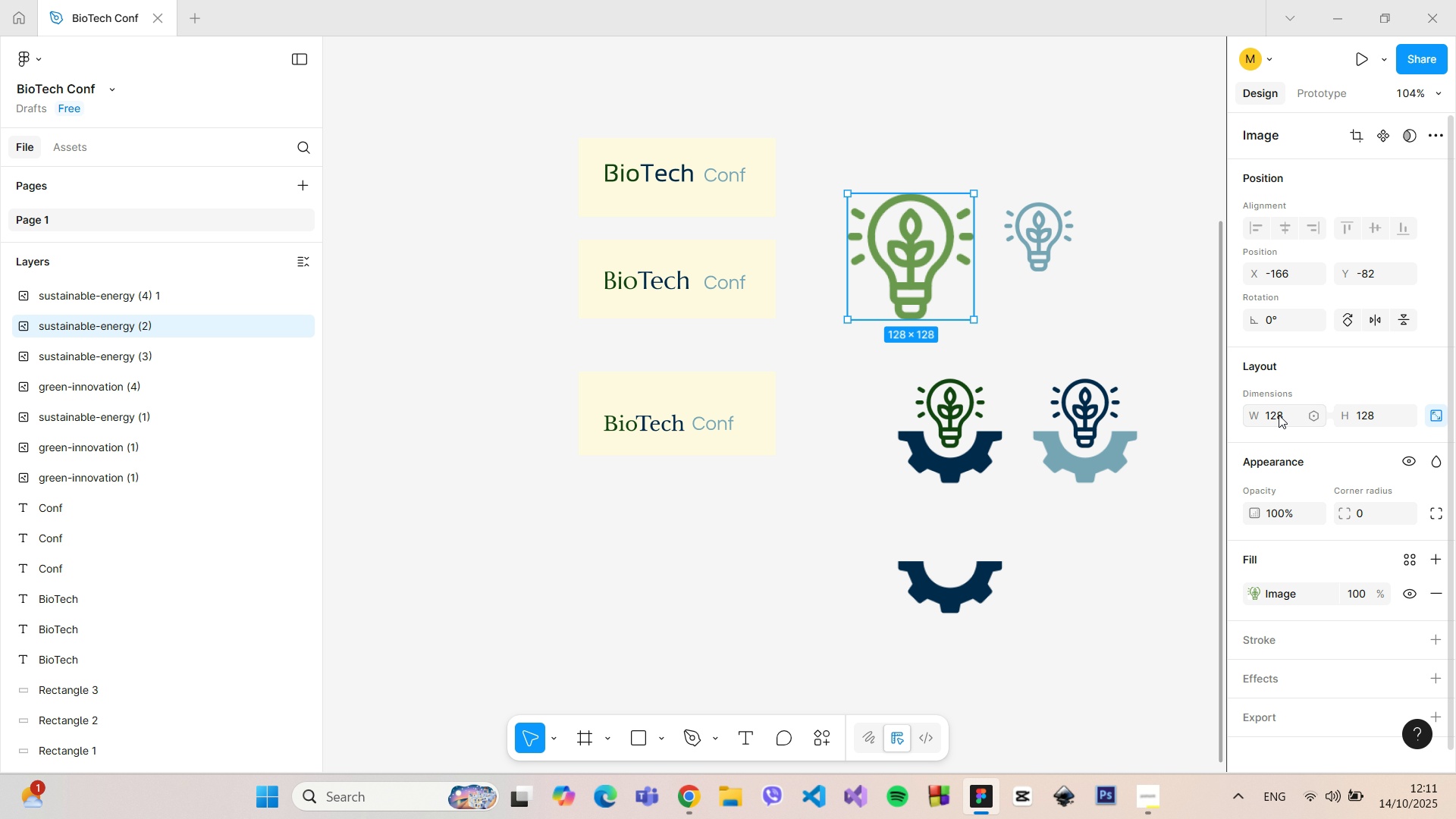 
left_click([1279, 415])
 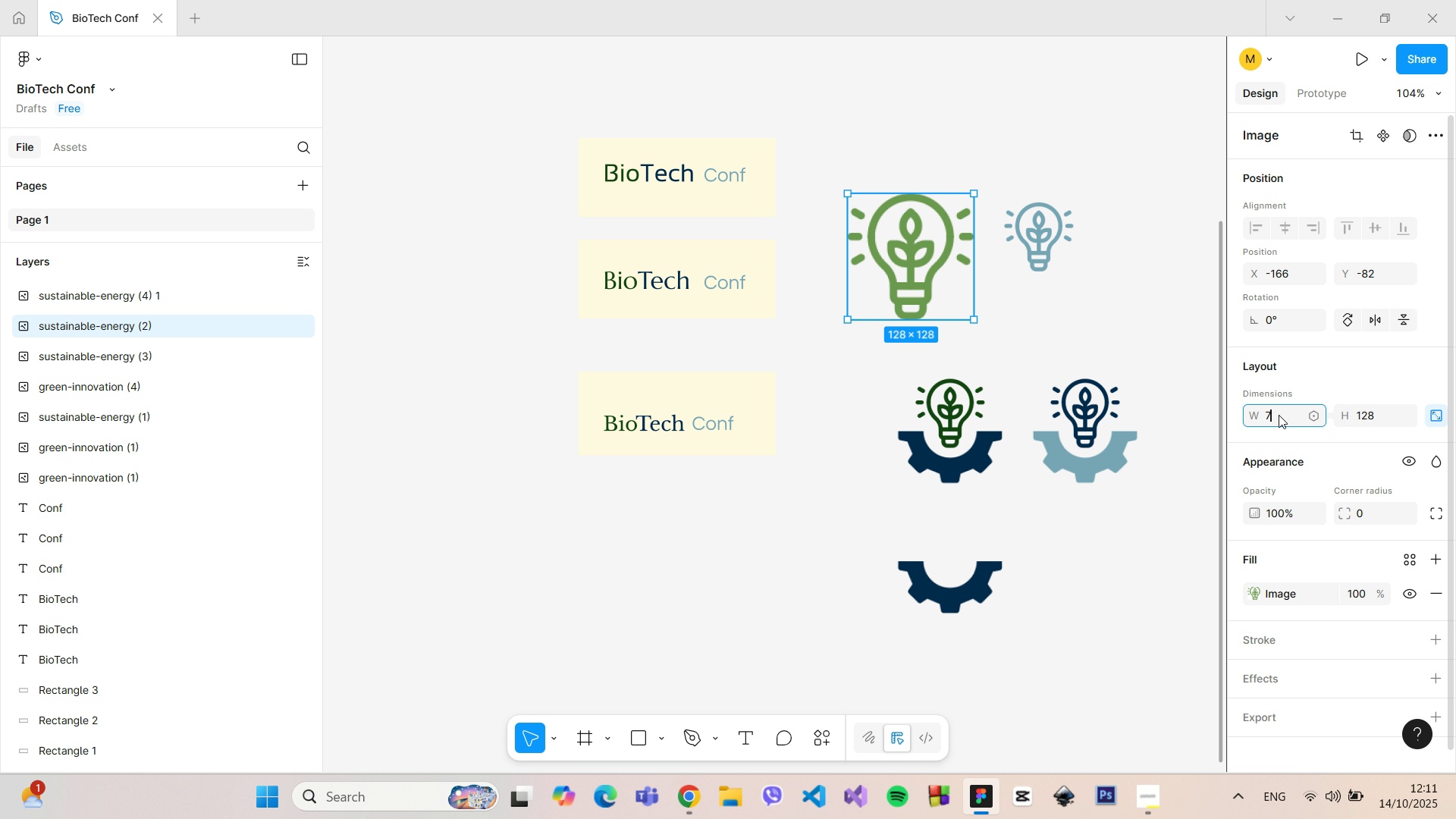 
type(70)
 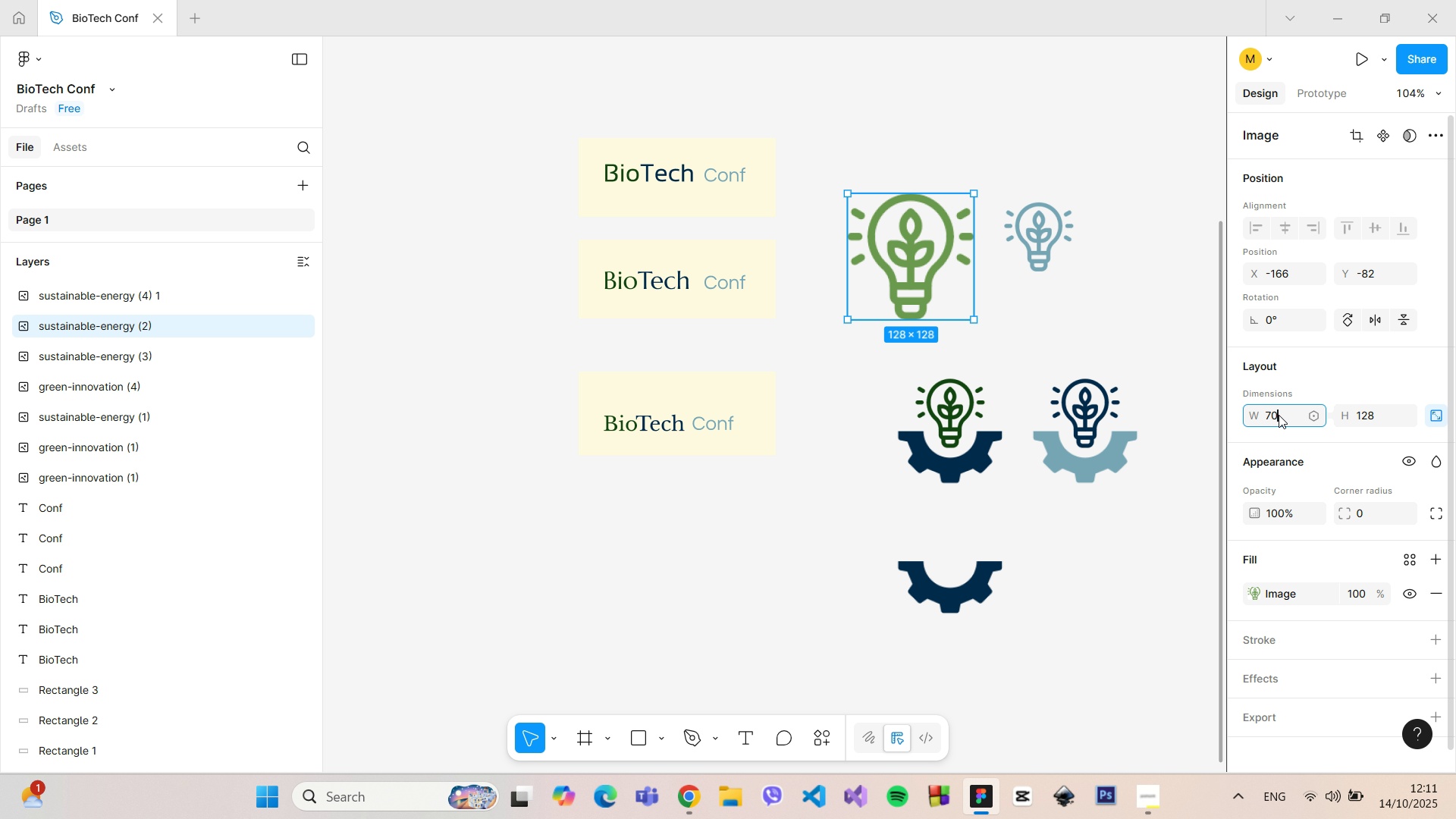 
key(Enter)
 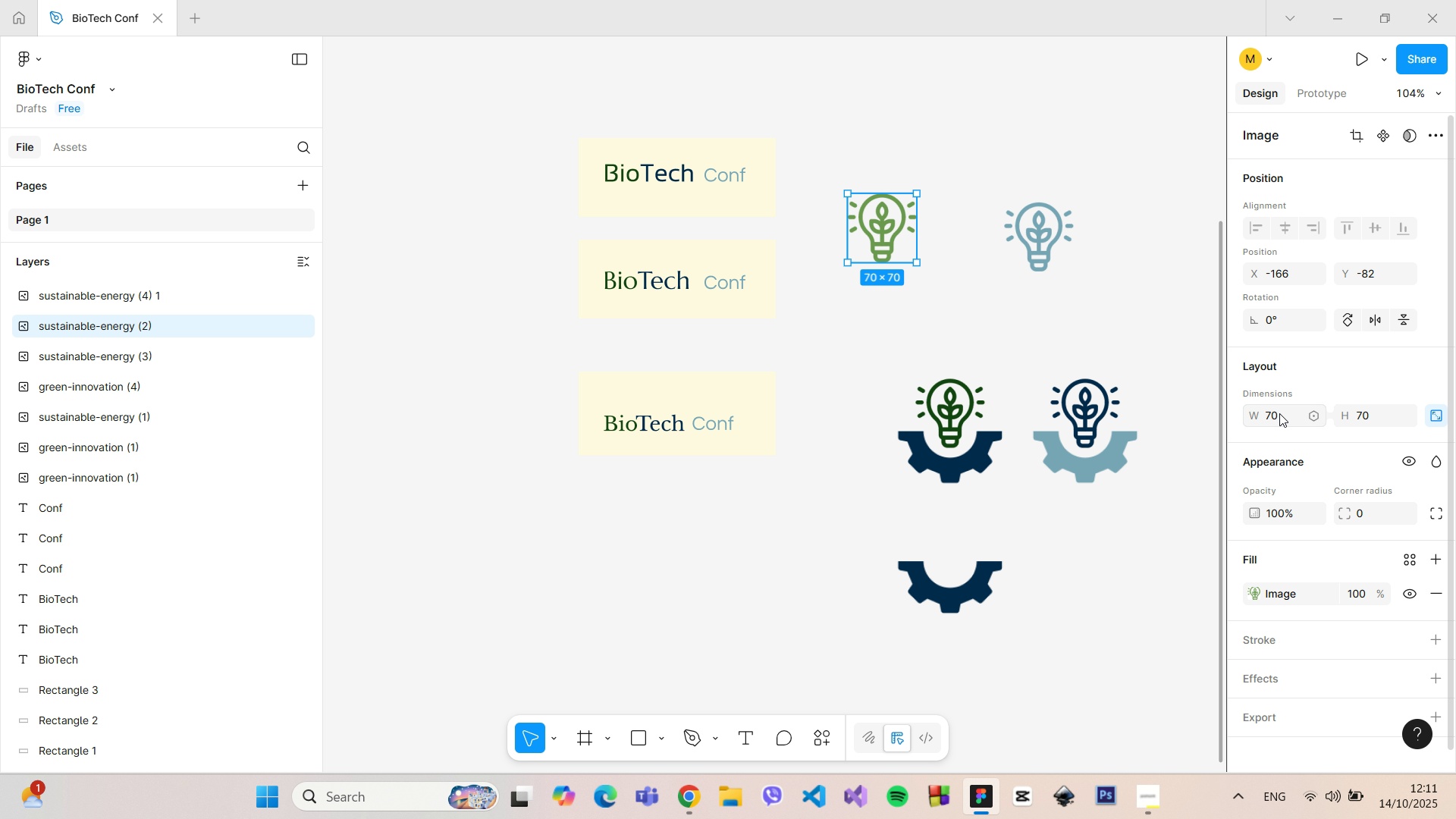 
left_click([1325, 377])
 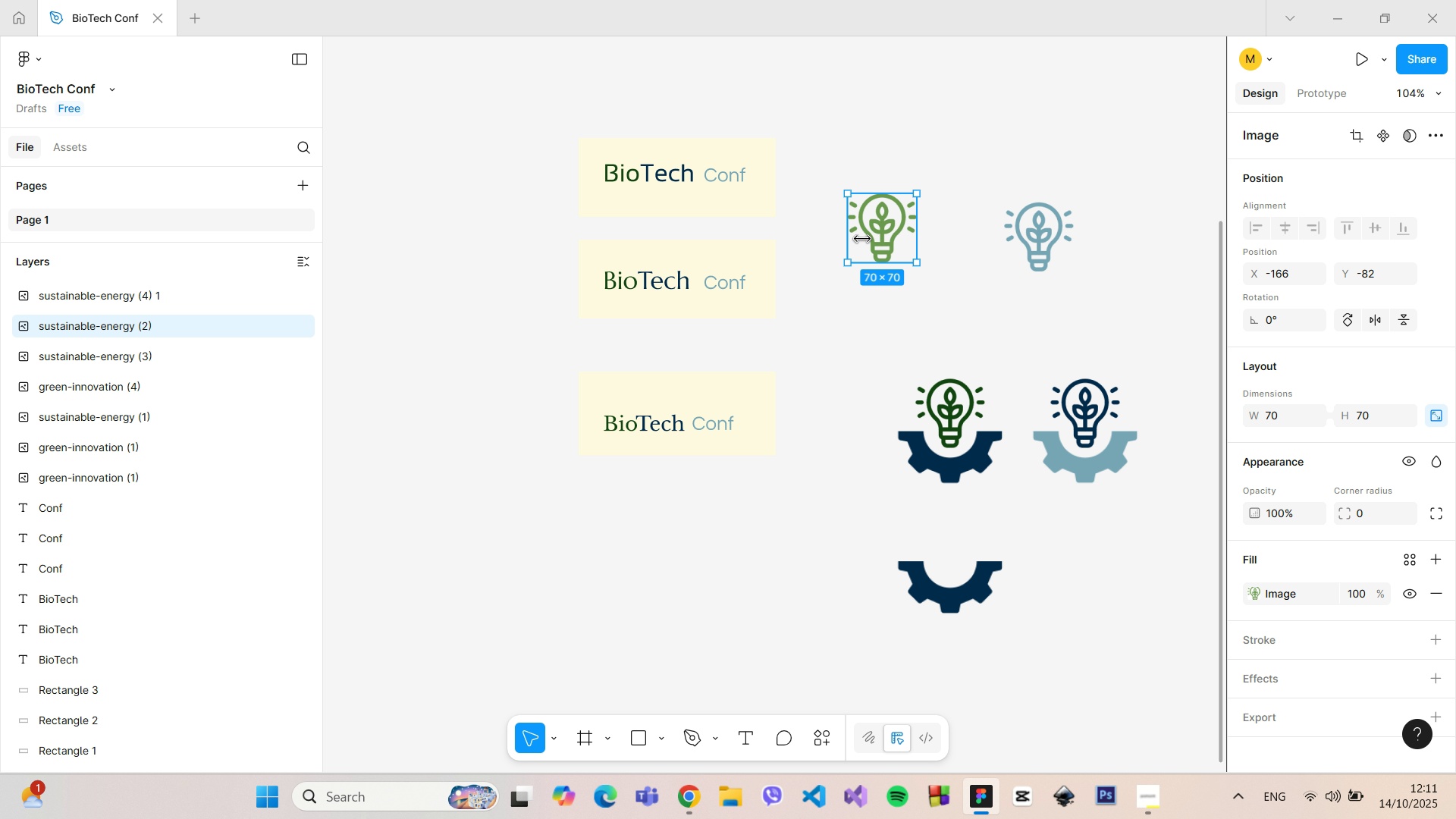 
left_click_drag(start_coordinate=[880, 234], to_coordinate=[950, 549])
 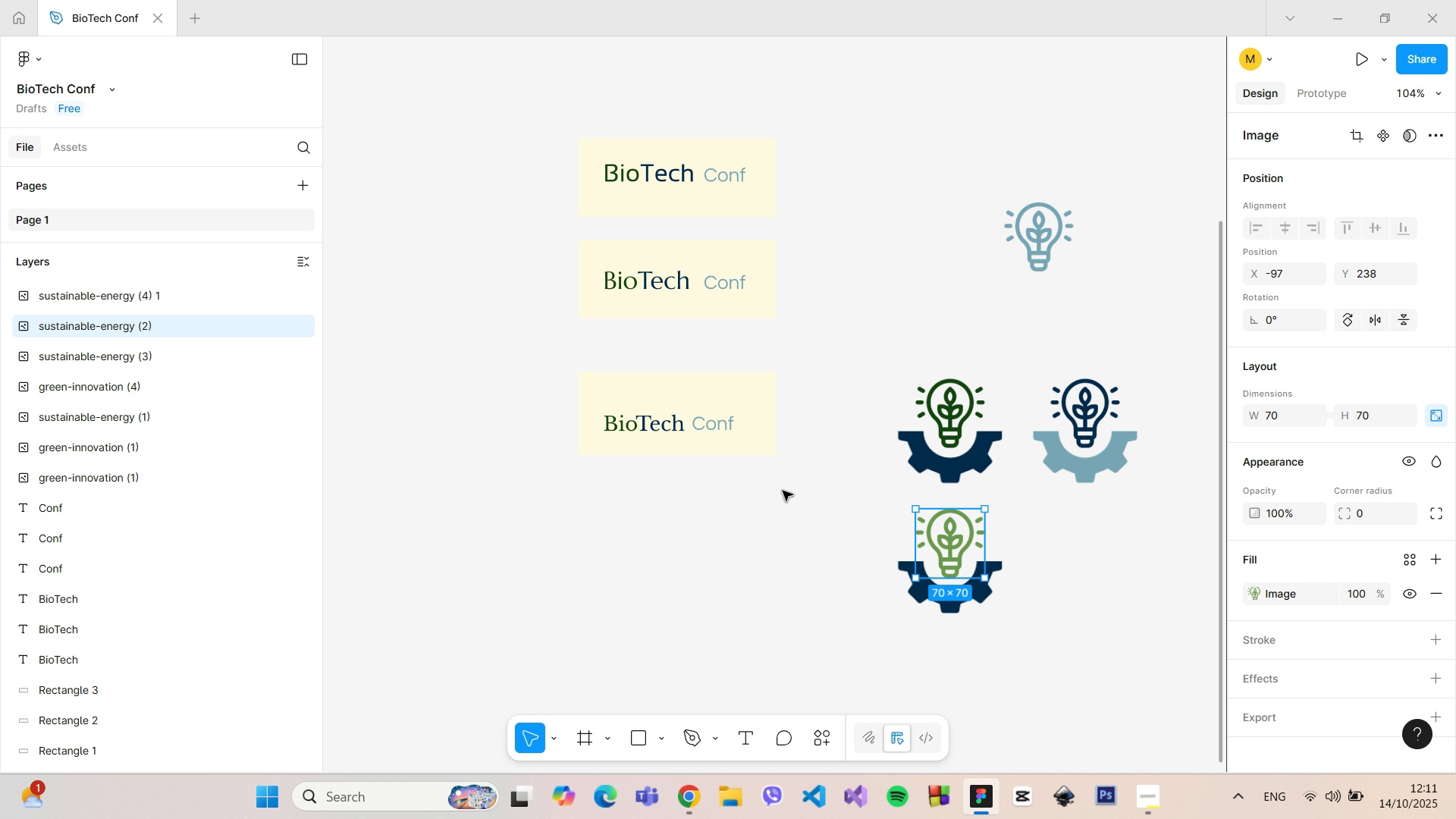 
left_click([783, 491])
 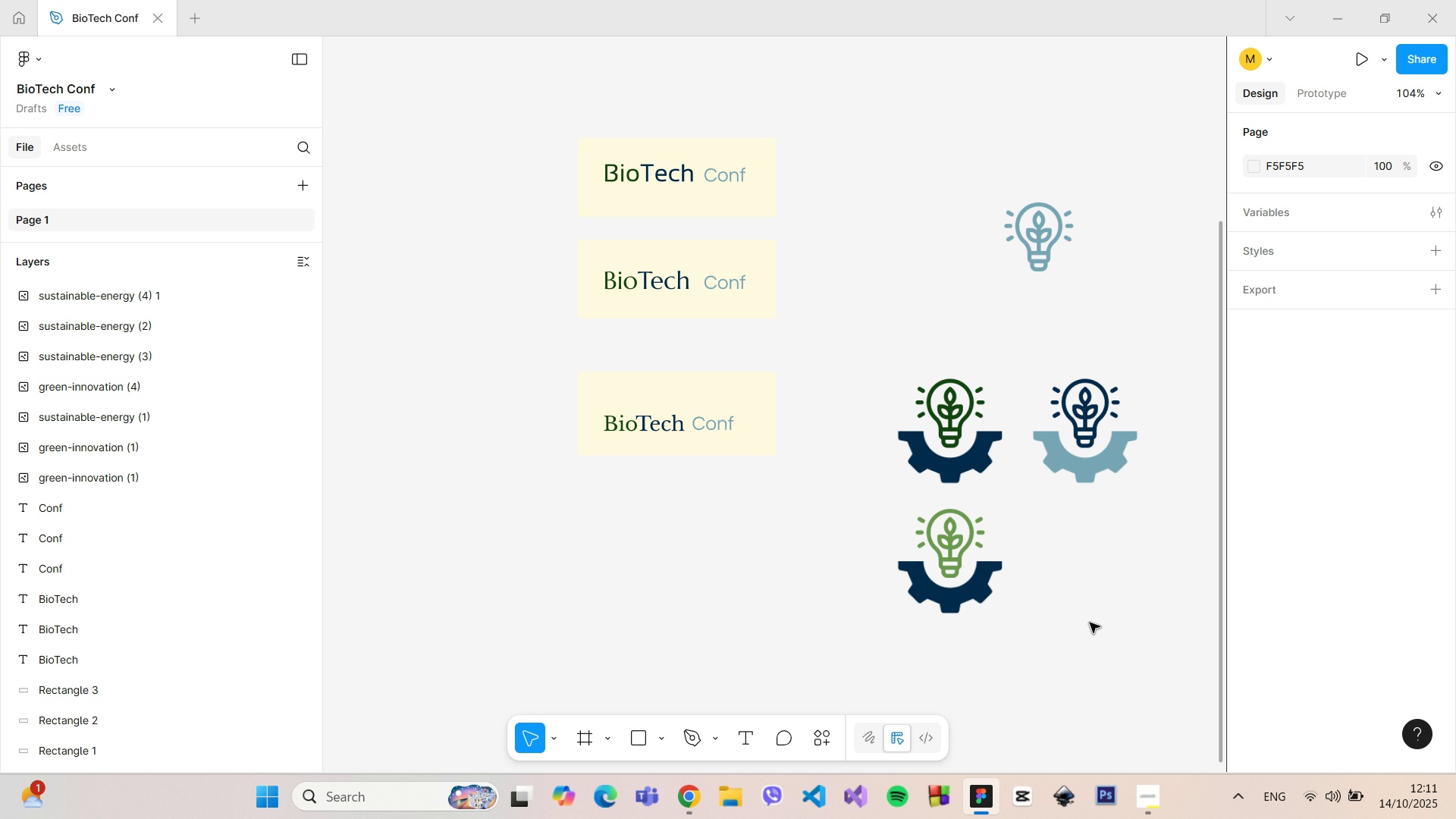 
left_click([942, 475])
 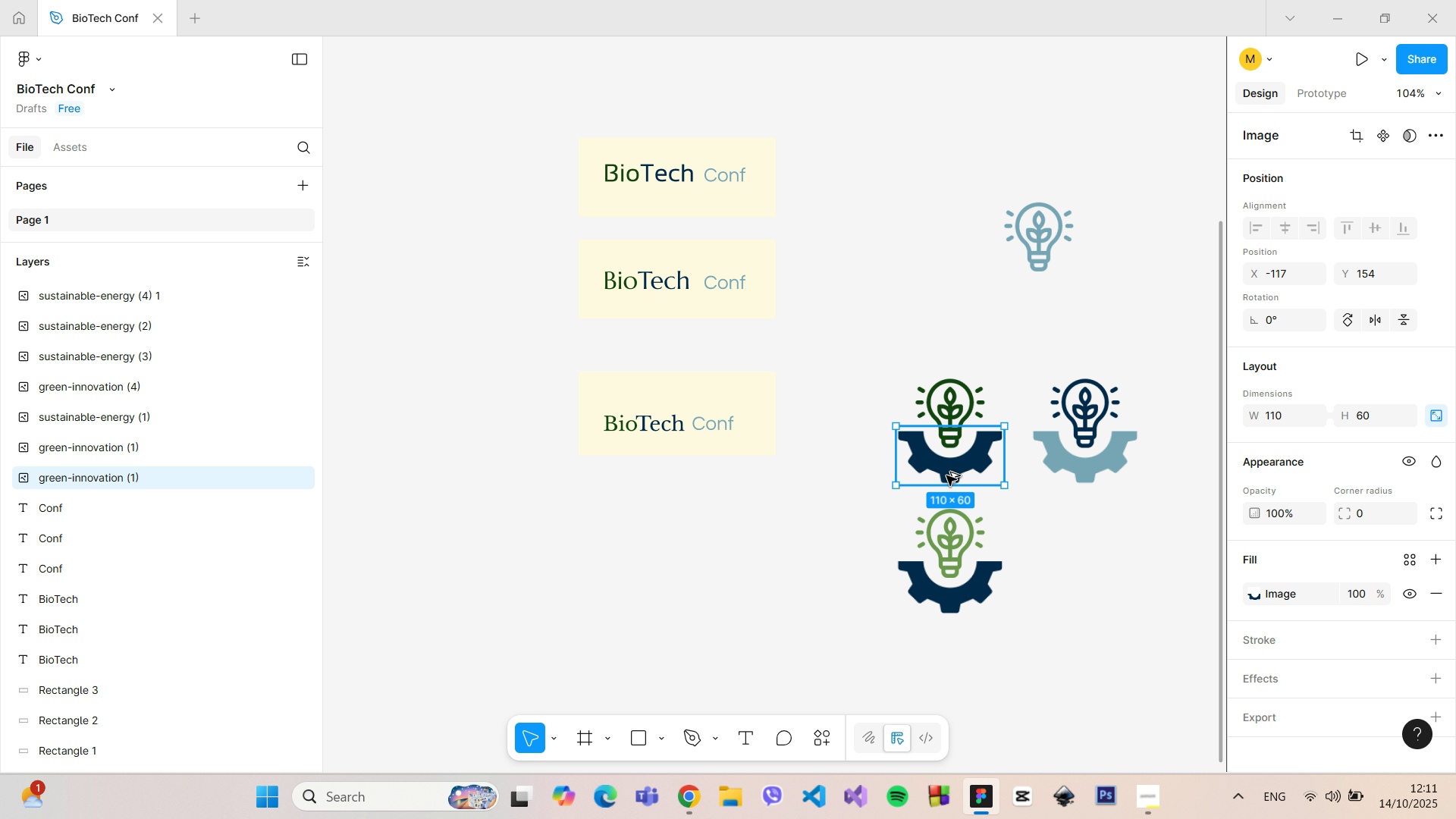 
hold_key(key=AltLeft, duration=1.51)
left_click_drag(start_coordinate=[946, 475], to_coordinate=[940, 340])
 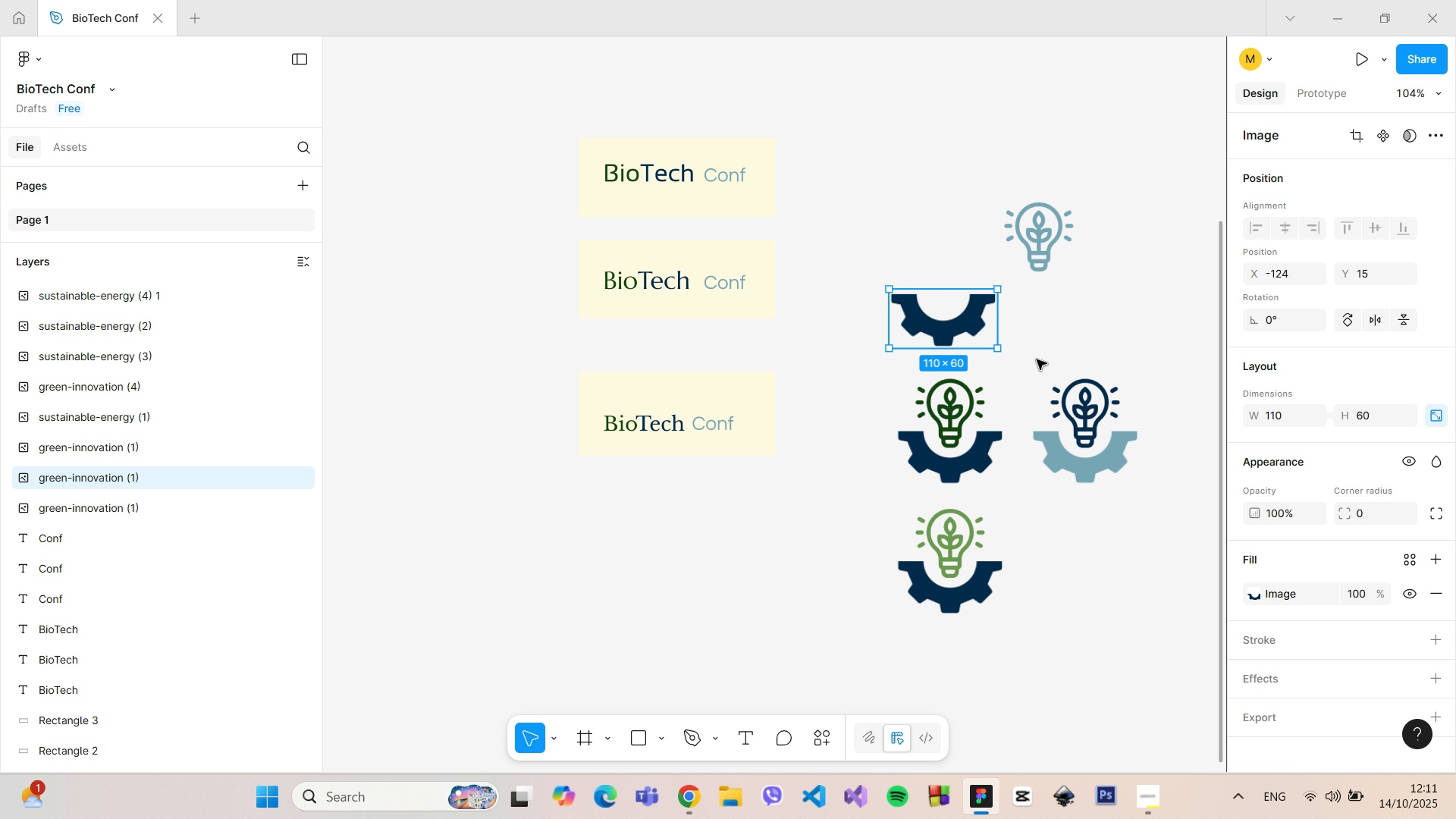 
hold_key(key=AltLeft, duration=0.48)
 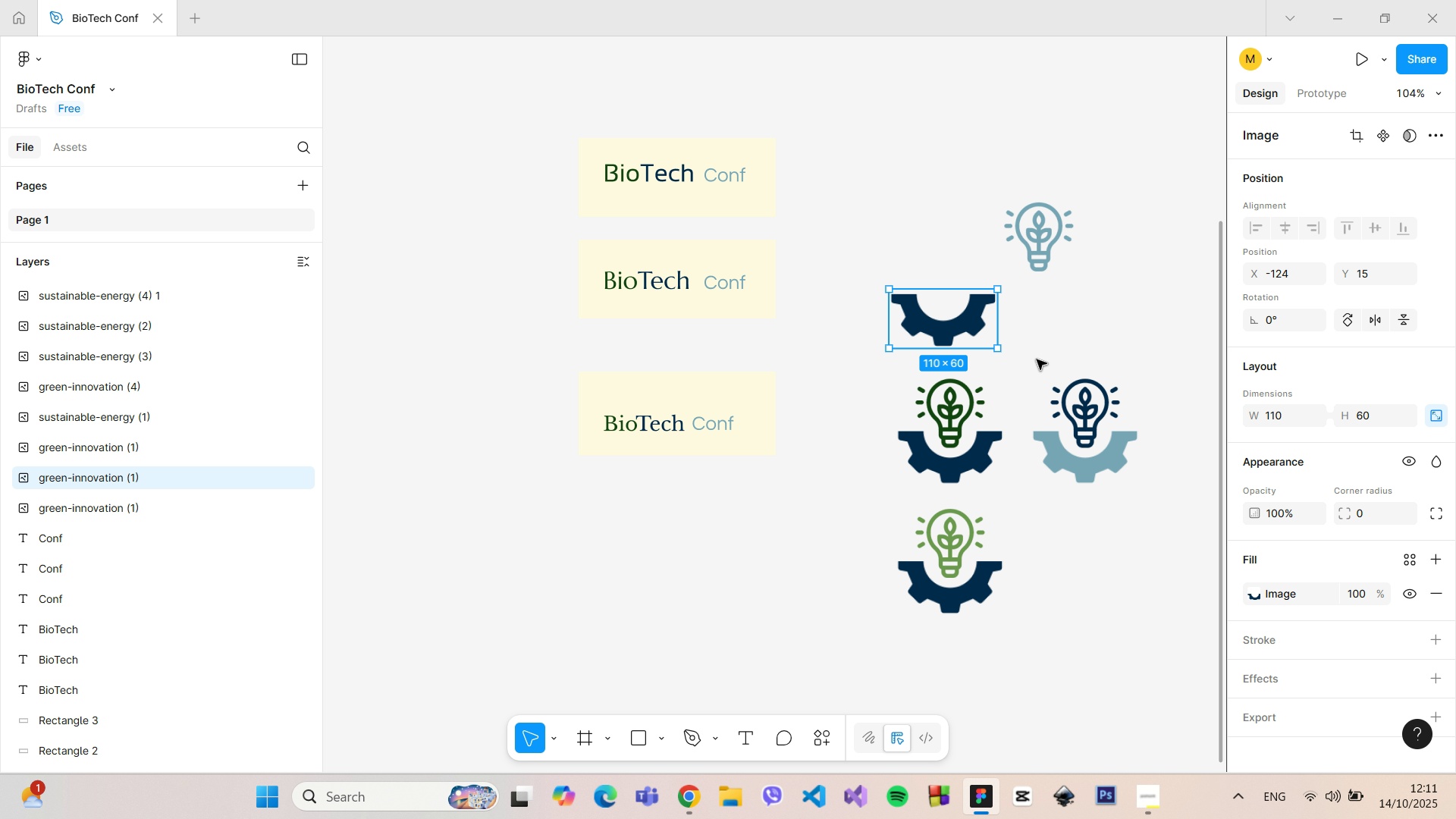 
left_click([1040, 360])
 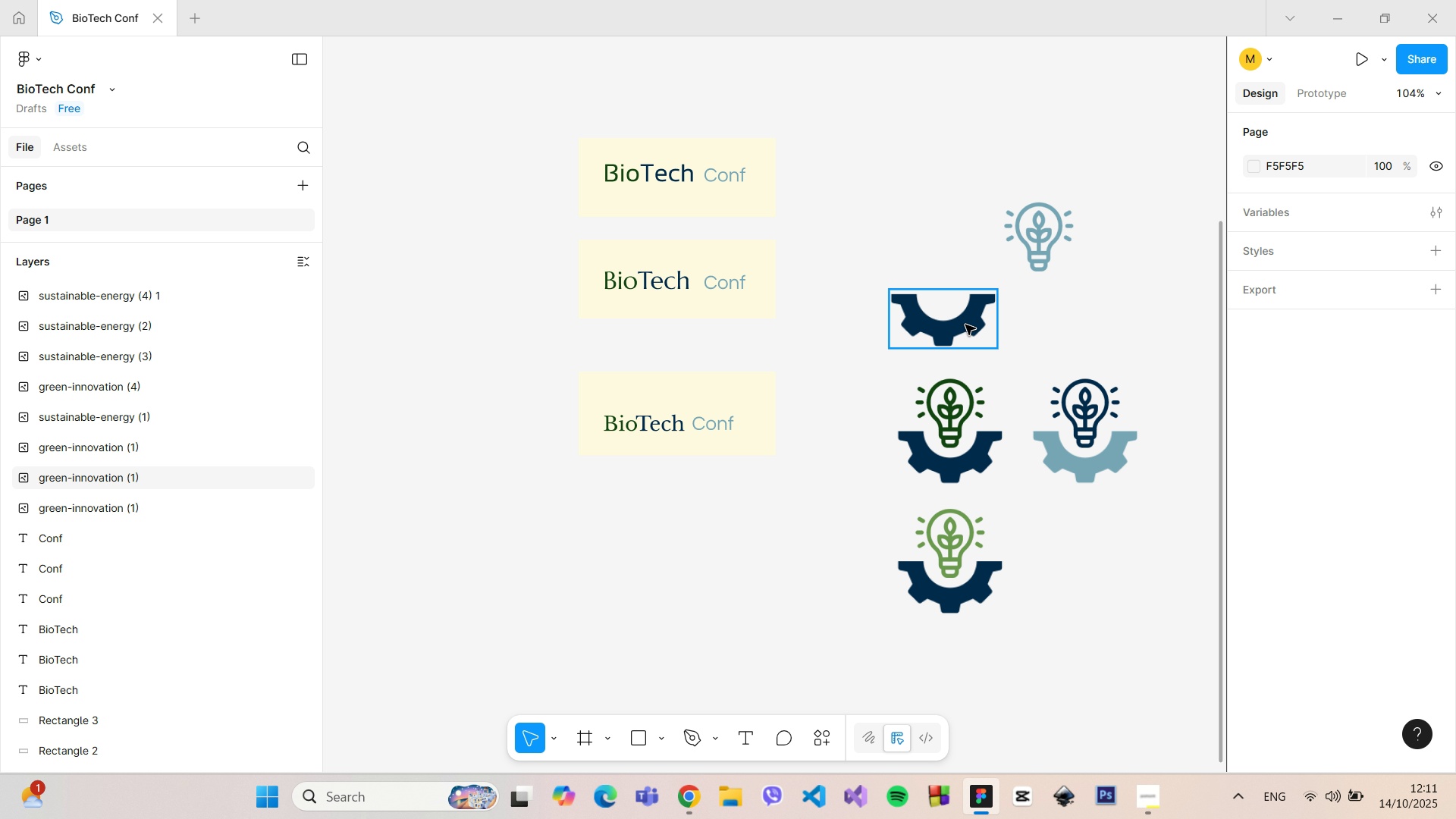 
left_click([965, 325])
 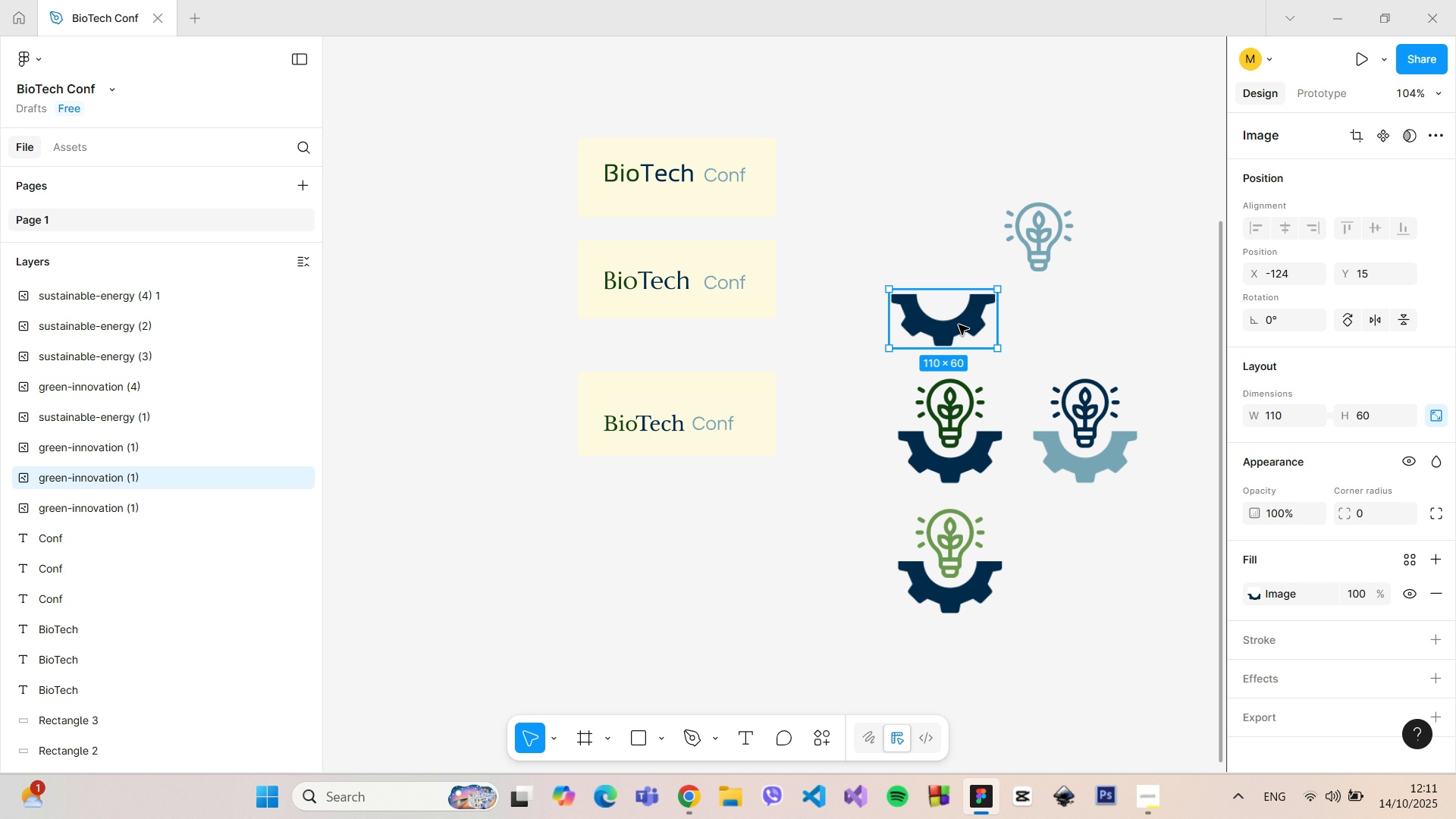 
left_click_drag(start_coordinate=[959, 325], to_coordinate=[965, 327])
 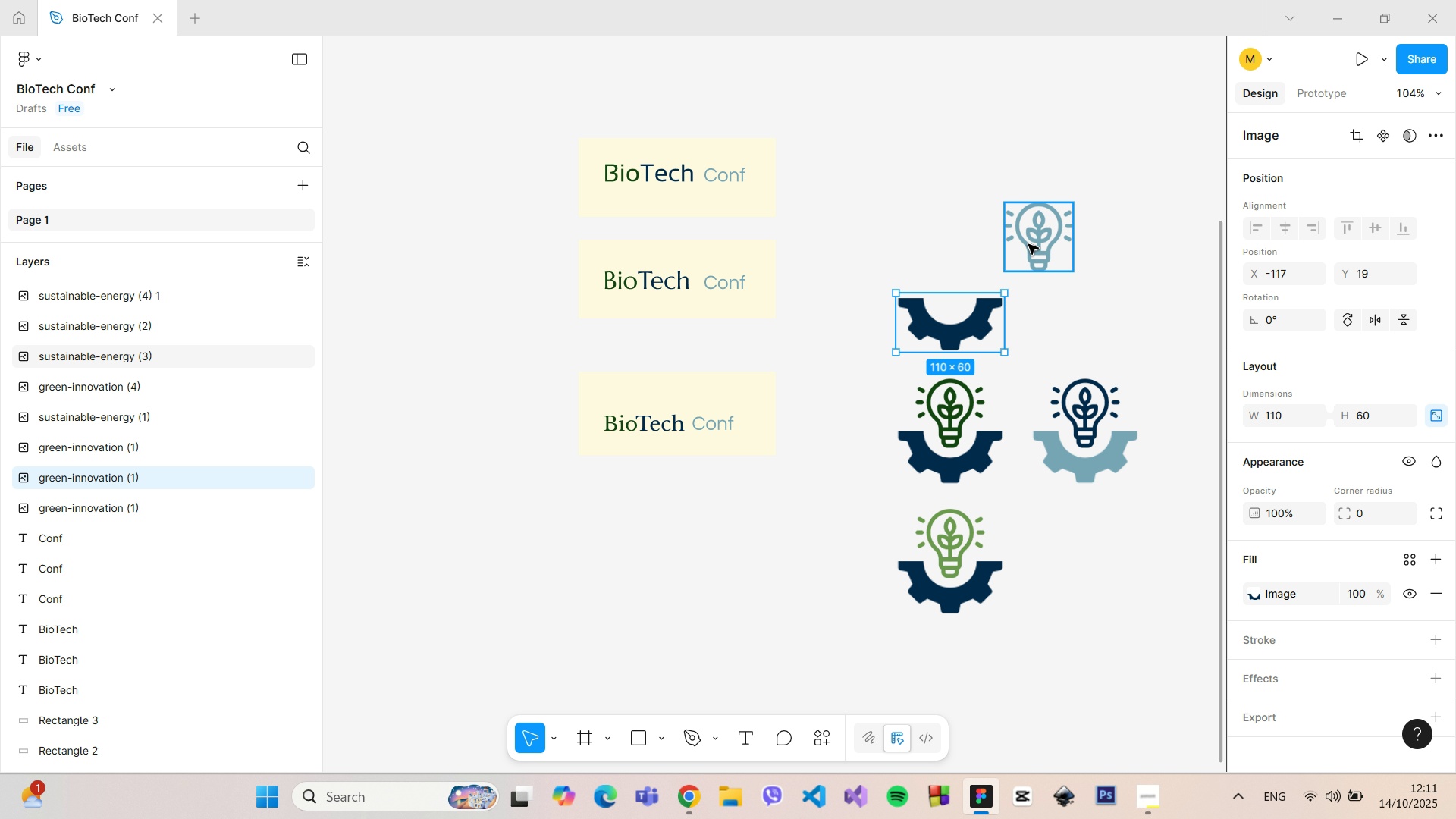 
left_click([1028, 244])
 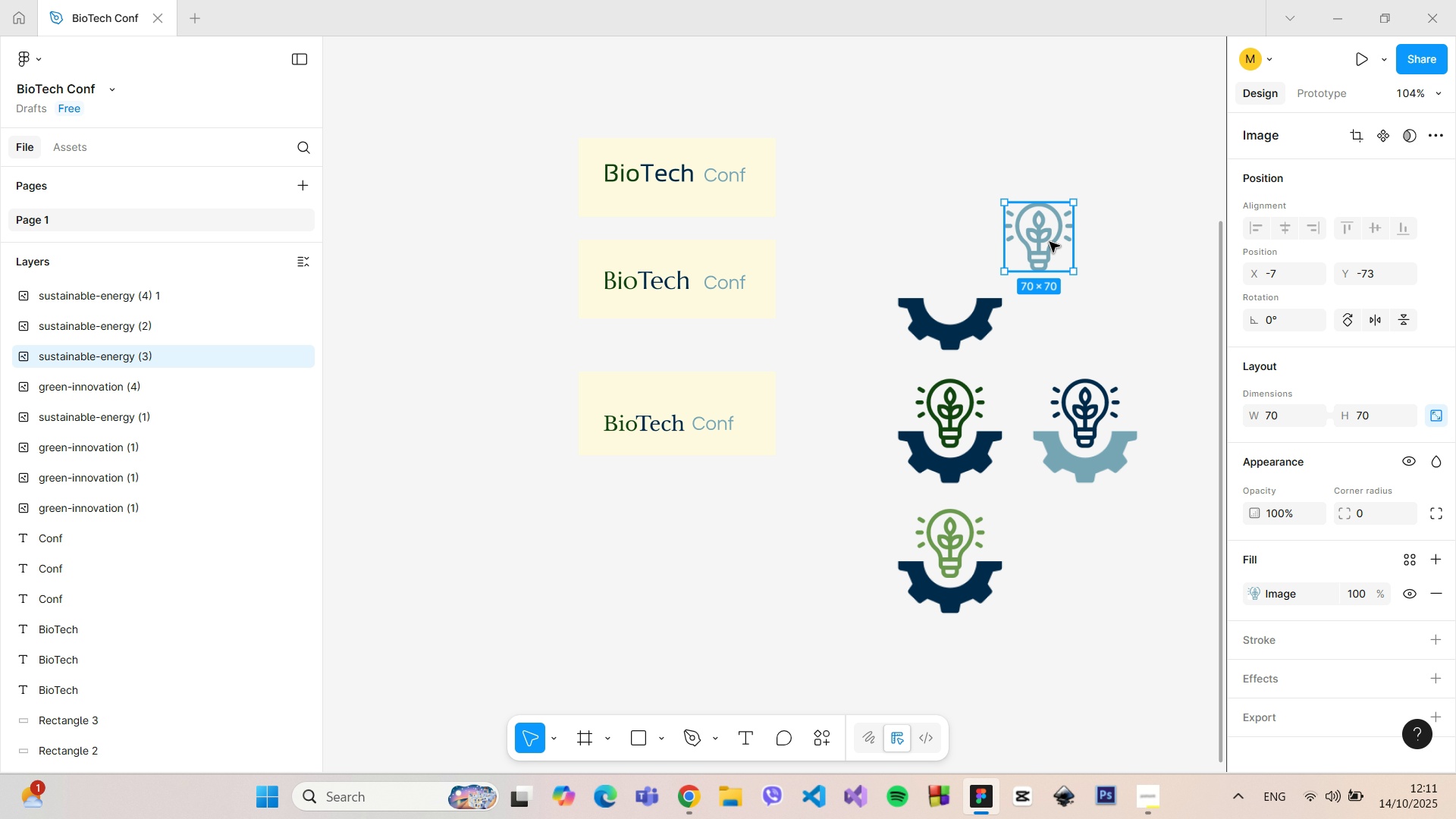 
left_click_drag(start_coordinate=[1050, 242], to_coordinate=[957, 284])
 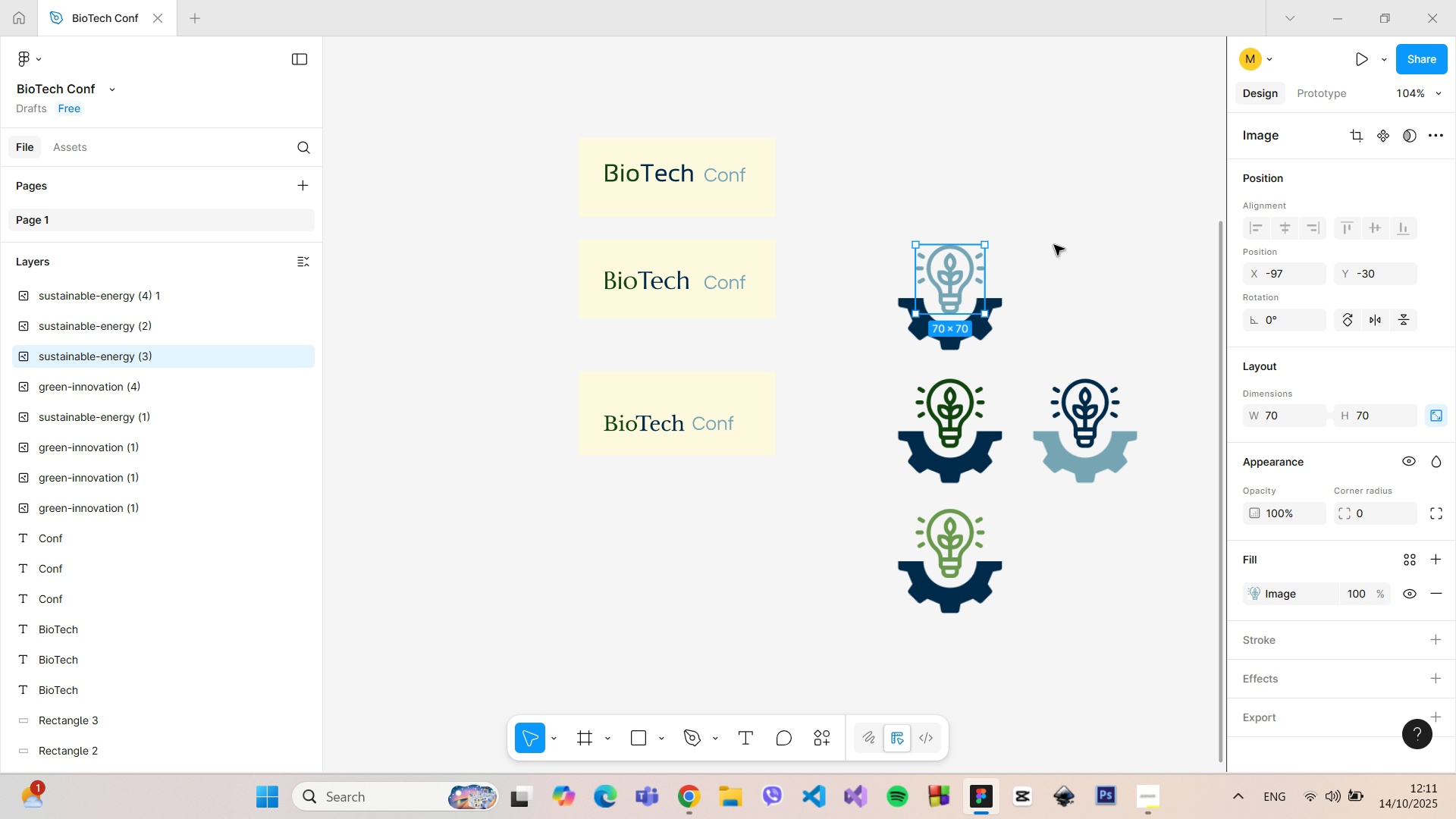 
left_click([1054, 245])
 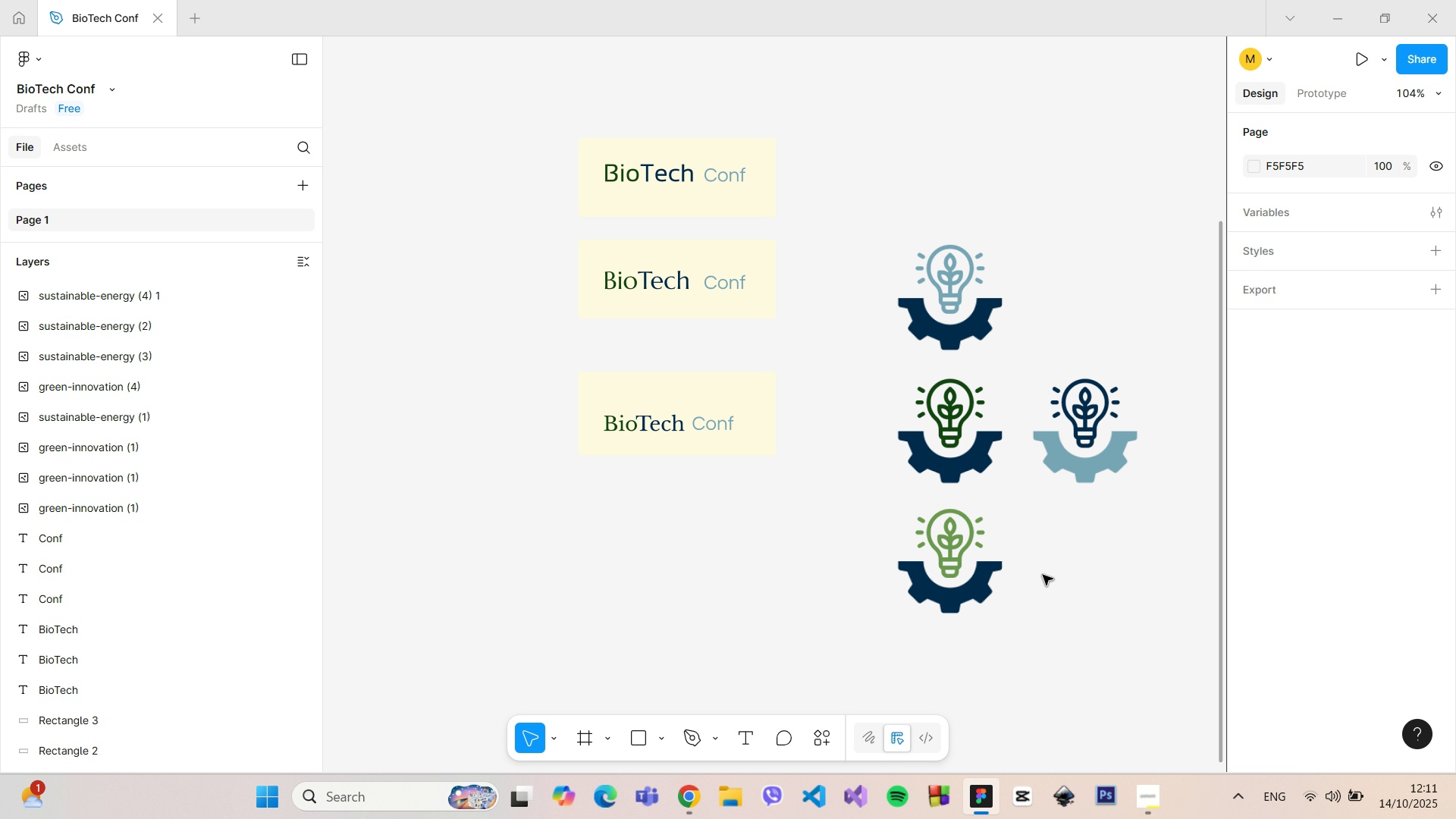 
wait(9.11)
 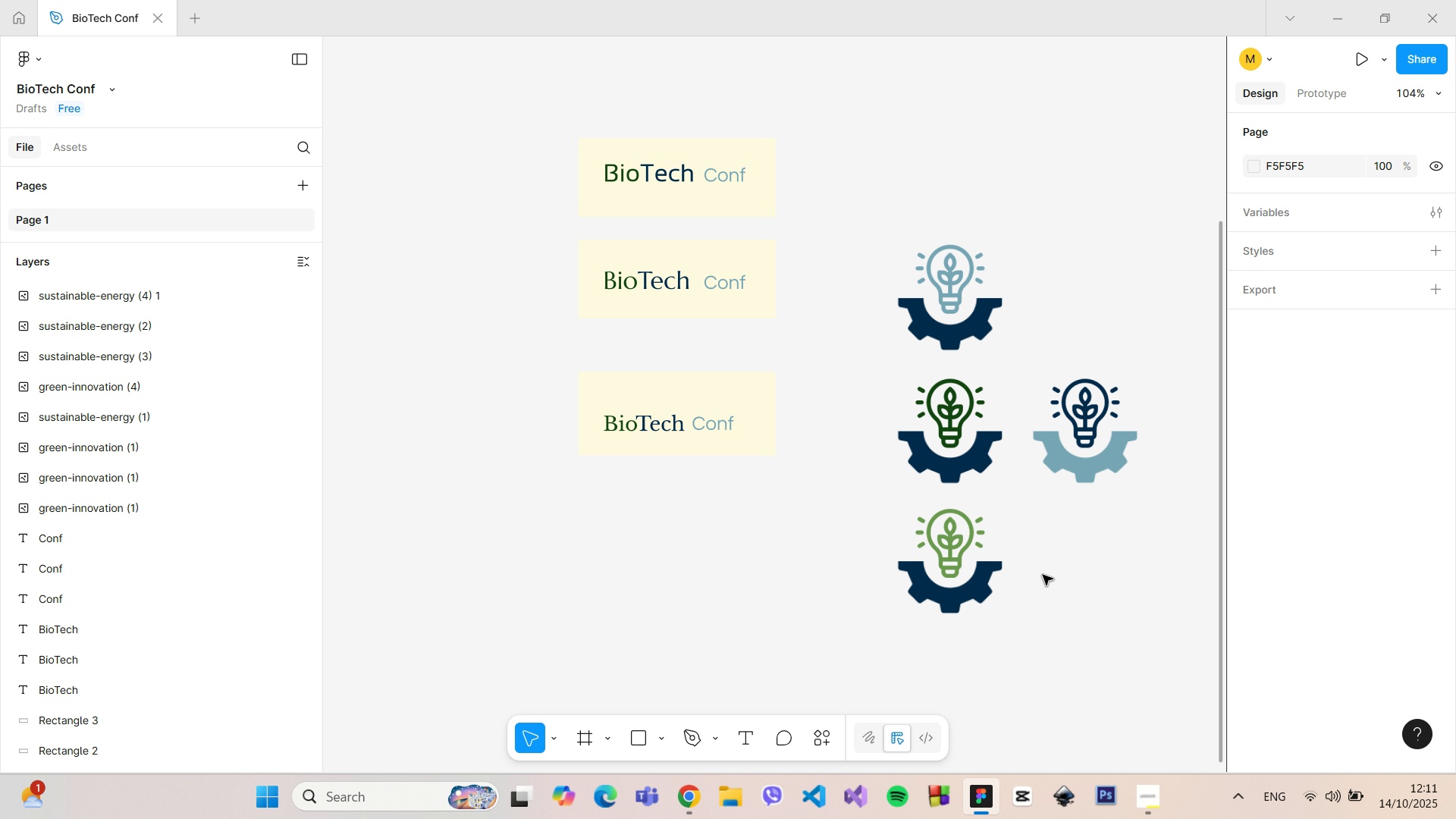 
left_click_drag(start_coordinate=[1090, 472], to_coordinate=[1094, 604])
 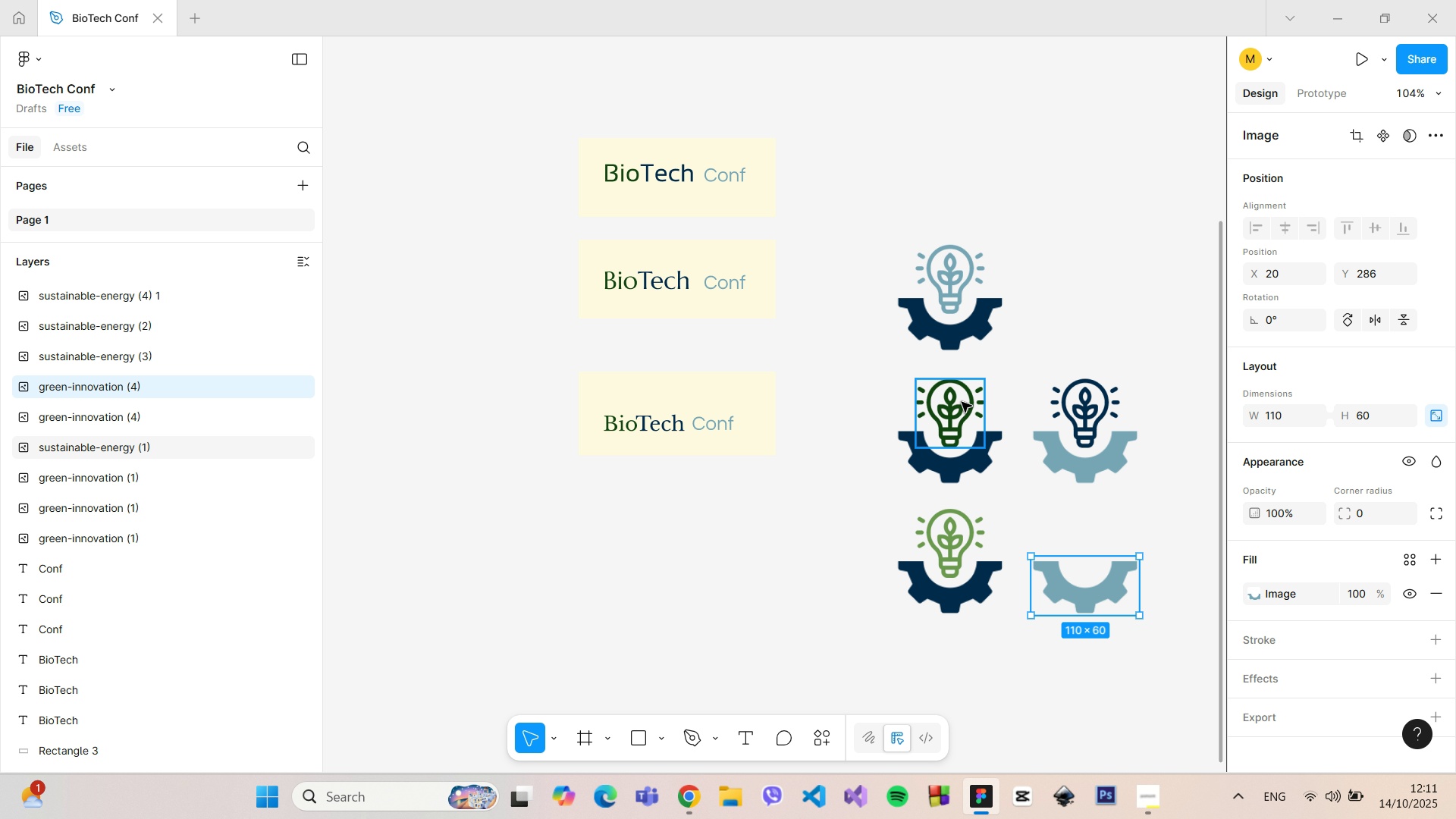 
hold_key(key=AltLeft, duration=1.52)
 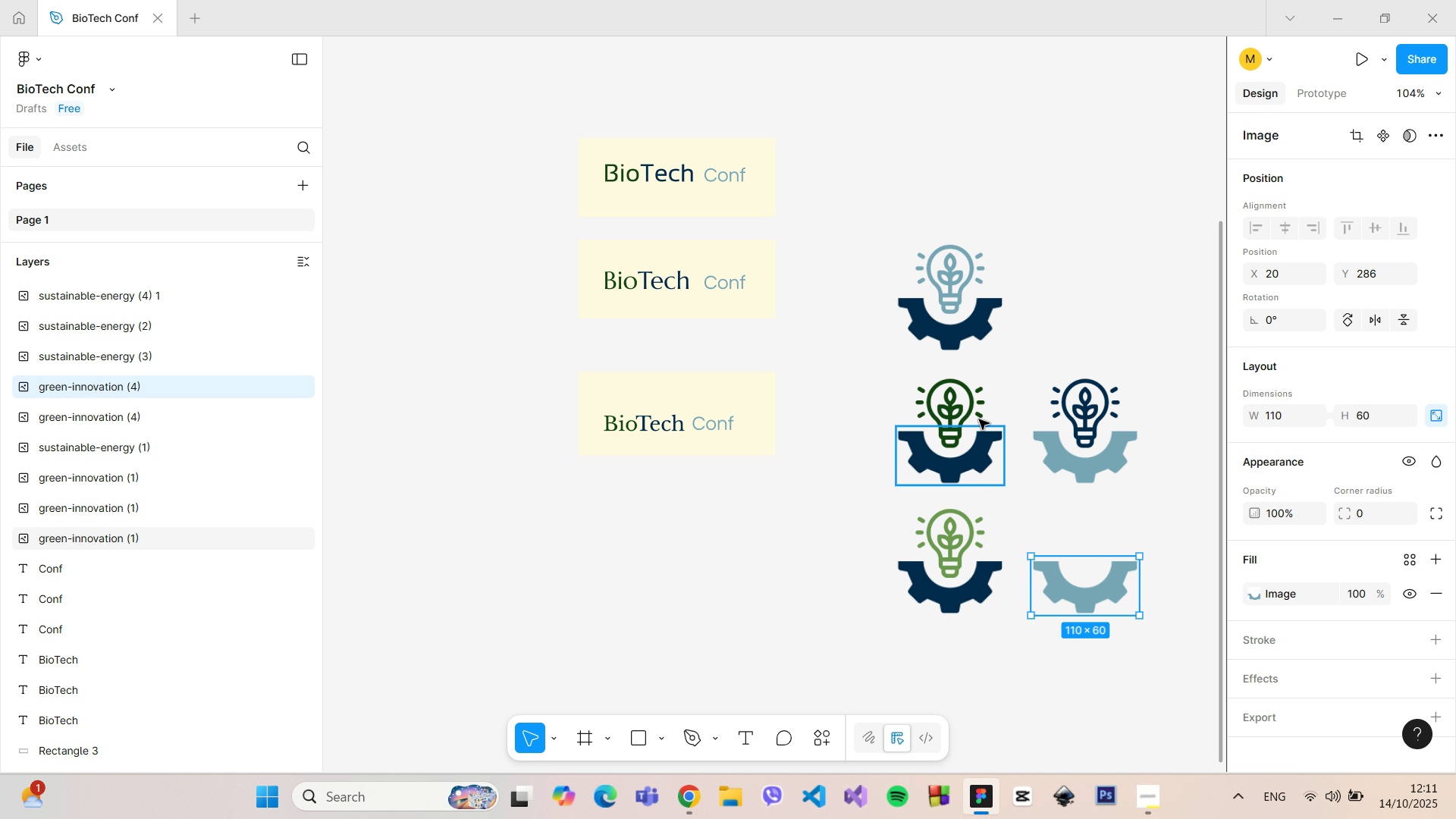 
key(Alt+AltLeft)
 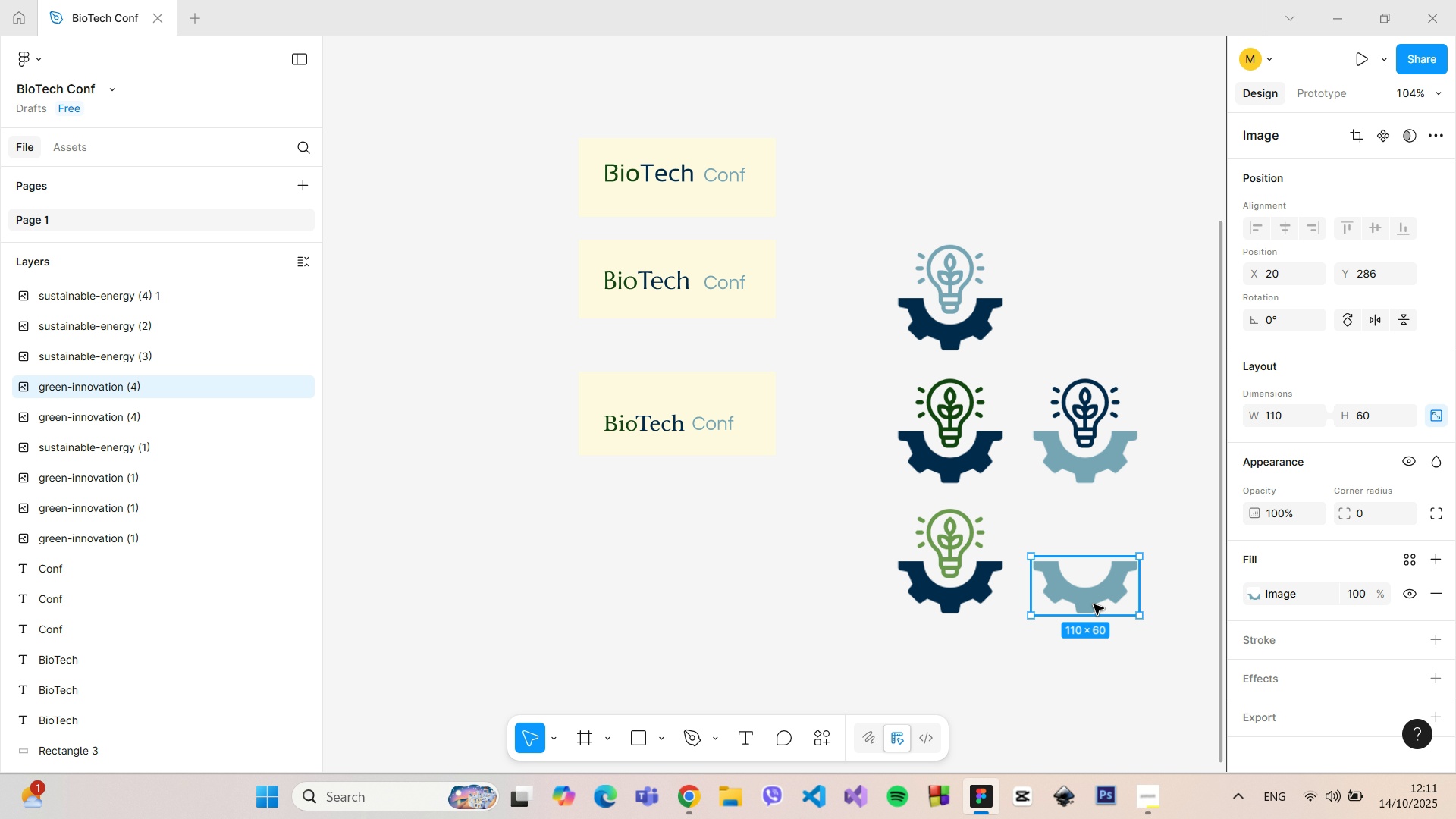 
key(Alt+AltLeft)
 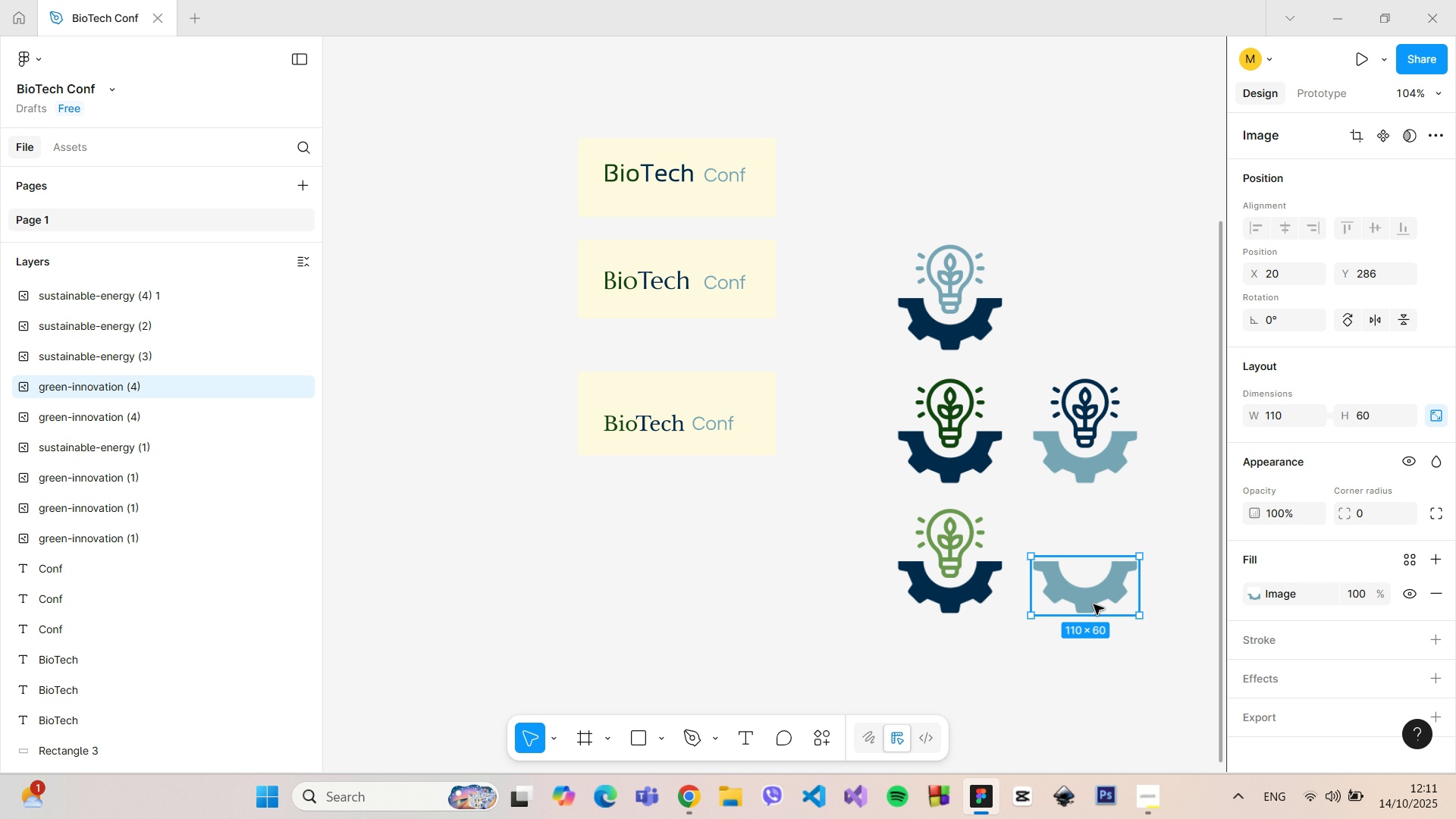 
key(Alt+AltLeft)
 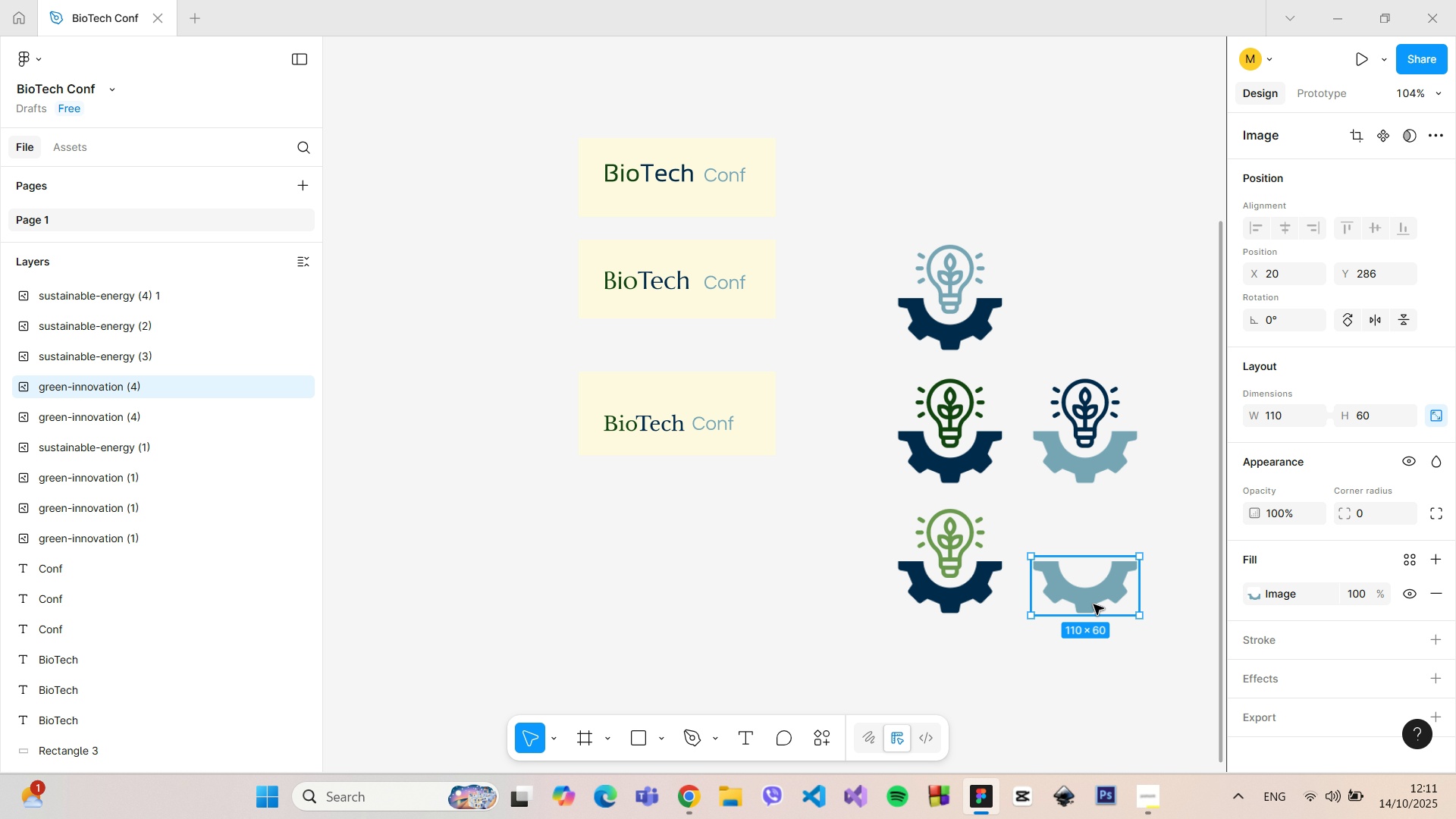 
key(Alt+AltLeft)
 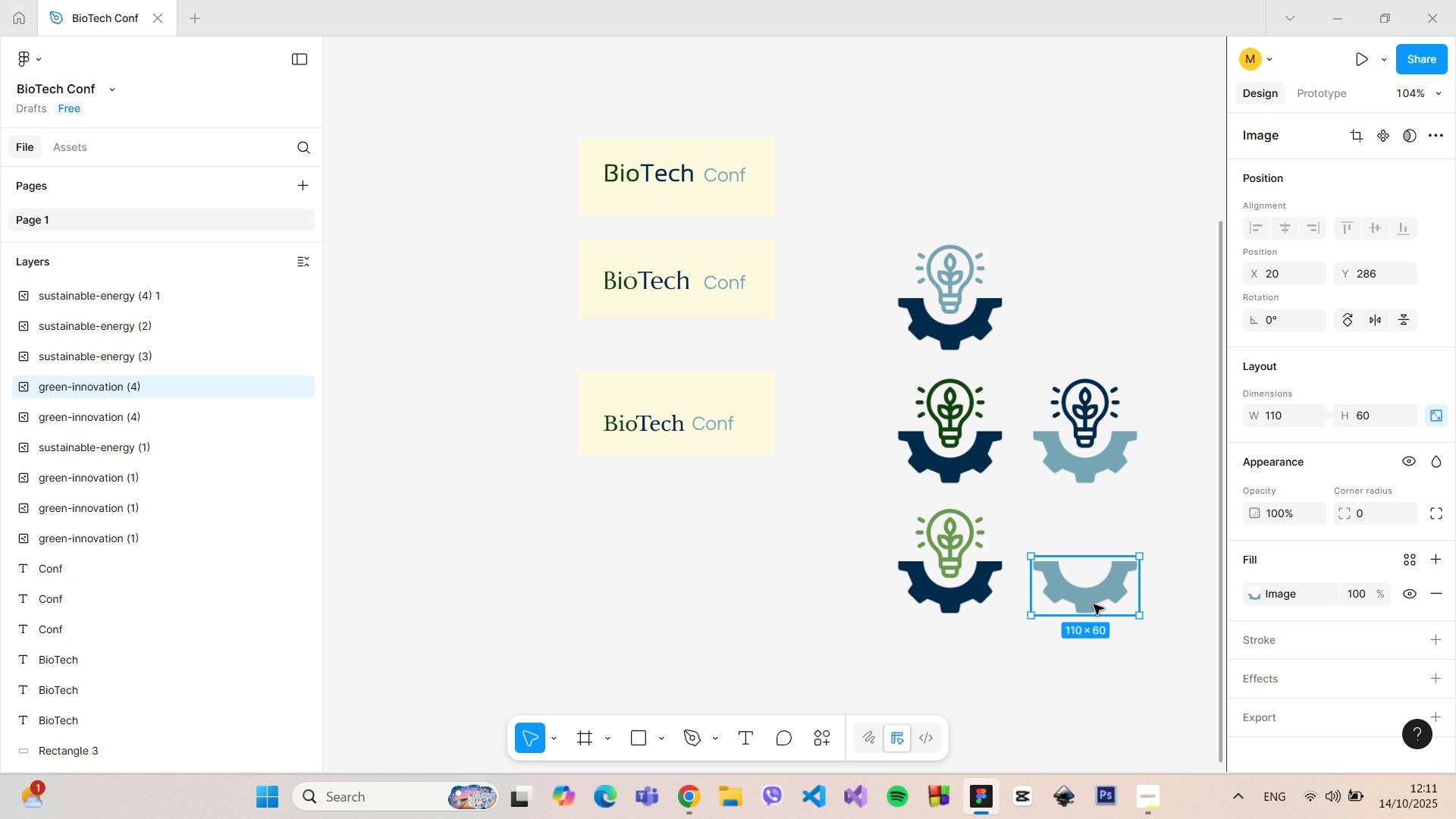 
key(Alt+AltLeft)
 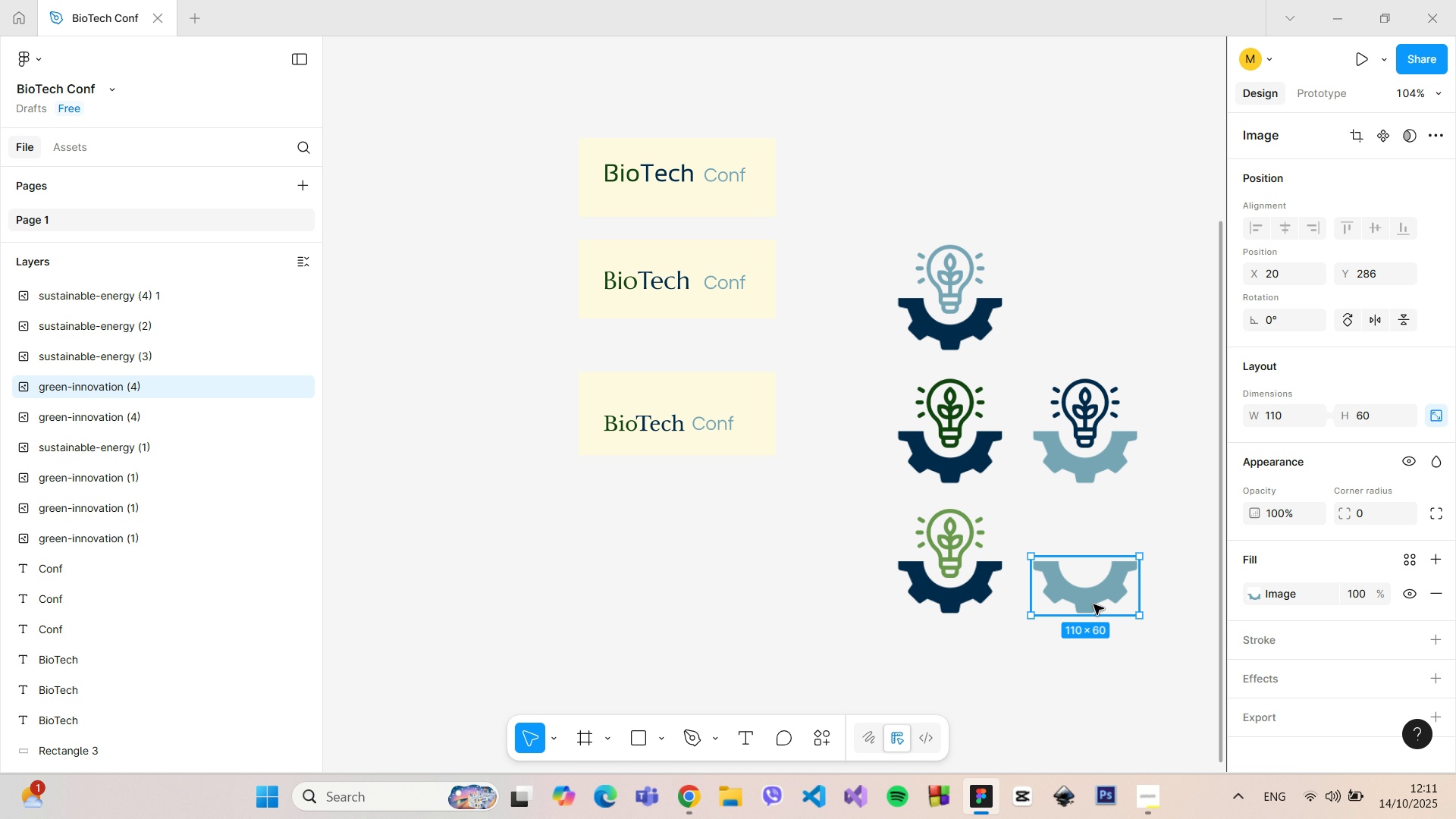 
key(Alt+AltLeft)
 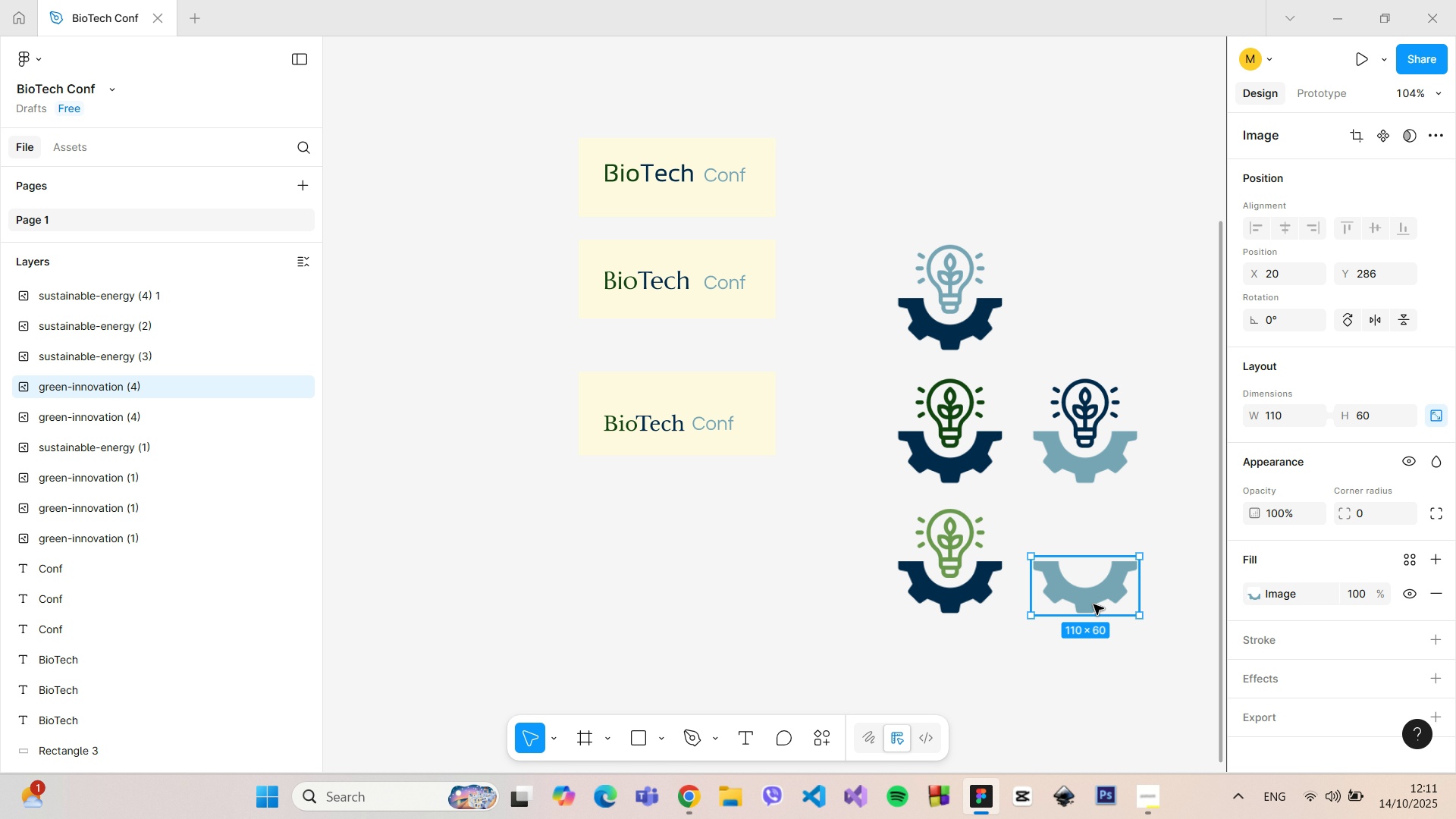 
key(Alt+AltLeft)
 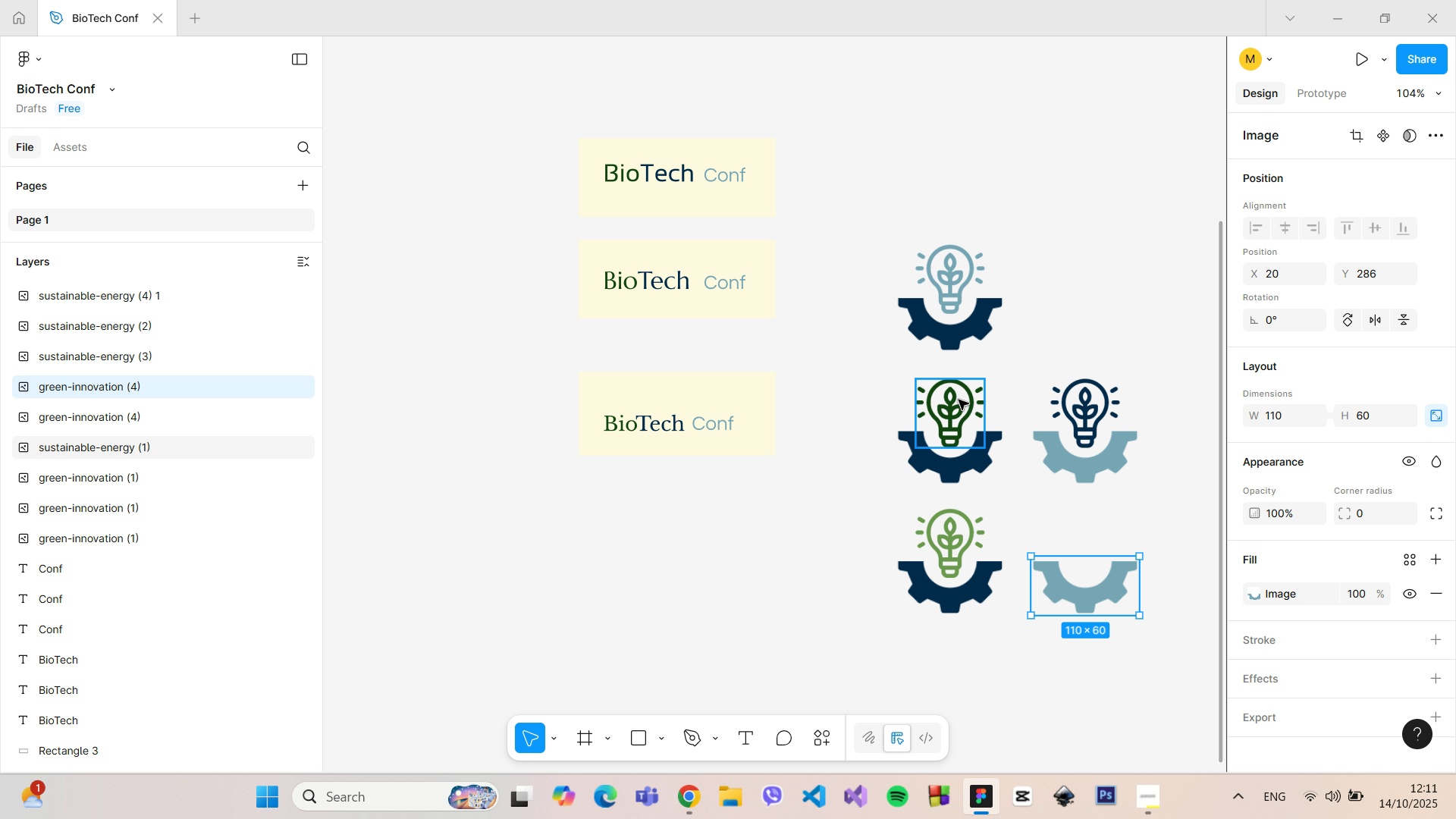 
left_click([959, 400])
 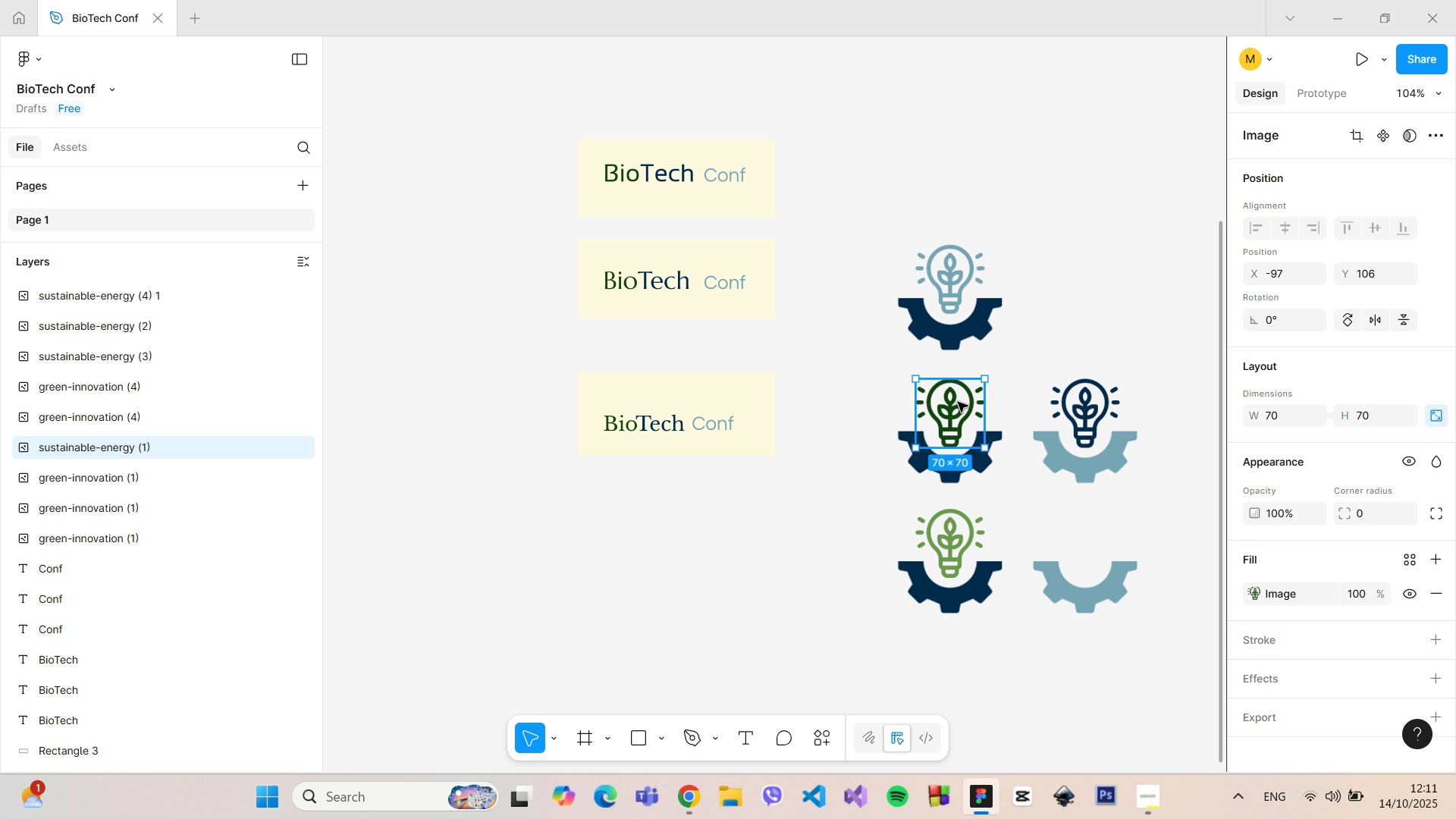 
left_click_drag(start_coordinate=[958, 402], to_coordinate=[1094, 530])
 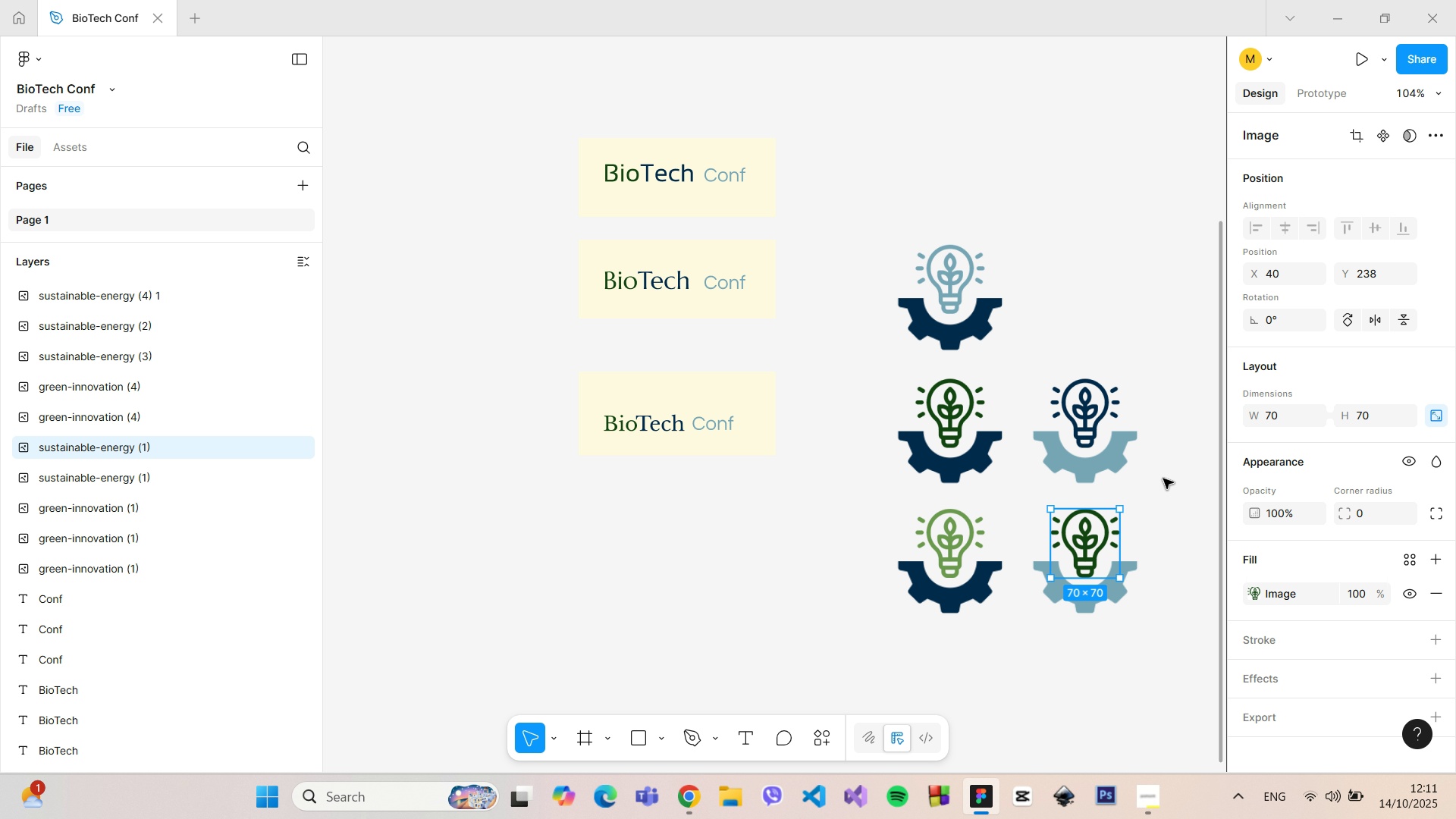 
hold_key(key=AltLeft, duration=1.52)
 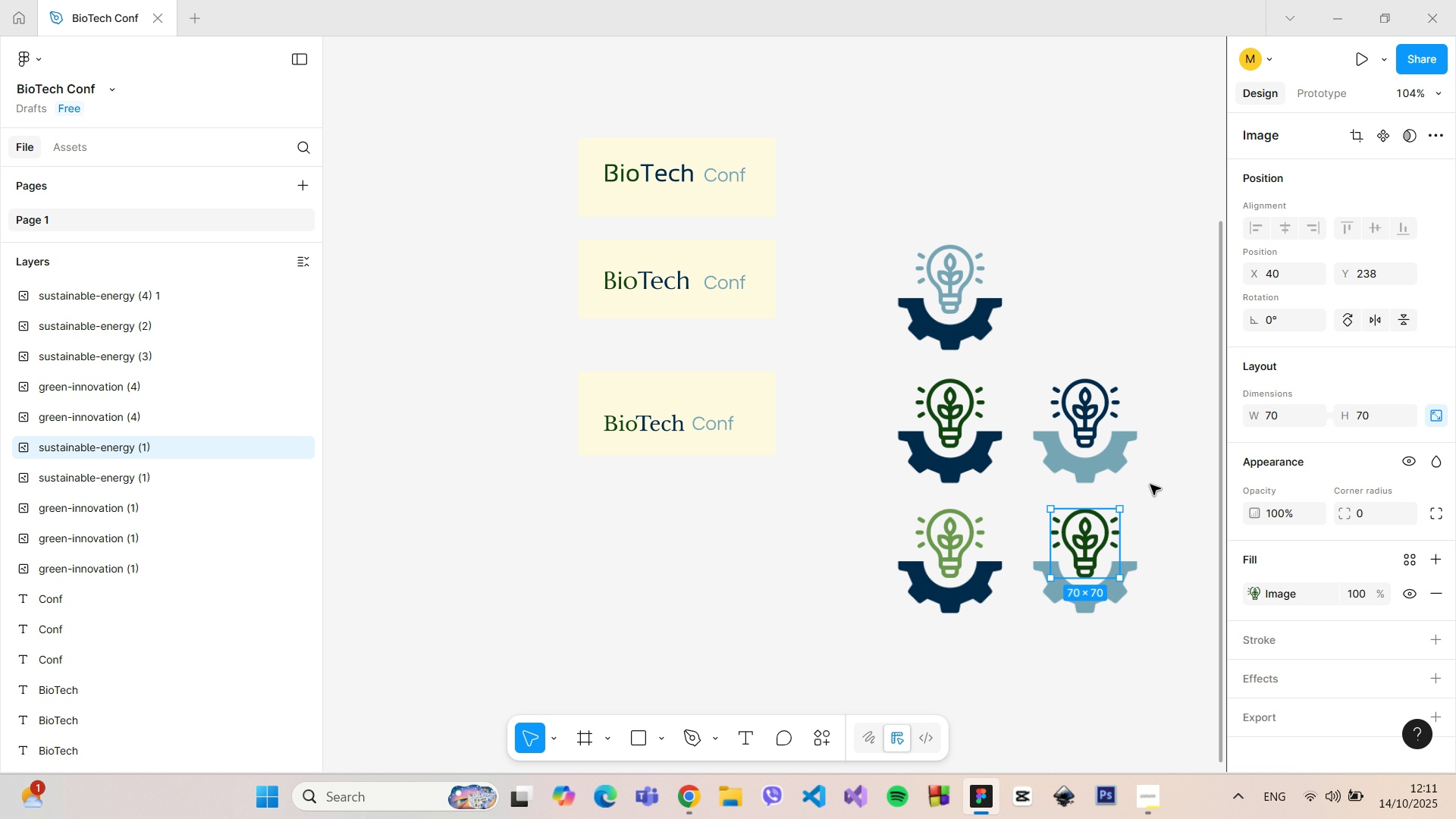 
hold_key(key=AltLeft, duration=0.3)
 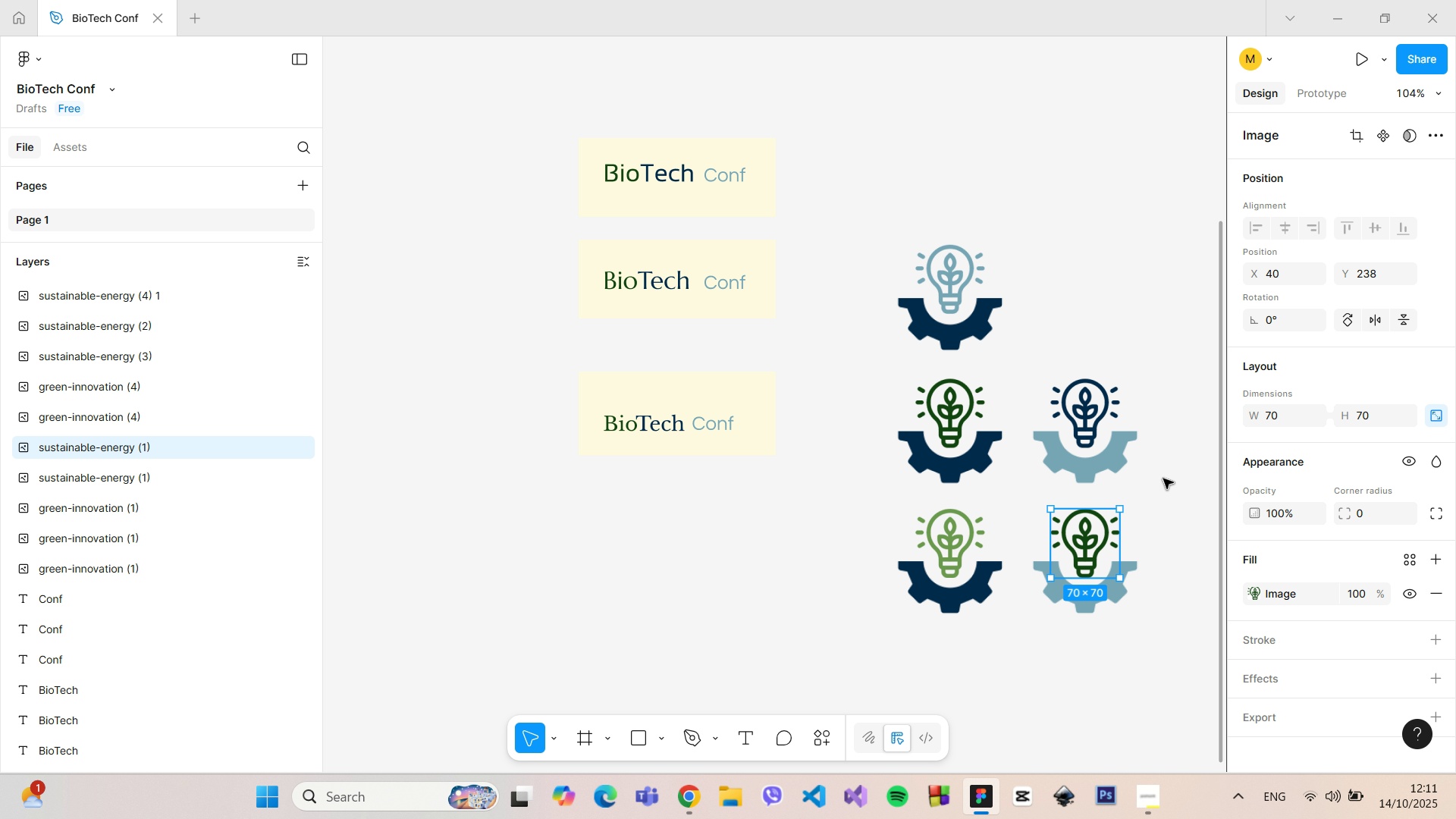 
left_click([1163, 479])
 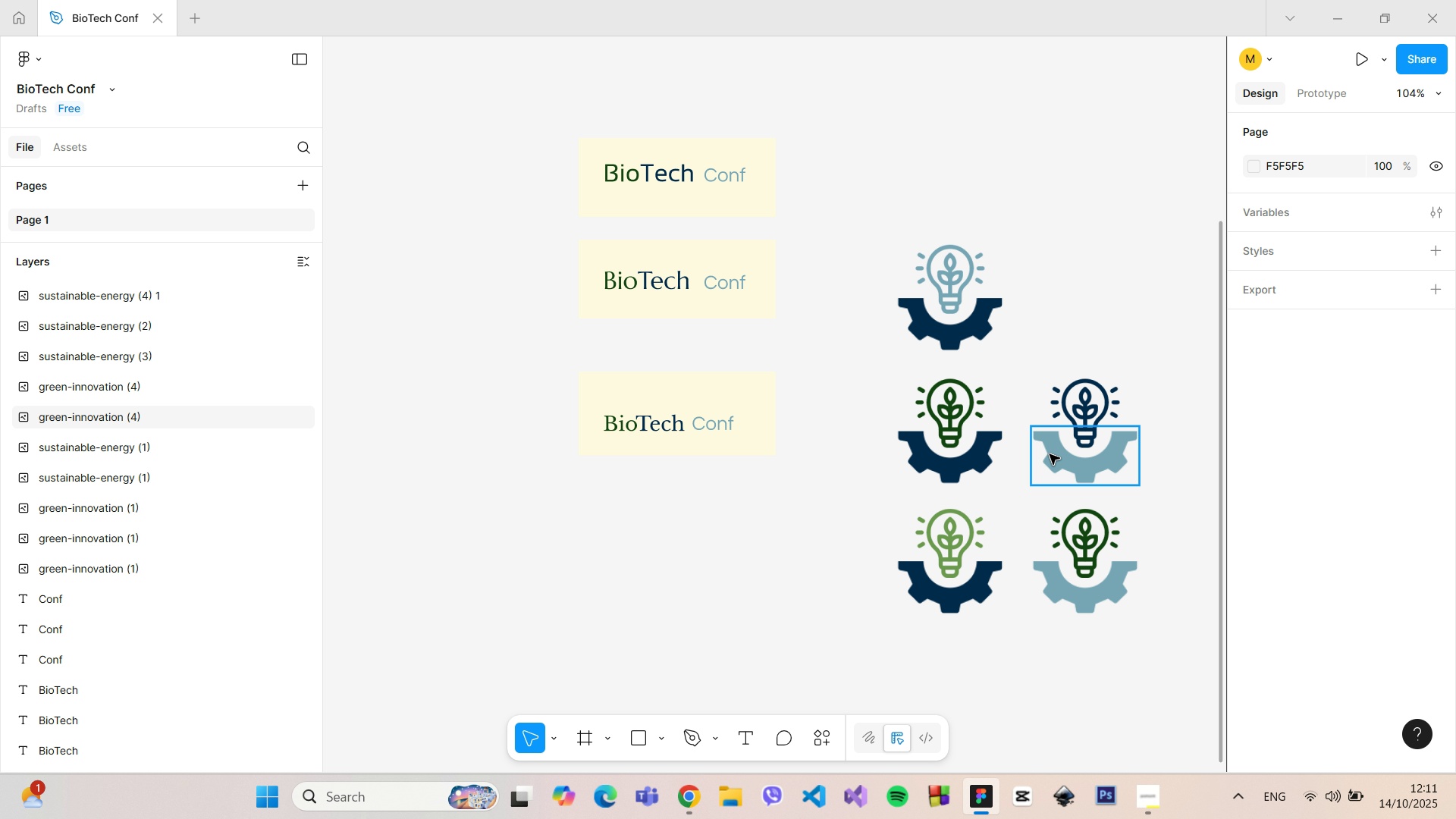 
left_click([1060, 460])
 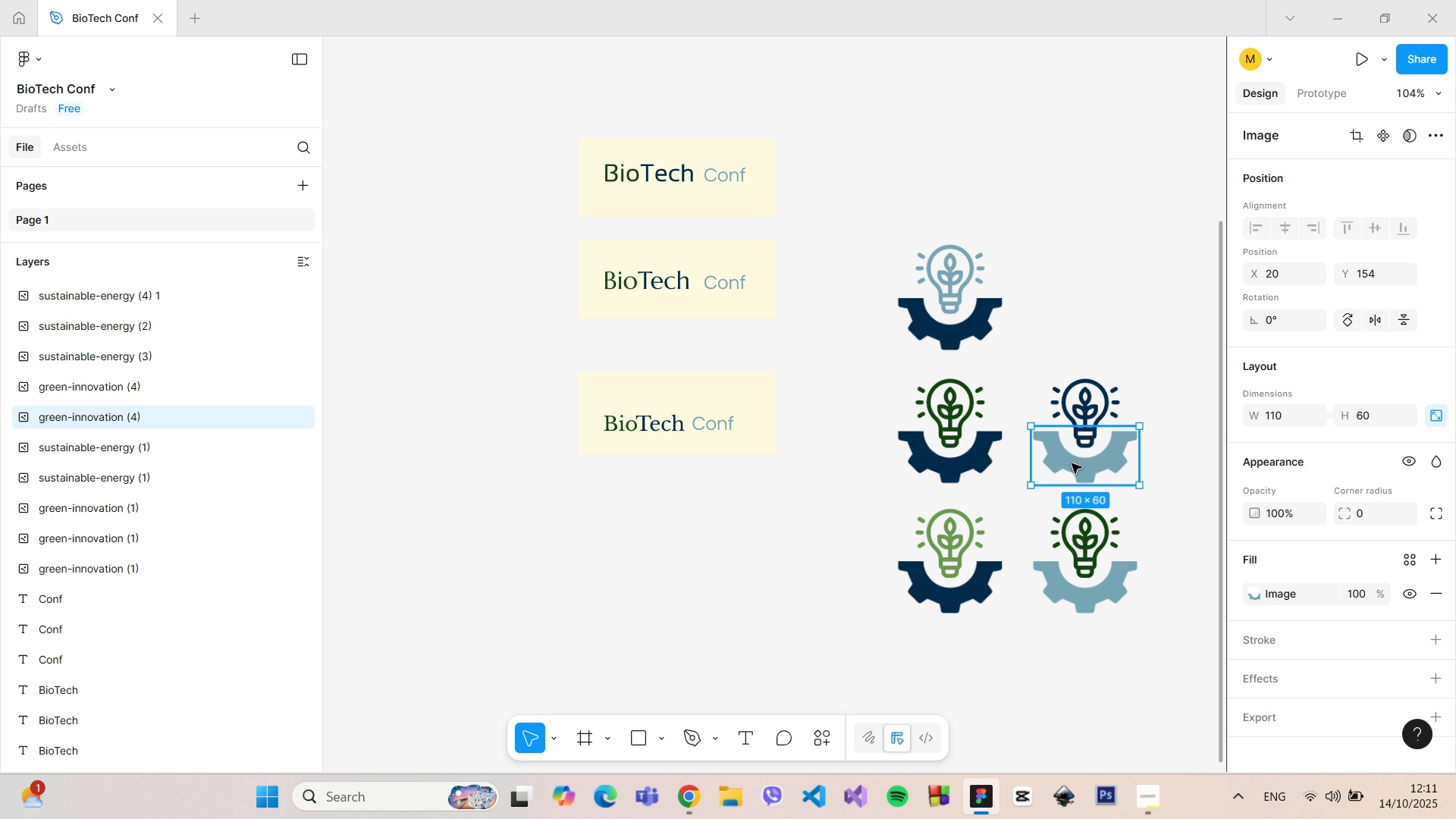 
hold_key(key=AltLeft, duration=1.18)
left_click_drag(start_coordinate=[1072, 463], to_coordinate=[1063, 327])
 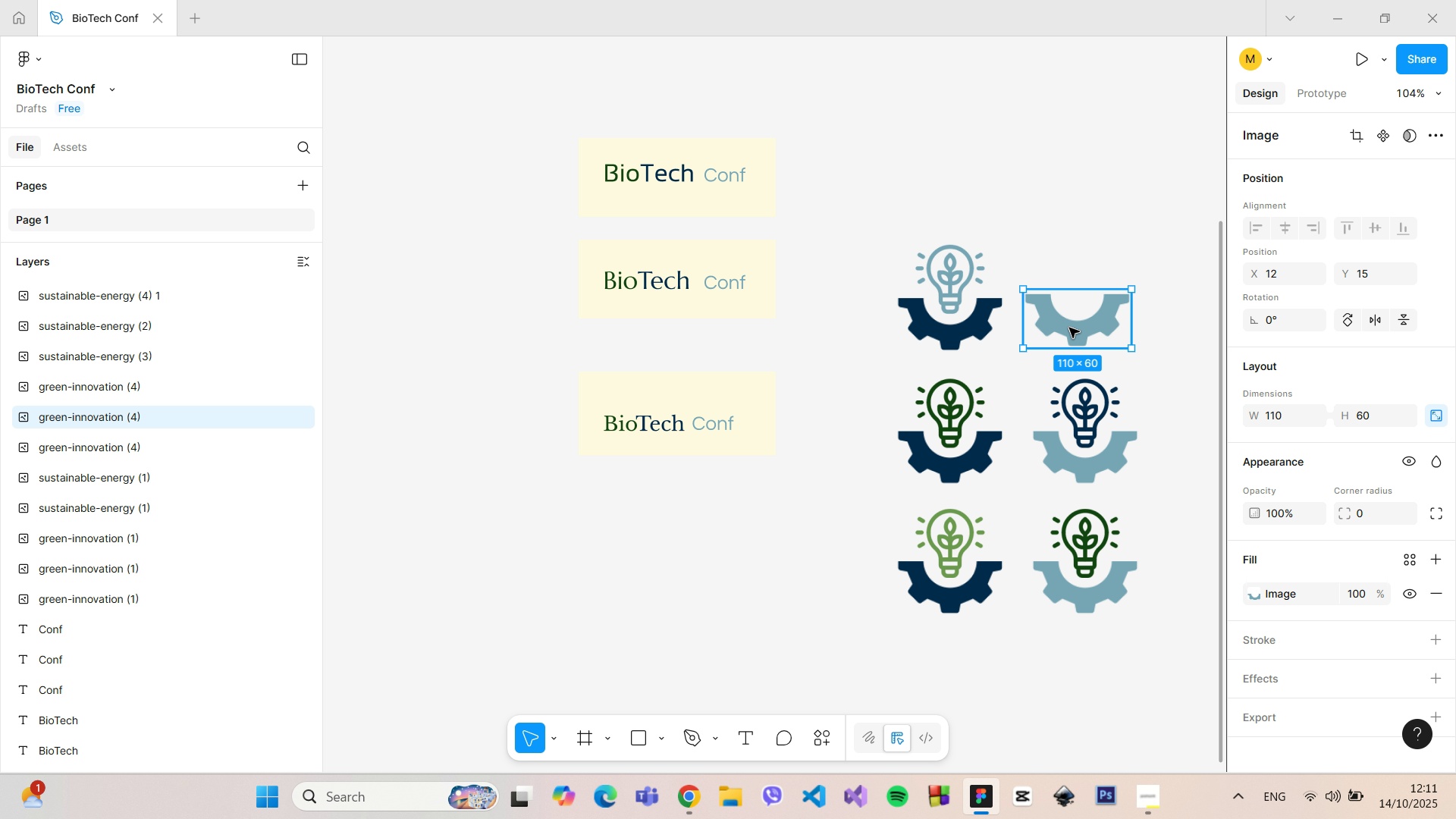 
left_click_drag(start_coordinate=[1069, 328], to_coordinate=[1075, 336])
 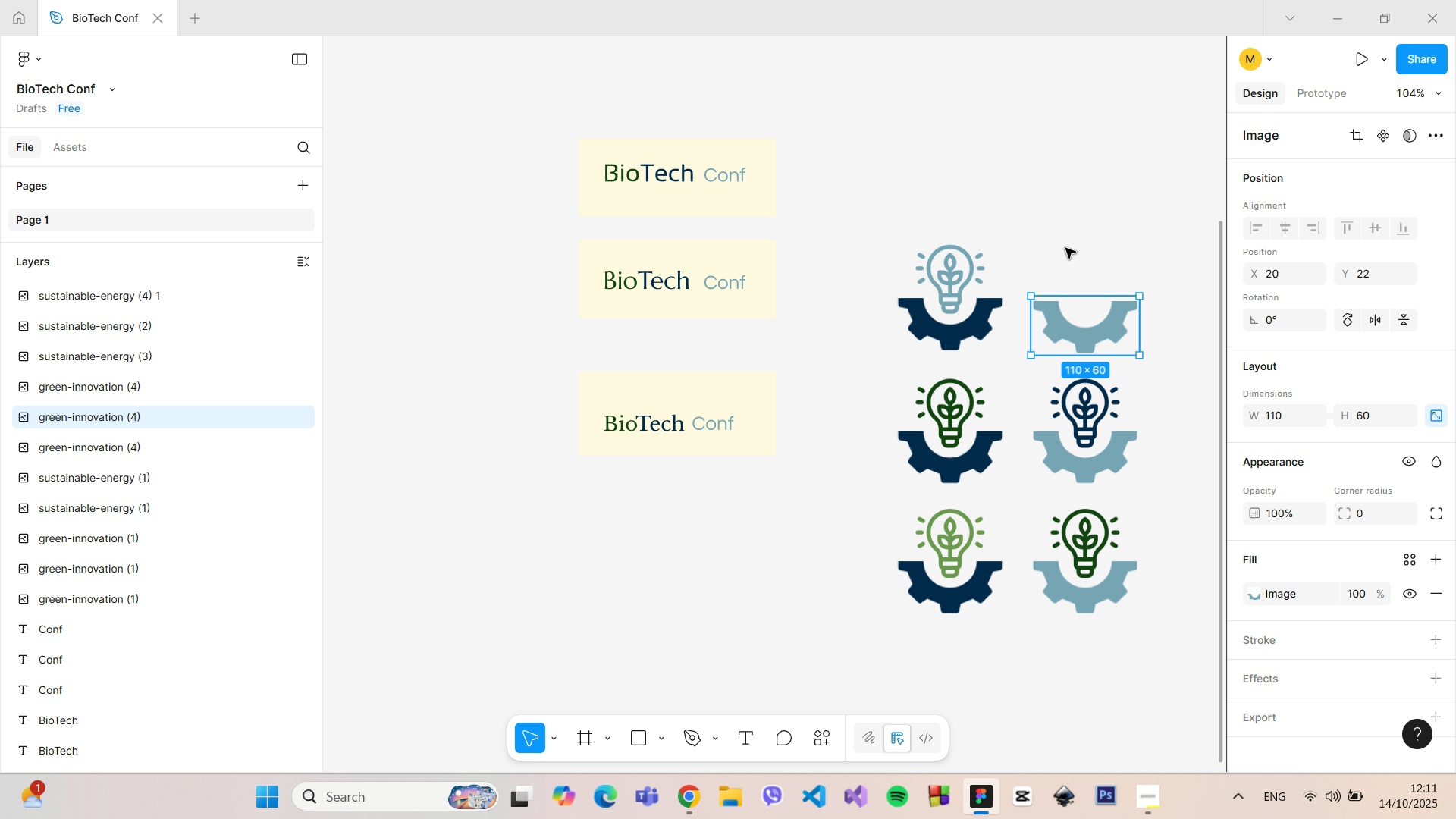 
left_click([1065, 248])
 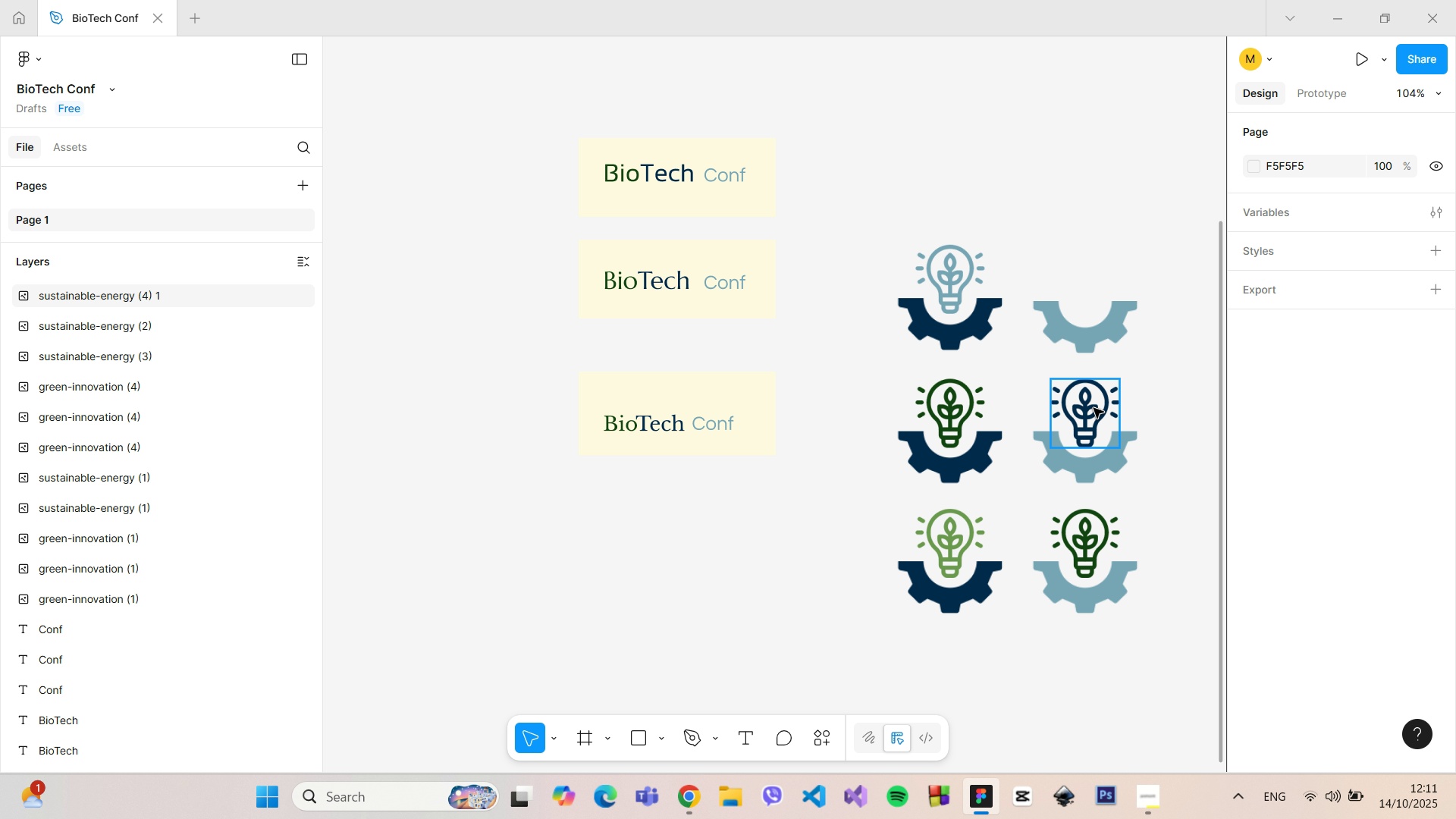 
left_click([1094, 408])
 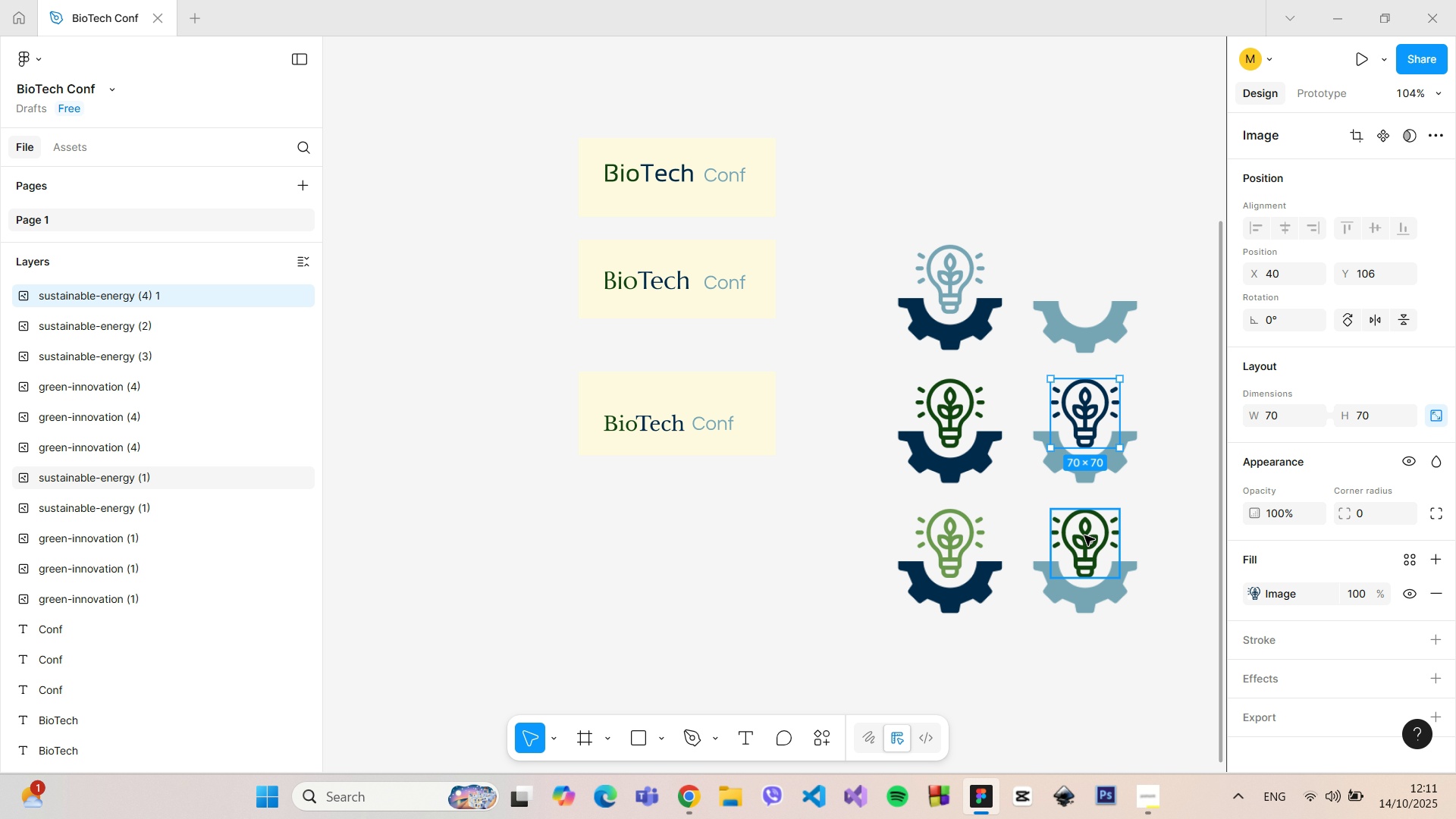 
left_click([1084, 535])
 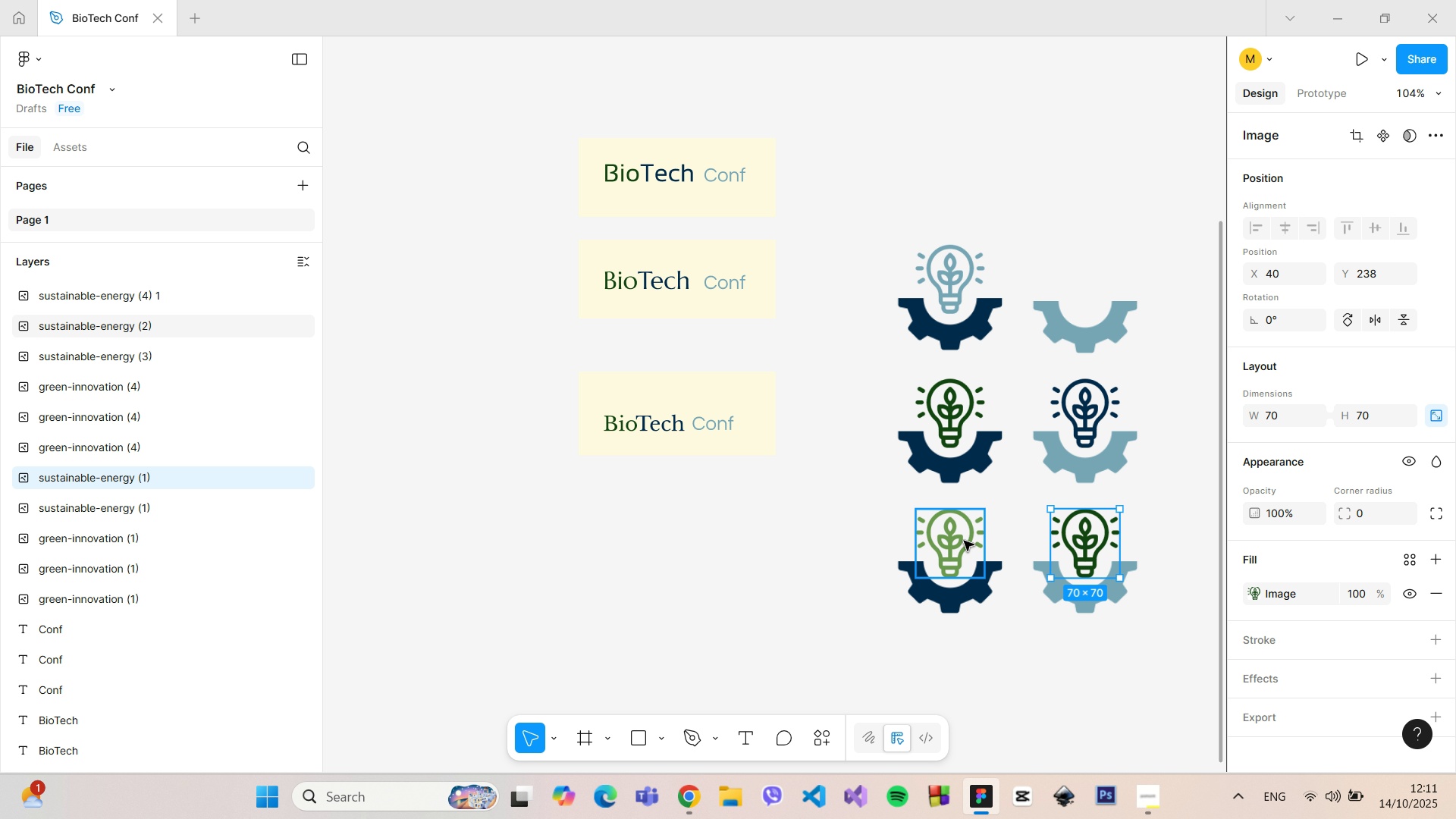 
left_click([964, 541])
 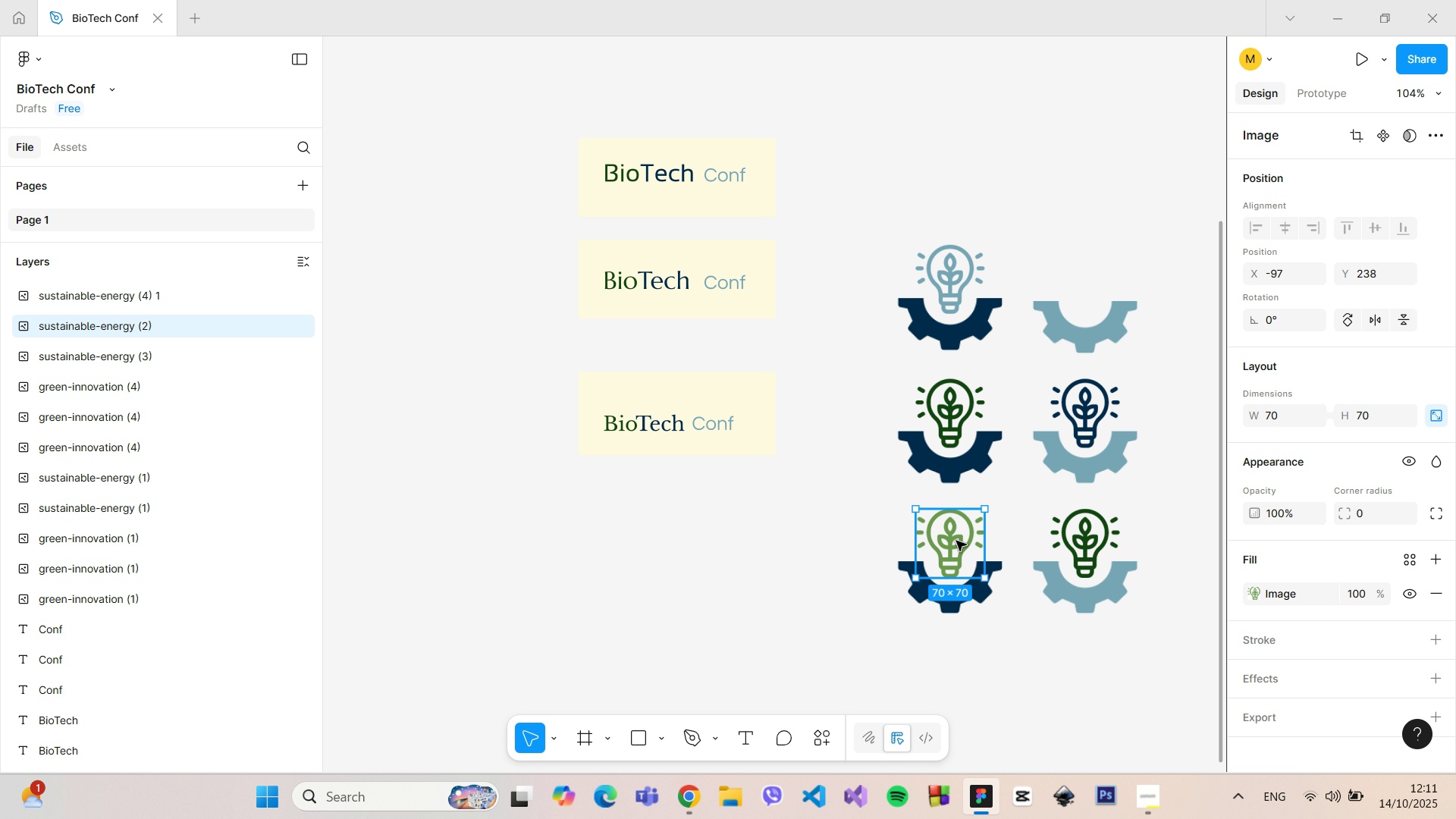 
hold_key(key=AltLeft, duration=1.51)
left_click_drag(start_coordinate=[956, 541], to_coordinate=[1090, 273])
 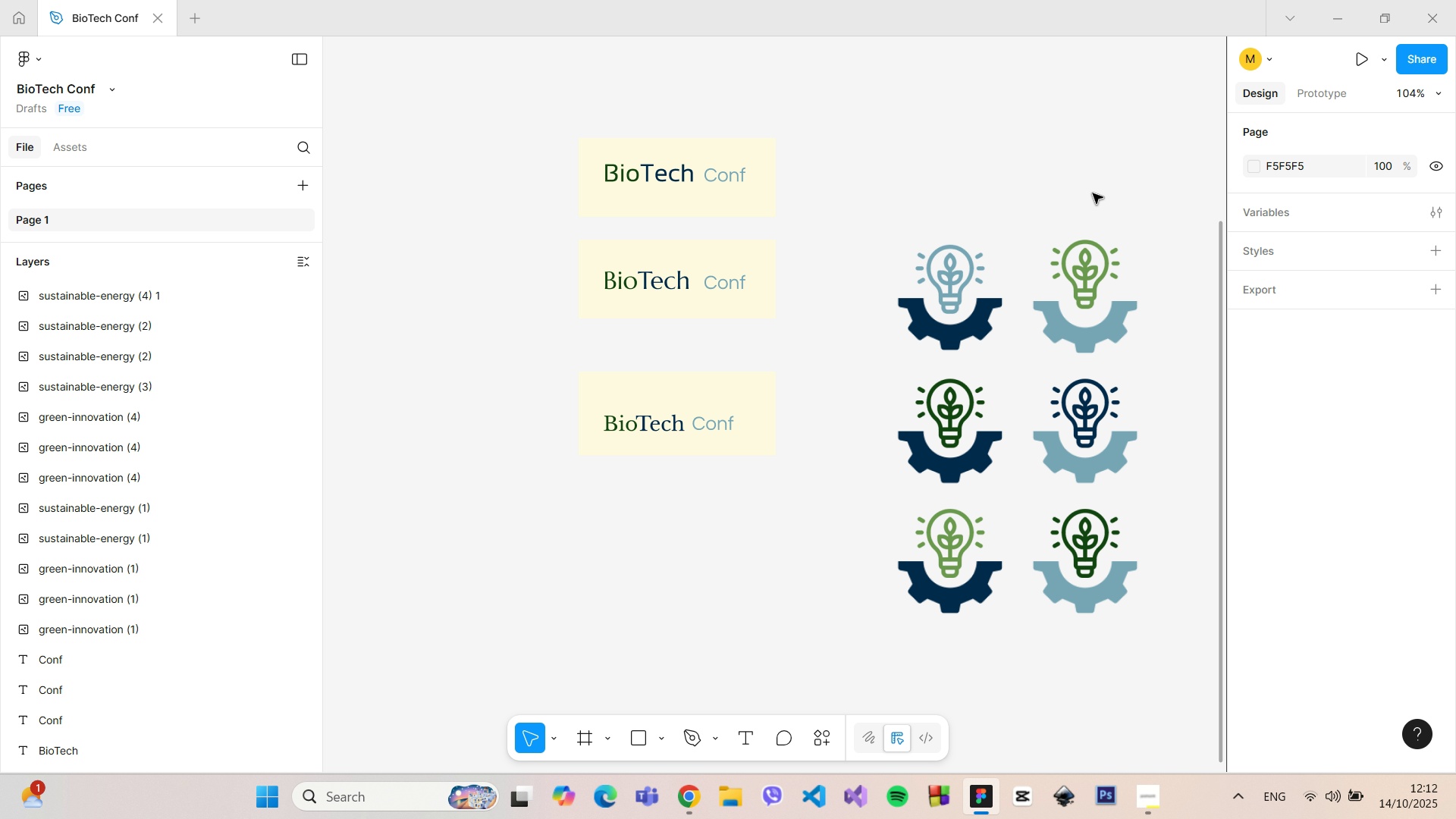 
hold_key(key=AltLeft, duration=0.38)
 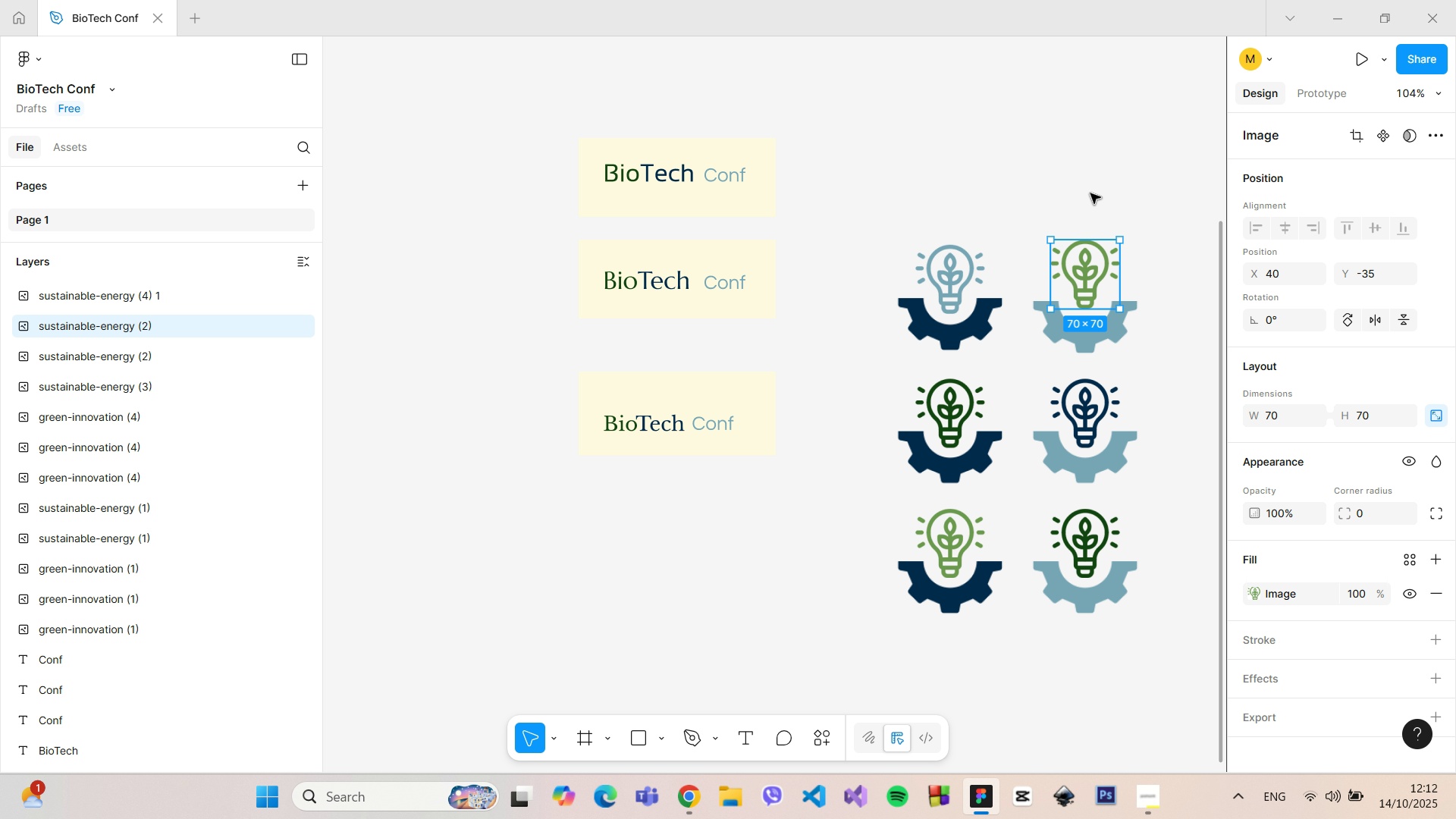 
left_click([1090, 193])
 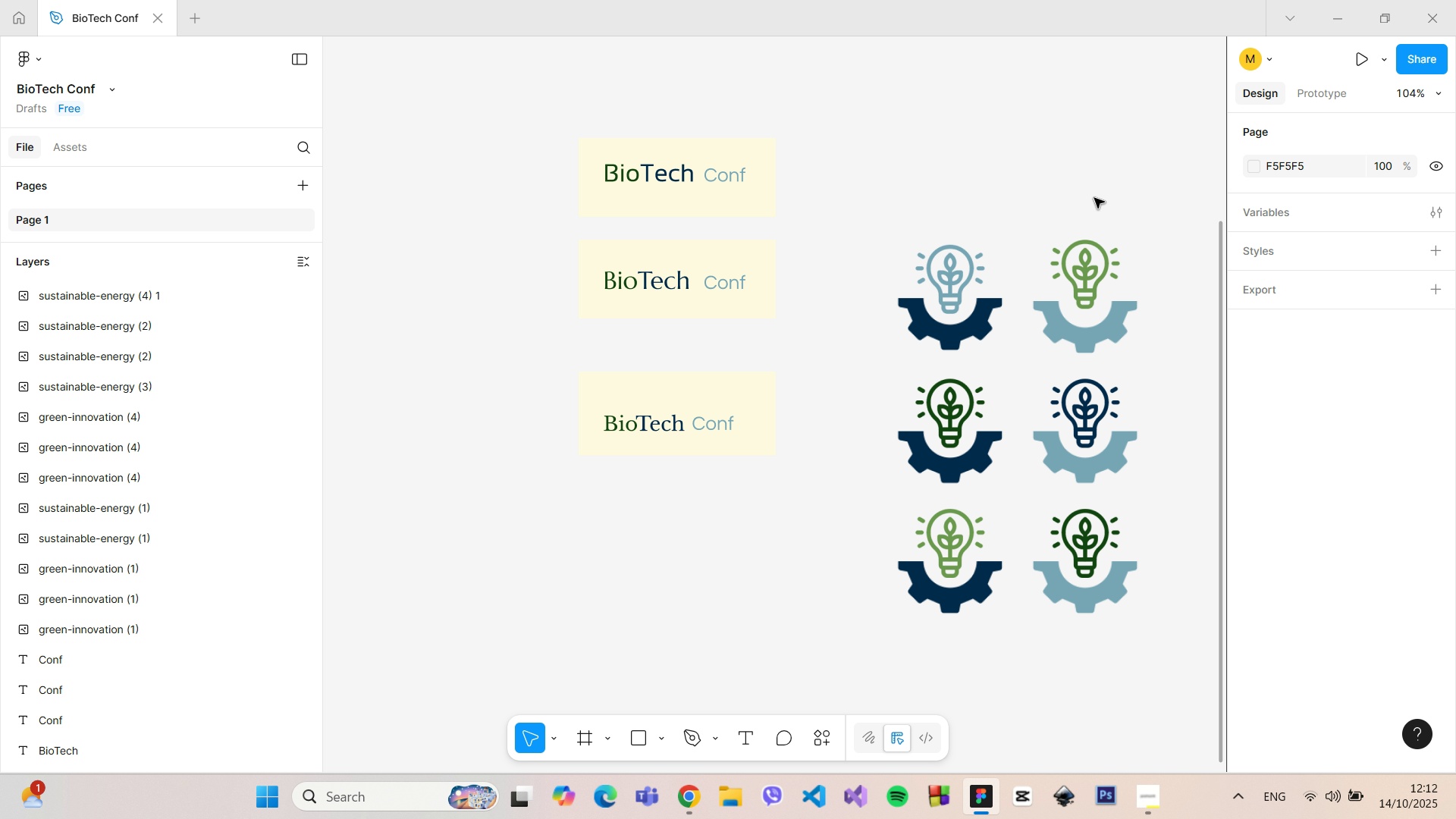 
left_click_drag(start_coordinate=[1100, 271], to_coordinate=[1102, 278])
 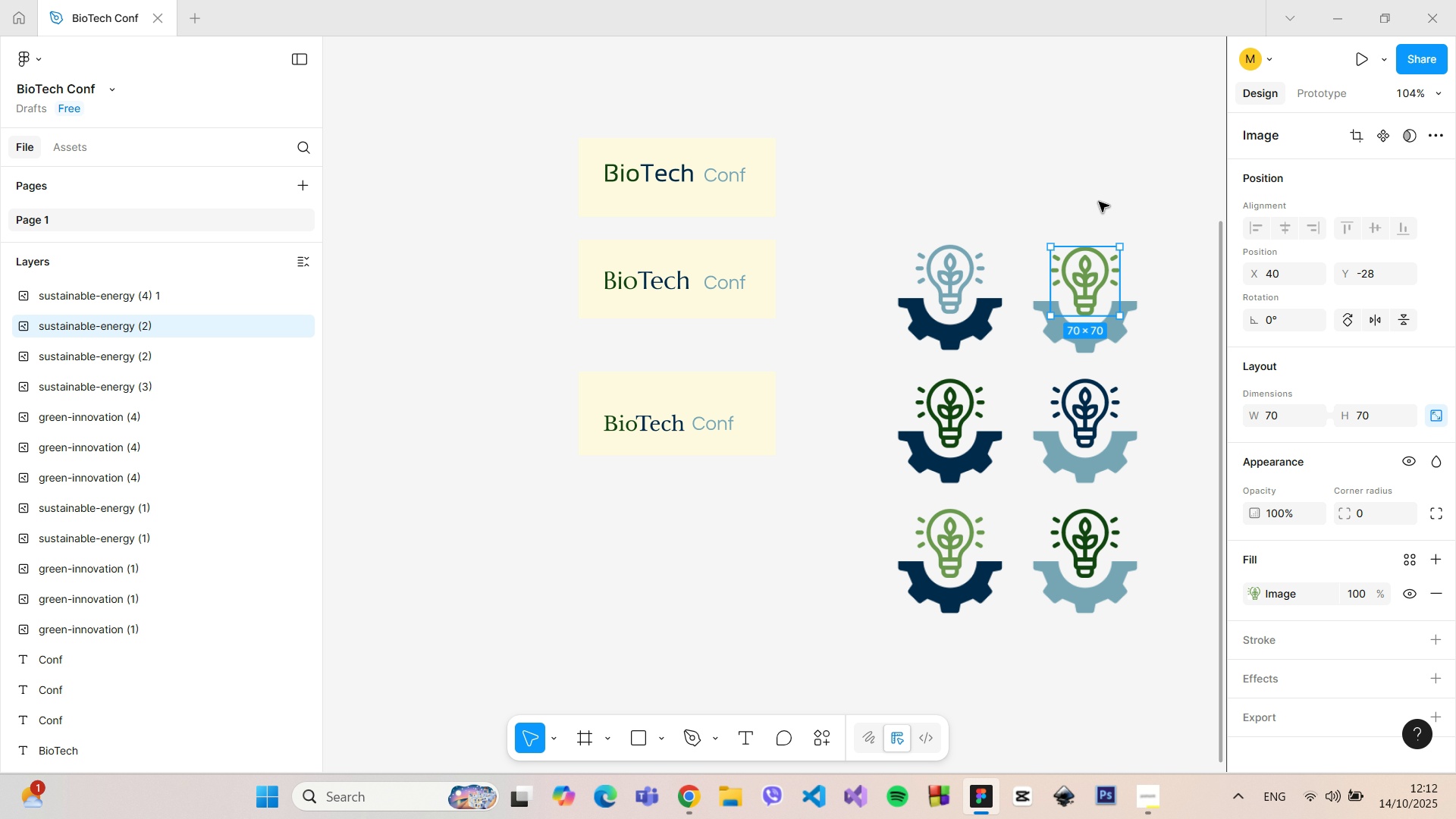 
left_click([1099, 202])
 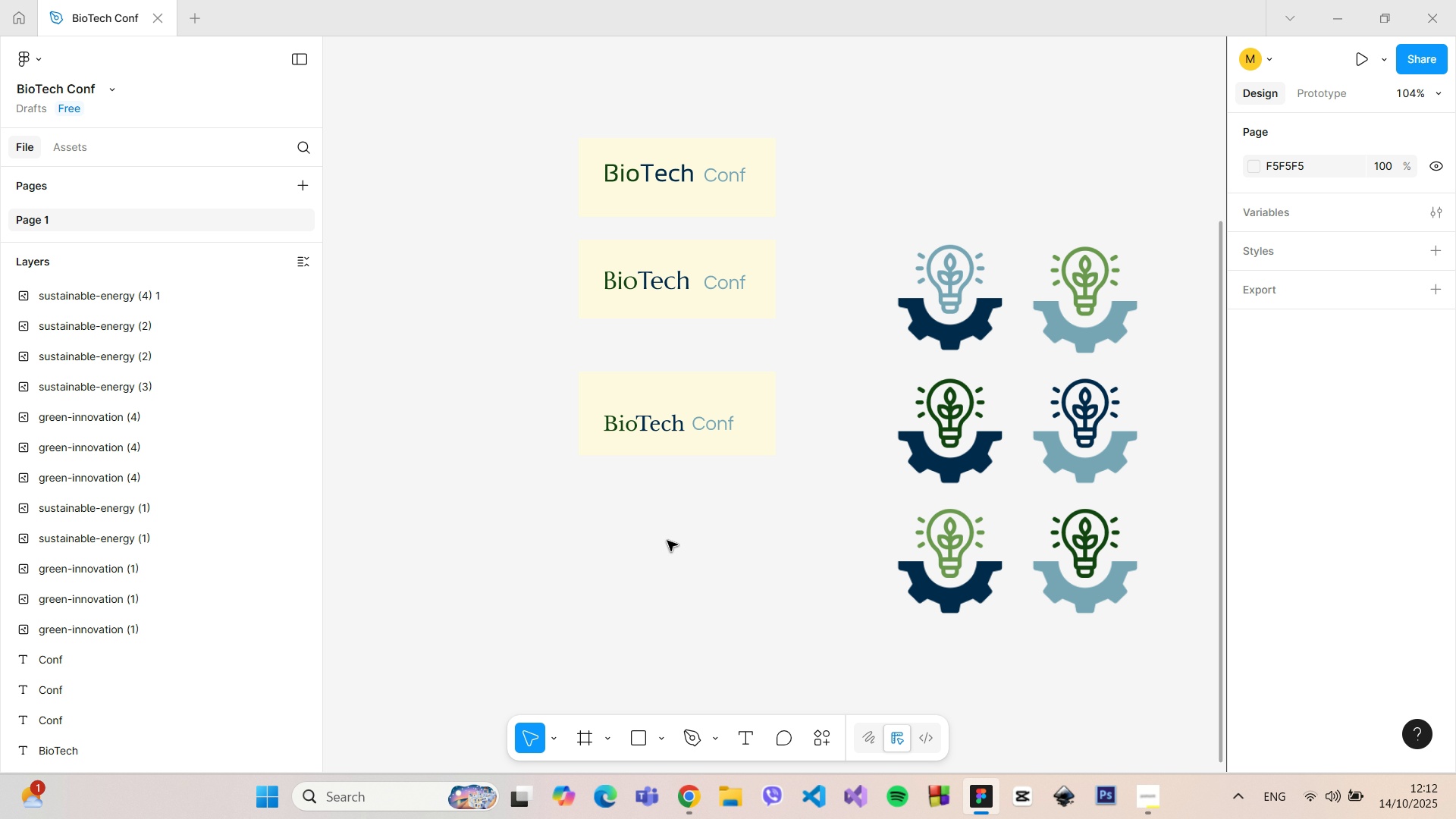 
wait(10.54)
 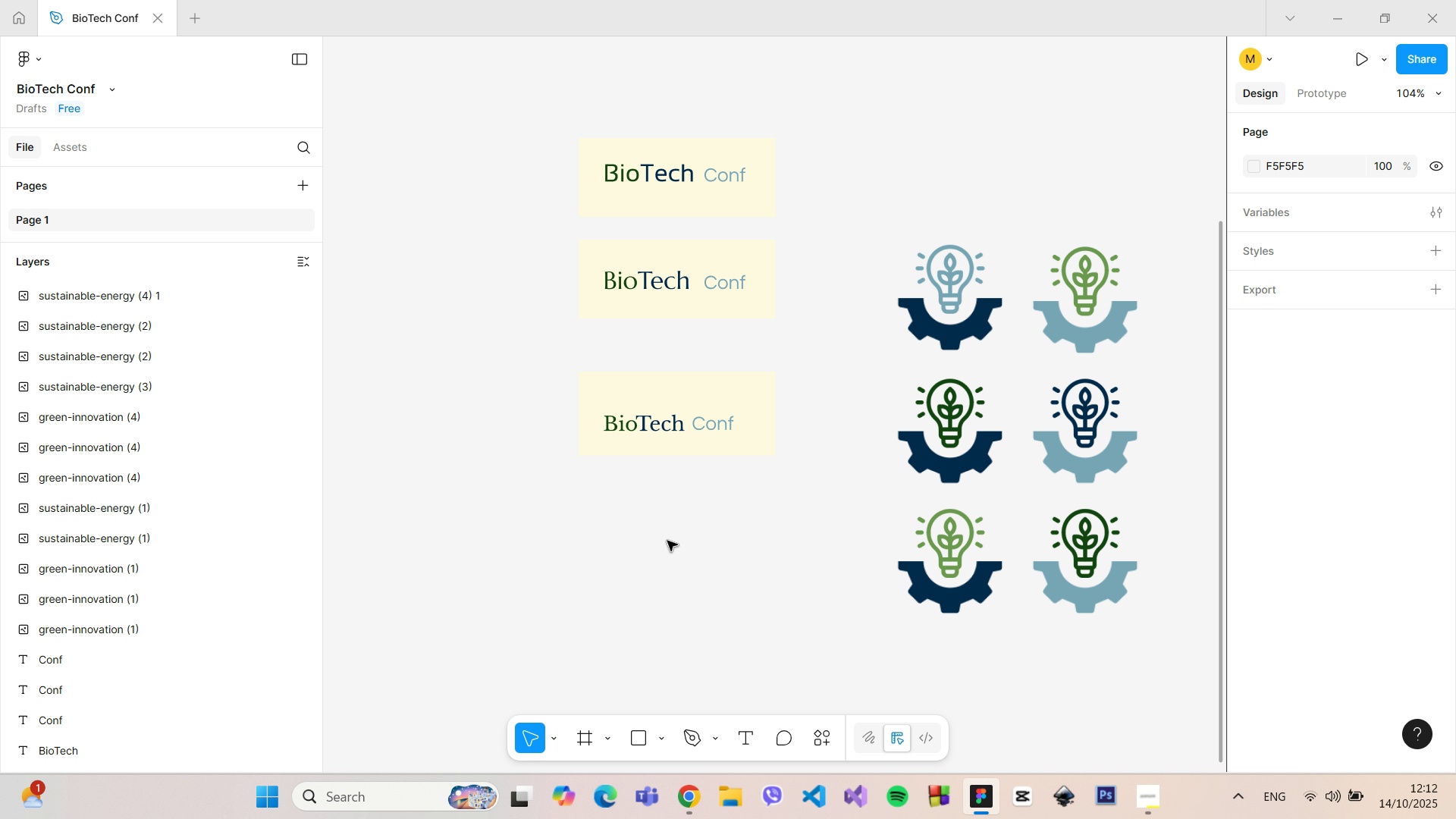 
left_click([974, 533])
 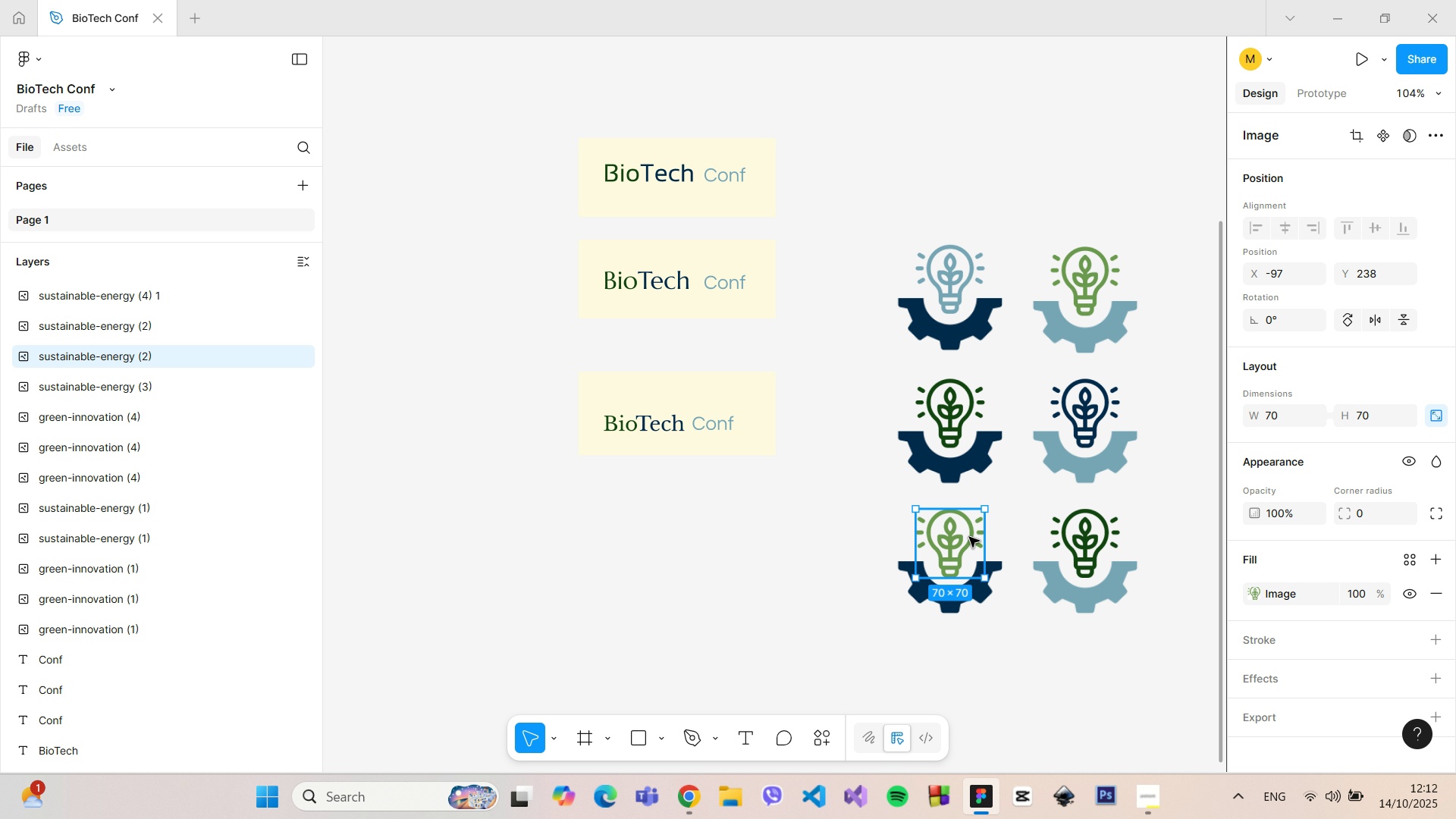 
hold_key(key=AltLeft, duration=1.49)
left_click_drag(start_coordinate=[969, 537], to_coordinate=[913, 165])
 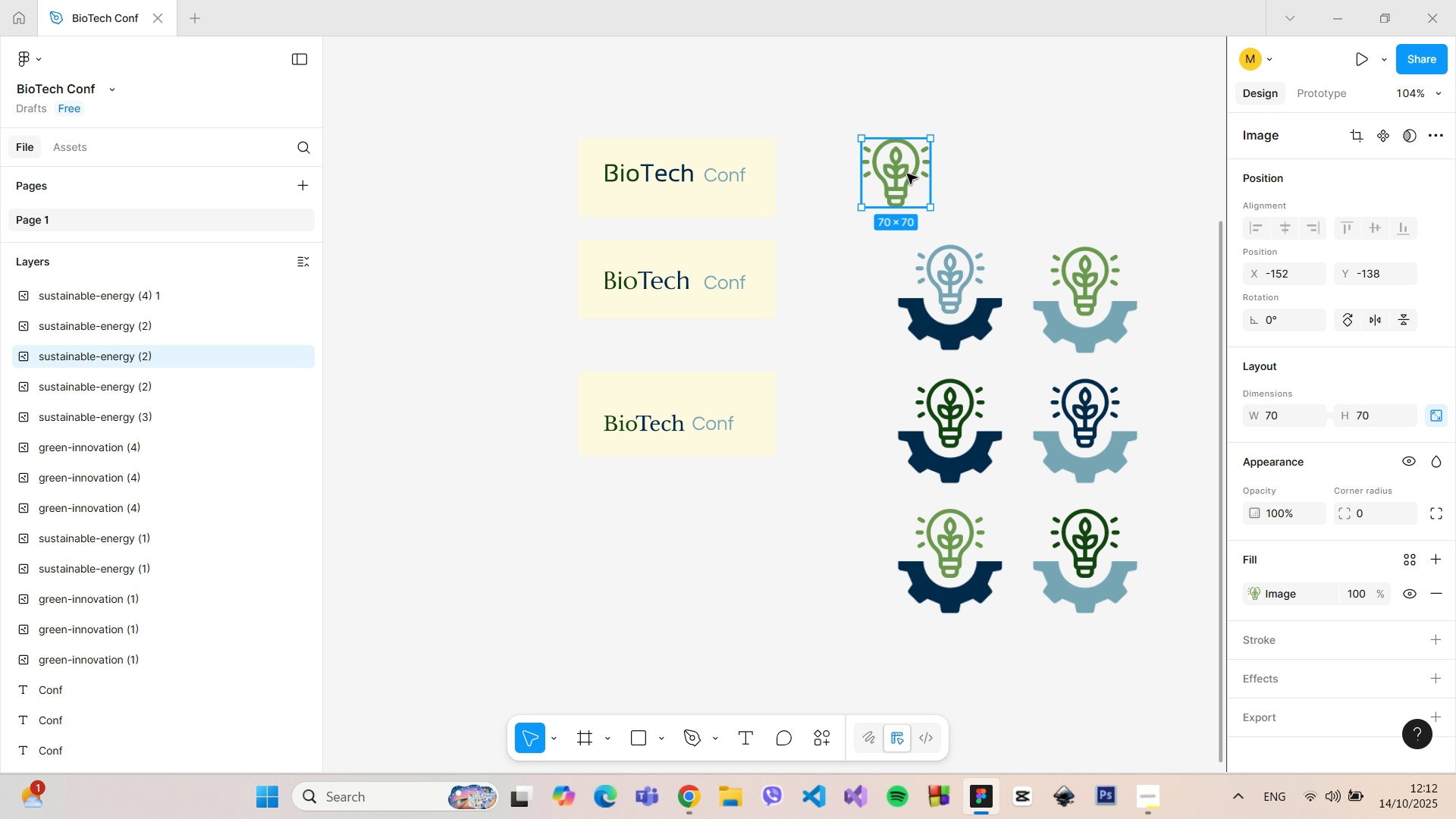 
right_click([907, 174])
 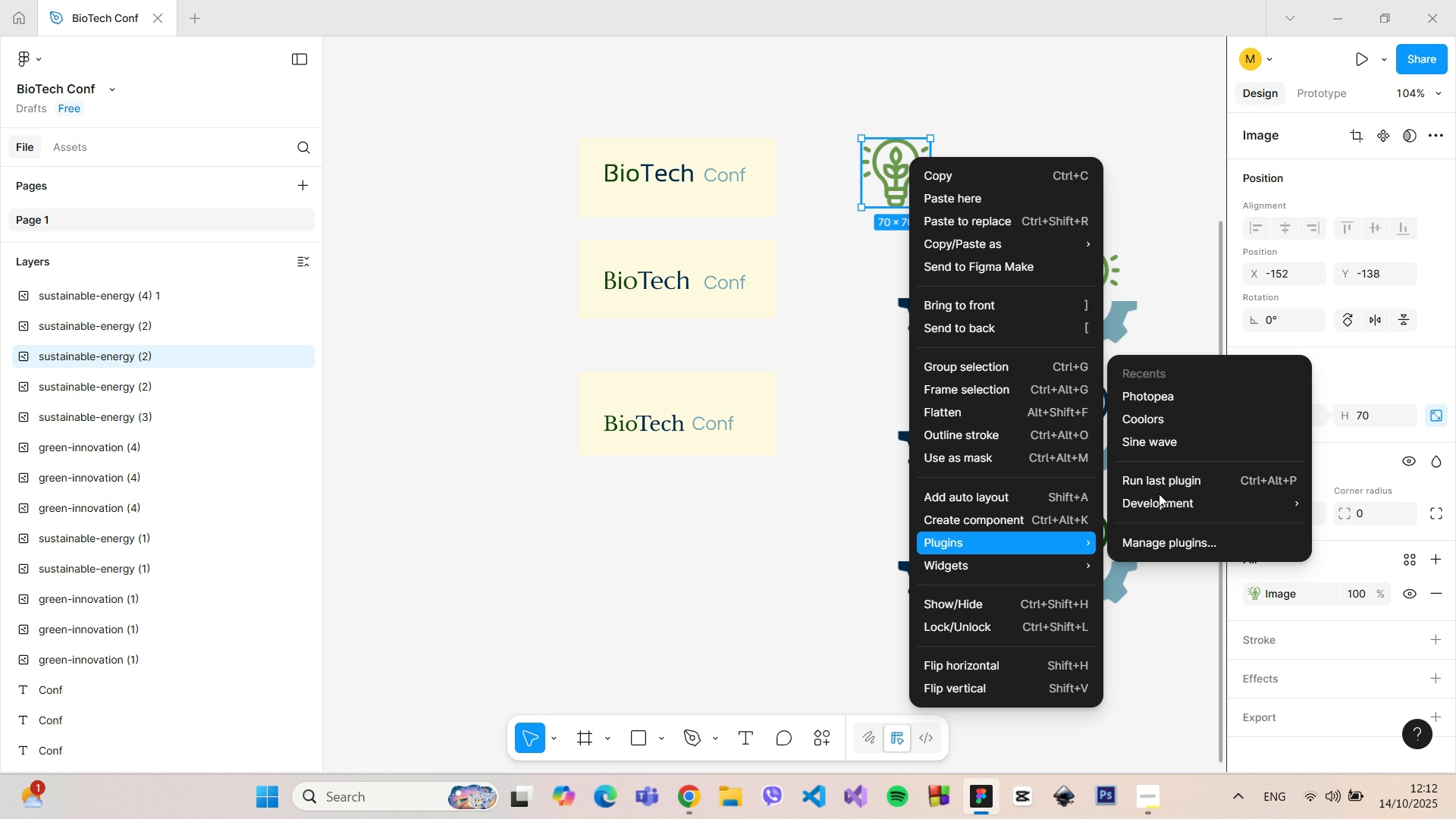 
left_click([1144, 402])
 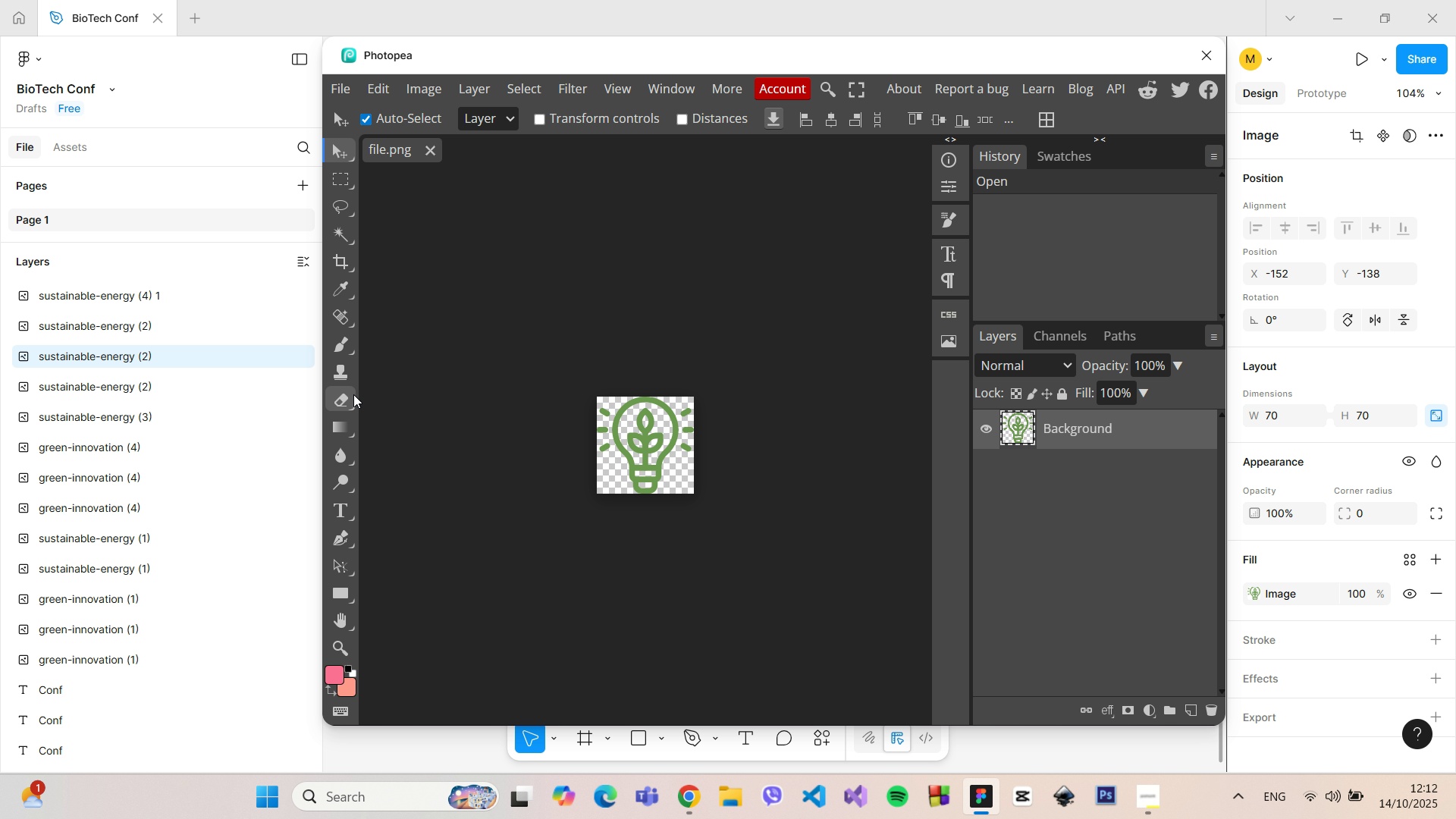 
right_click([340, 399])
 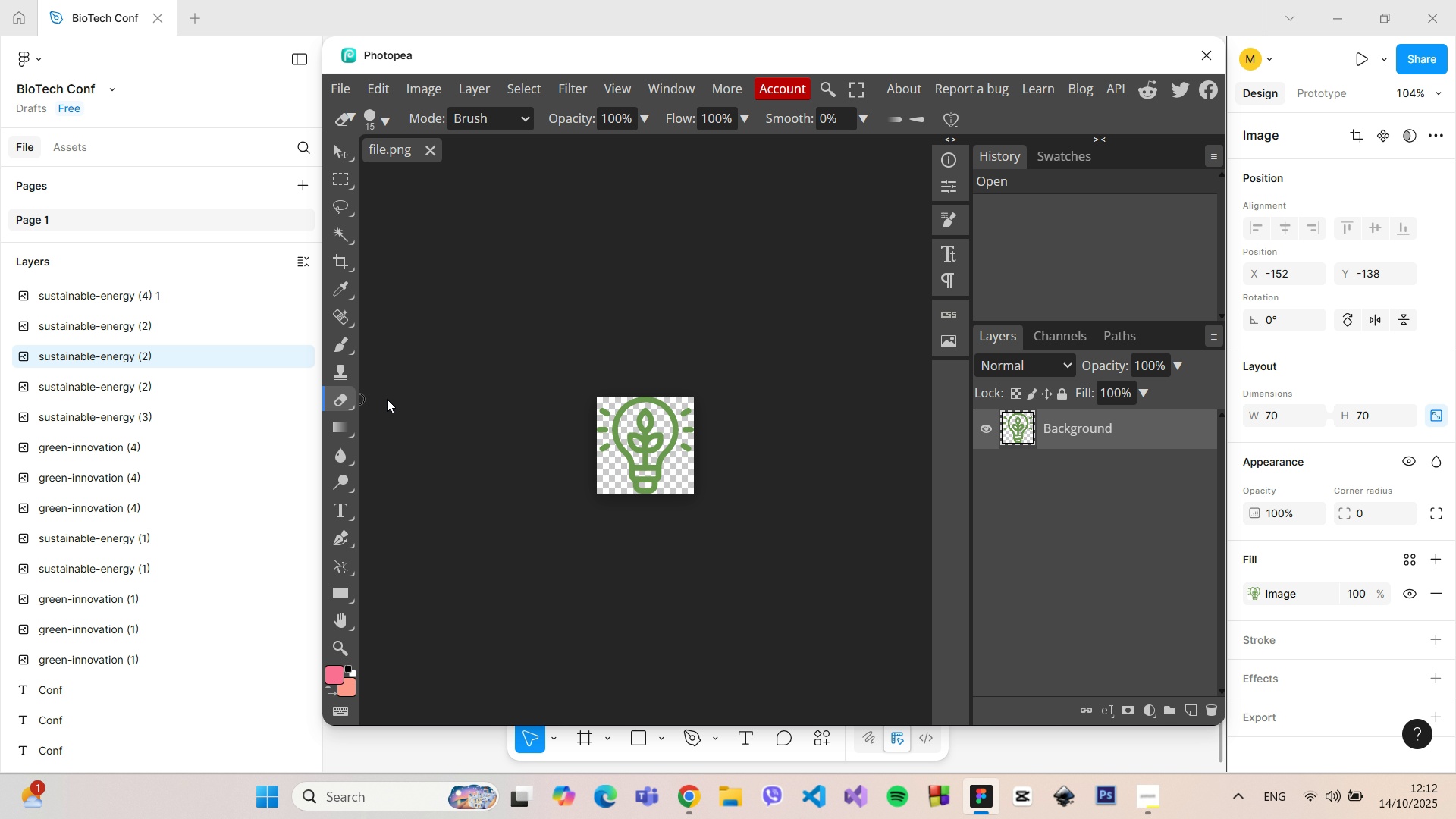 
left_click([387, 399])
 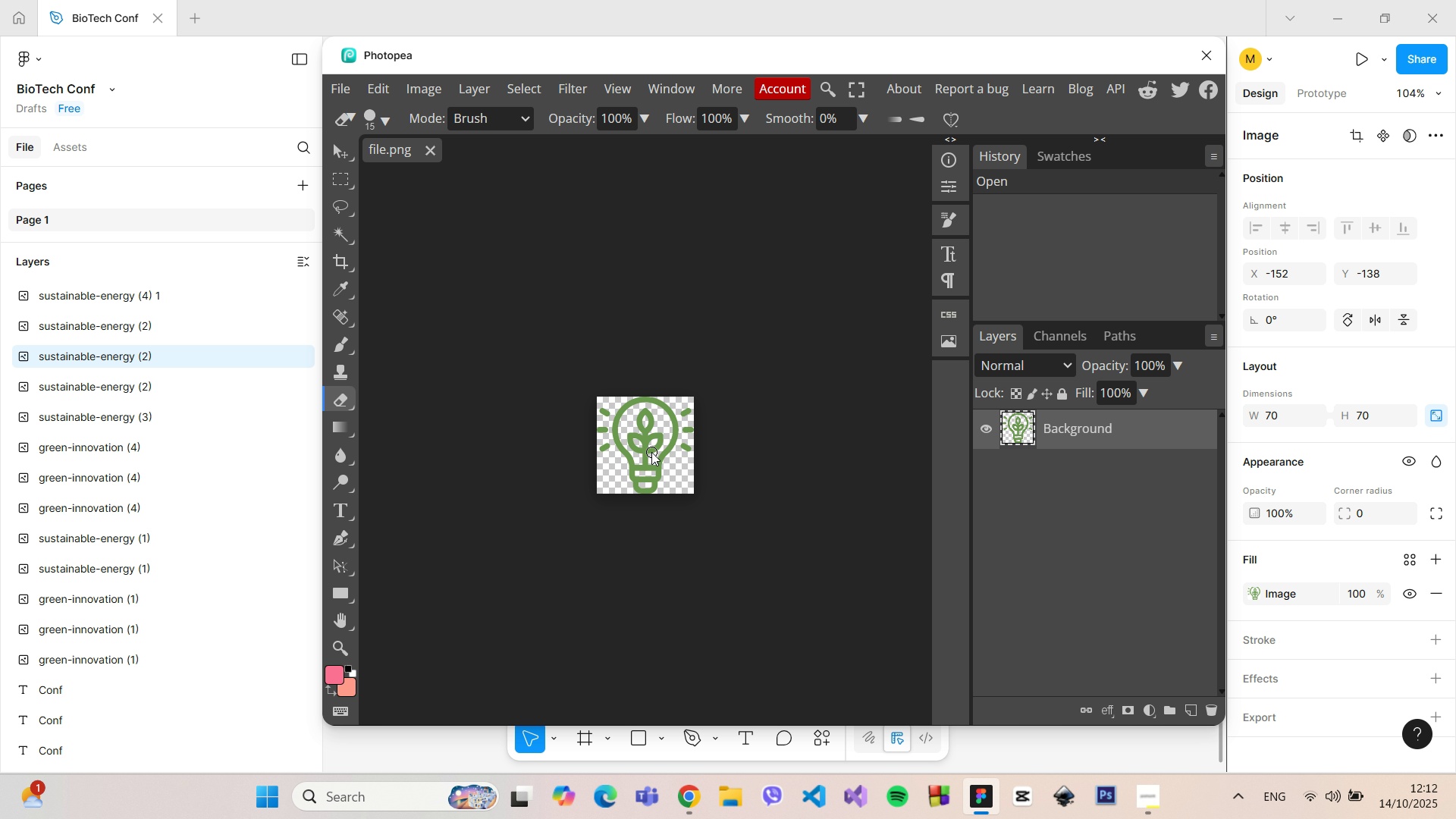 
scroll: coordinate [655, 456], scroll_direction: none, amount: 0.0
 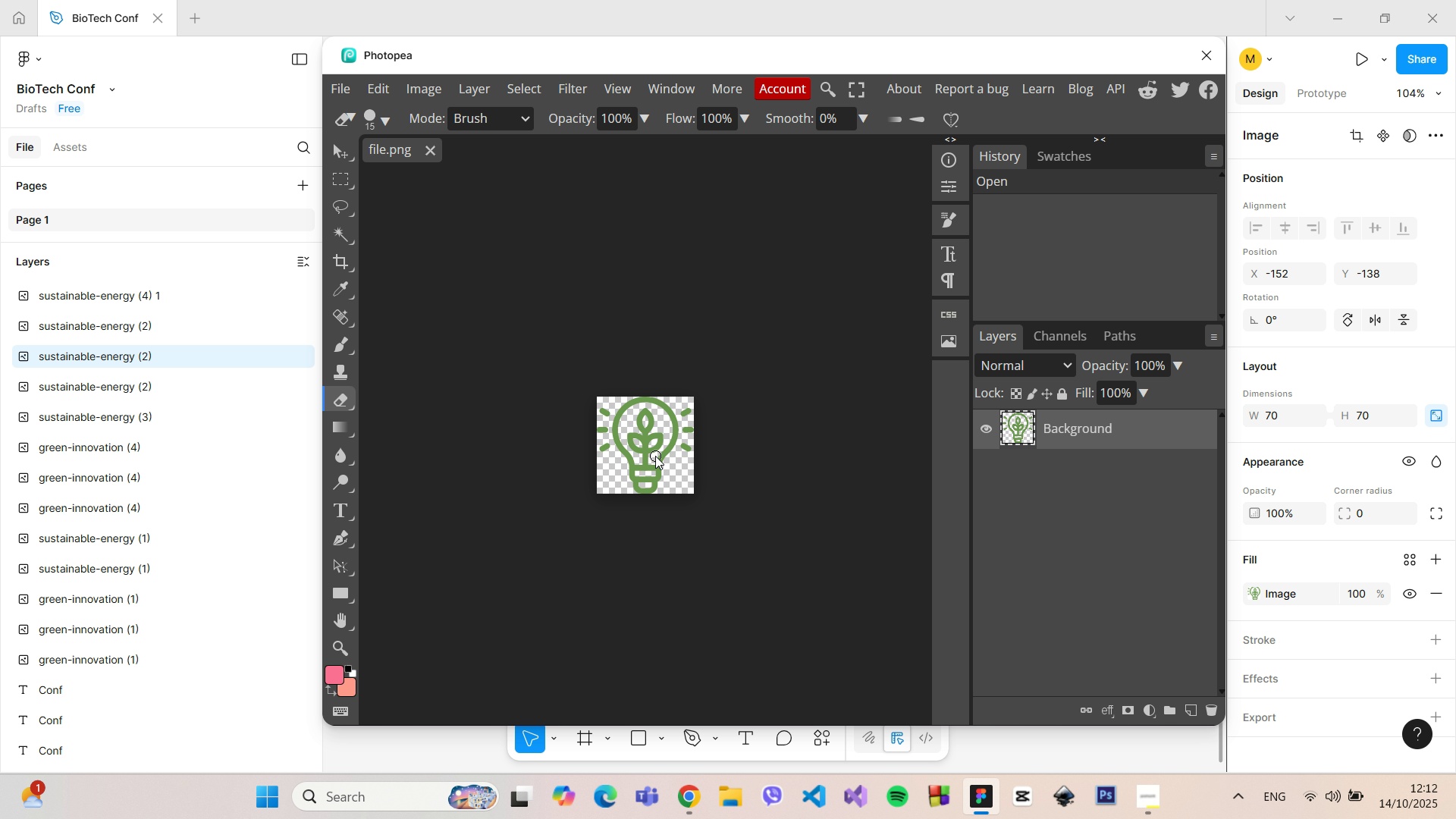 
hold_key(key=AltLeft, duration=1.08)
scroll: coordinate [655, 456], scroll_direction: up, amount: 9.0
 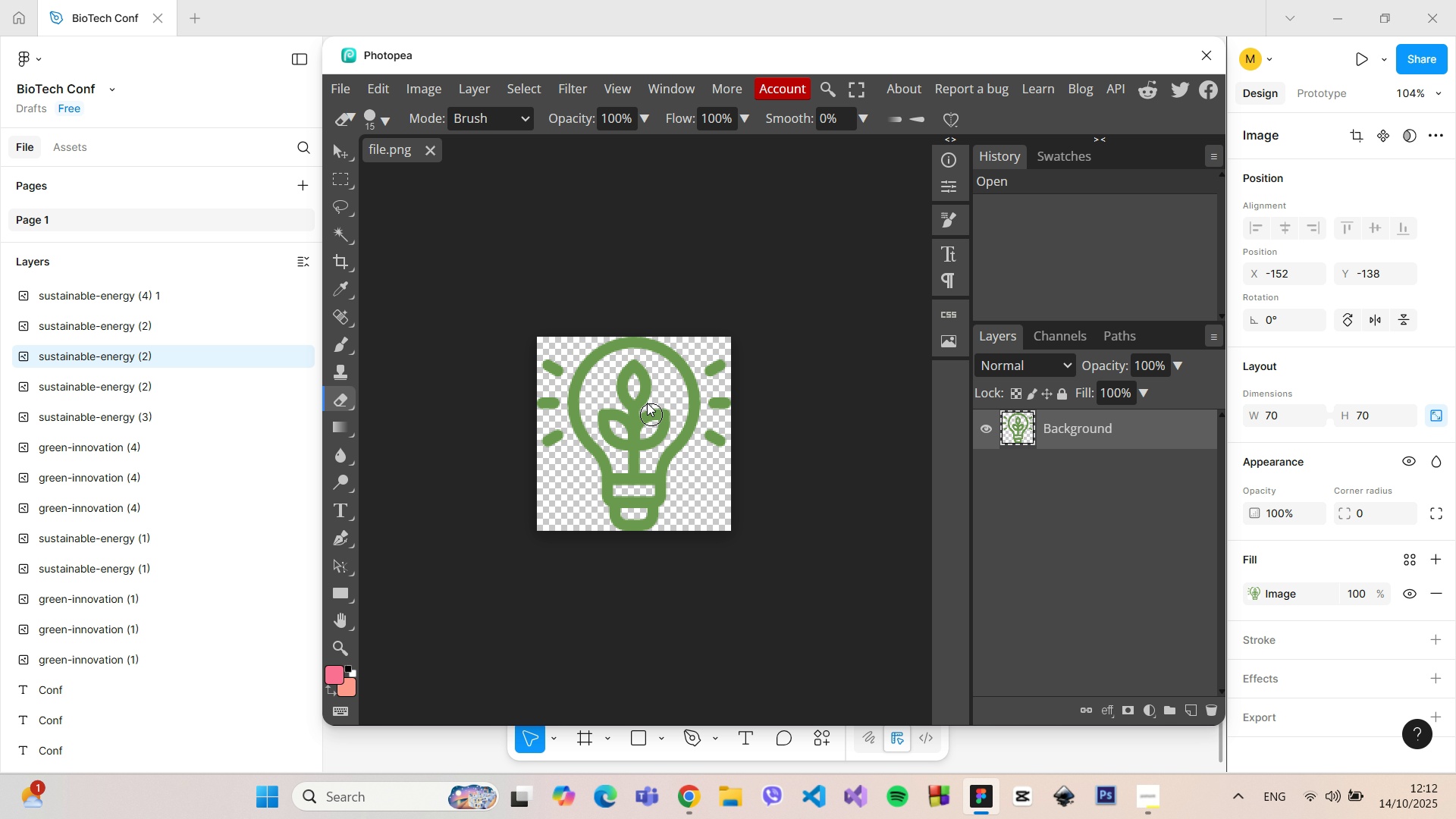 
left_click_drag(start_coordinate=[645, 400], to_coordinate=[635, 445])
 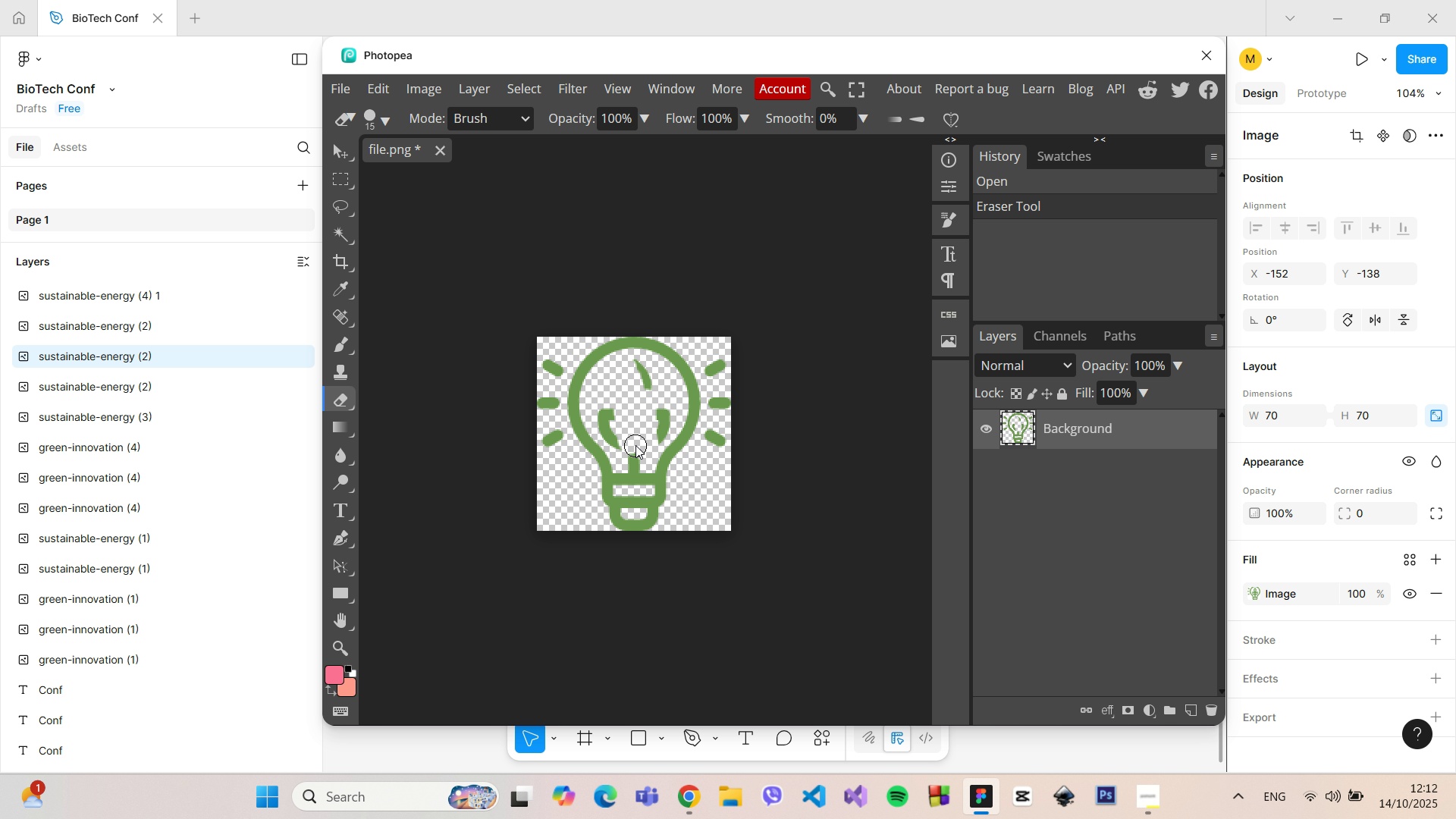 
key(Control+C)
 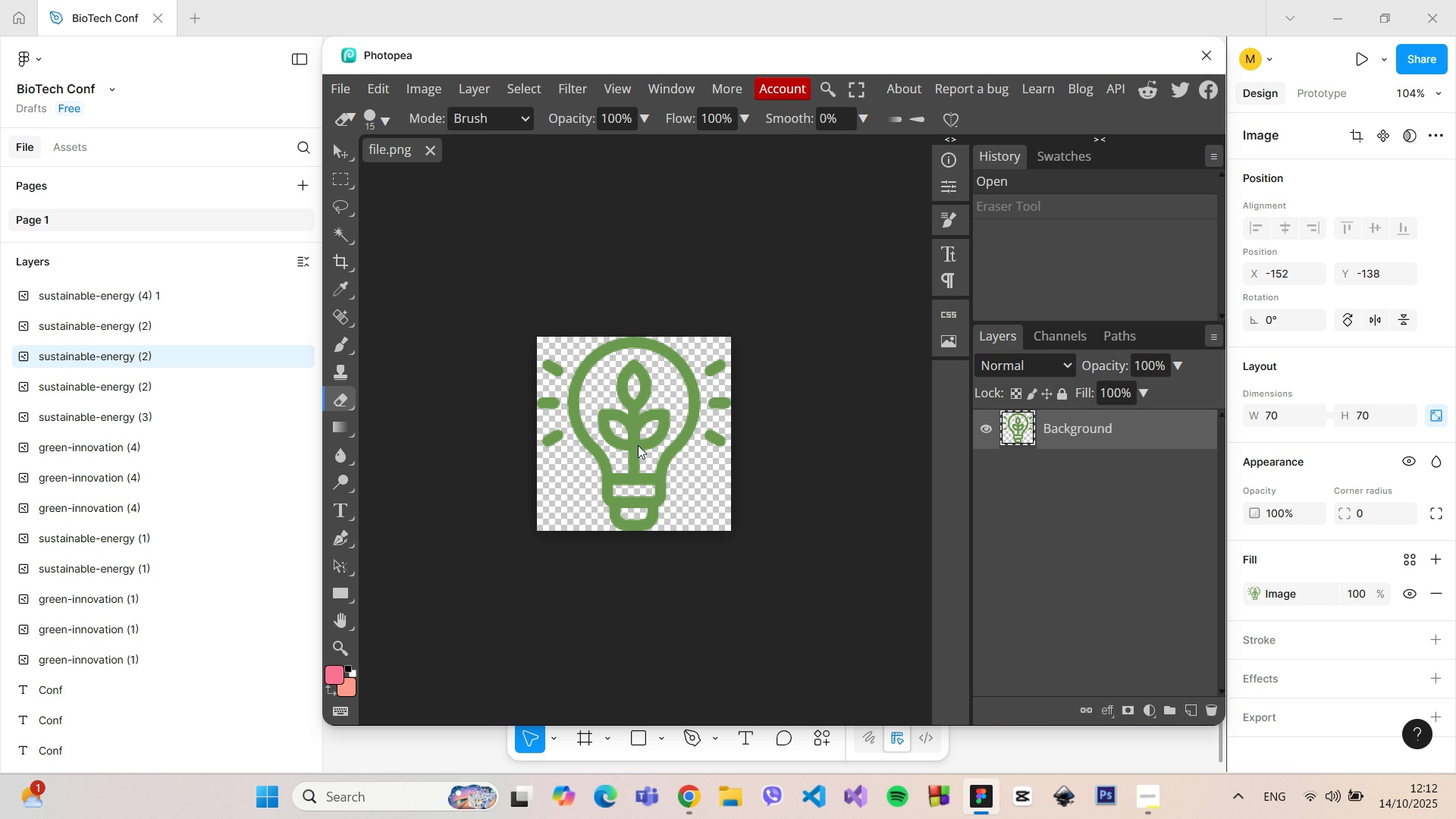 
key(Control+Z)
 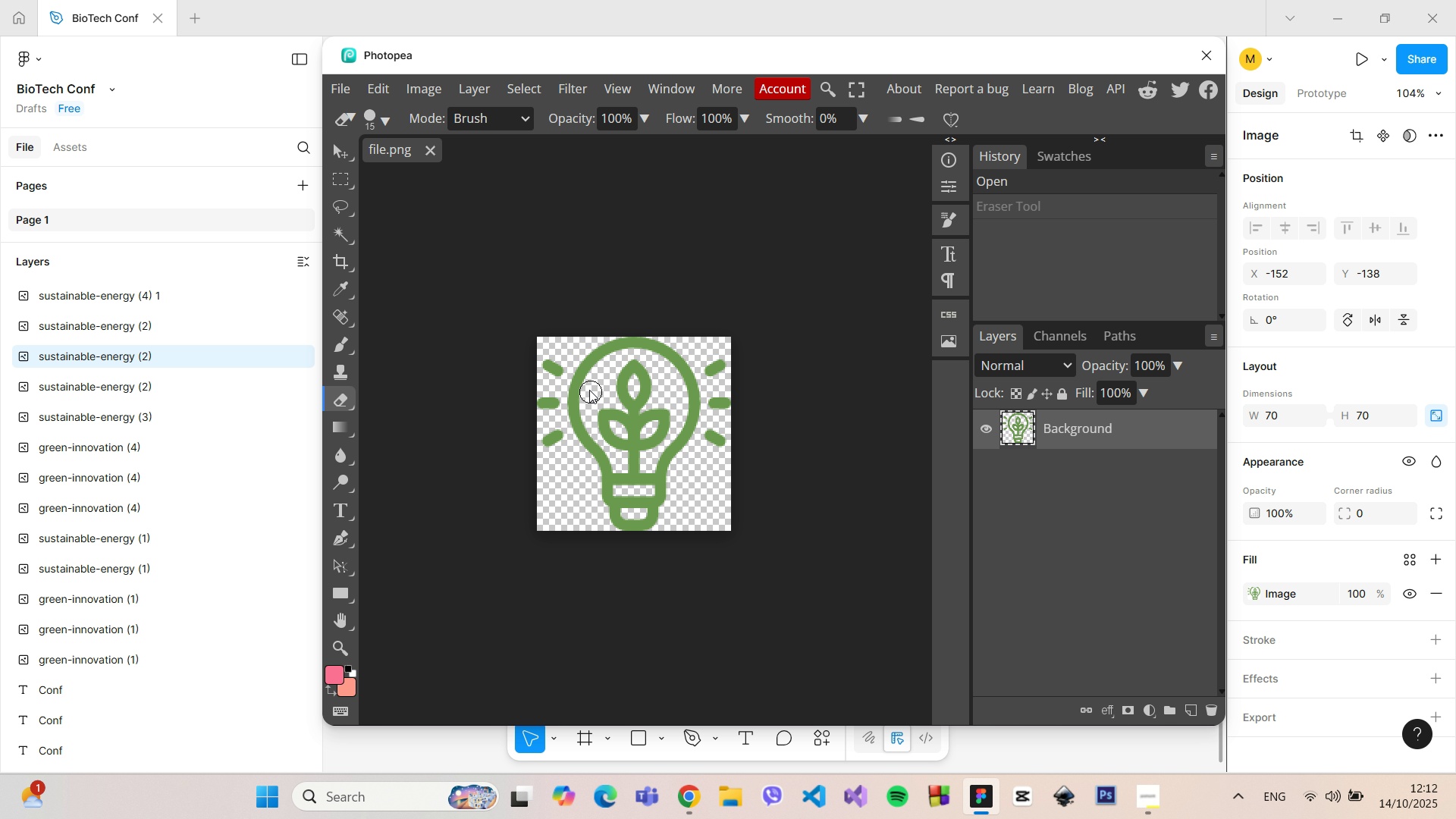 
left_click_drag(start_coordinate=[581, 381], to_coordinate=[641, 498])
 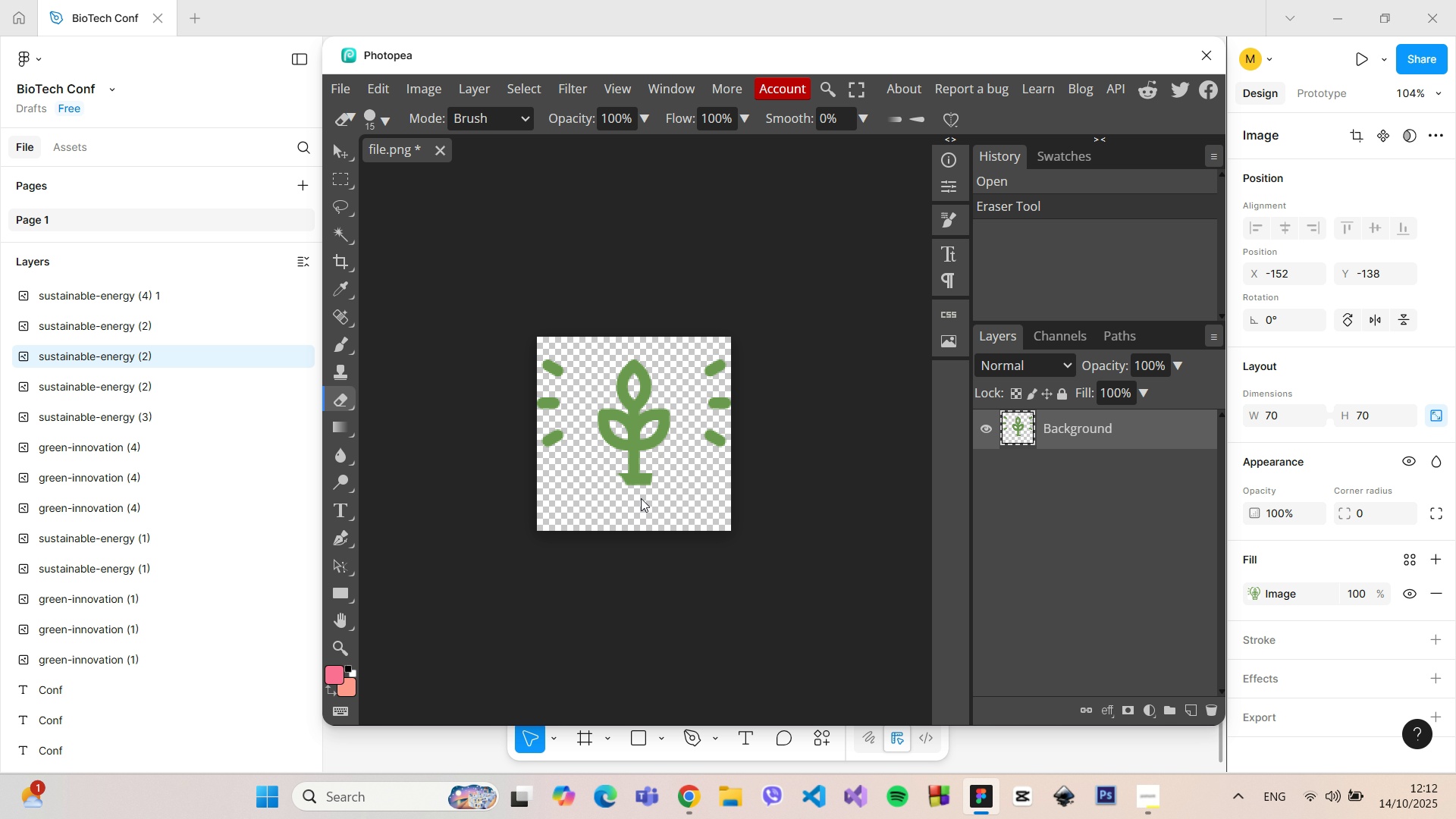 
hold_key(key=ControlLeft, duration=1.27)
scroll: coordinate [661, 499], scroll_direction: none, amount: 0.0
 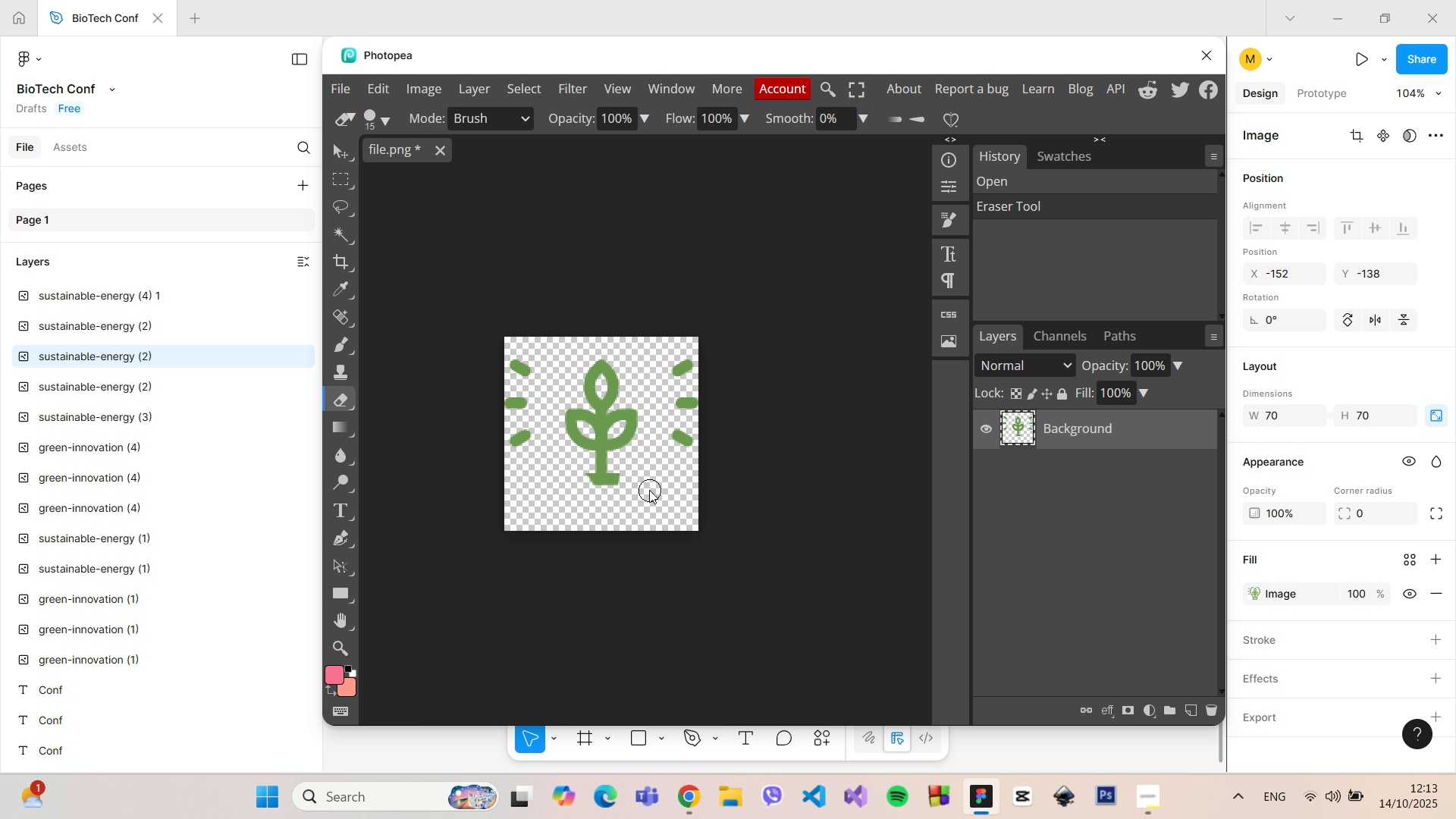 
hold_key(key=AltLeft, duration=1.52)
scroll: coordinate [618, 496], scroll_direction: up, amount: 28.0
 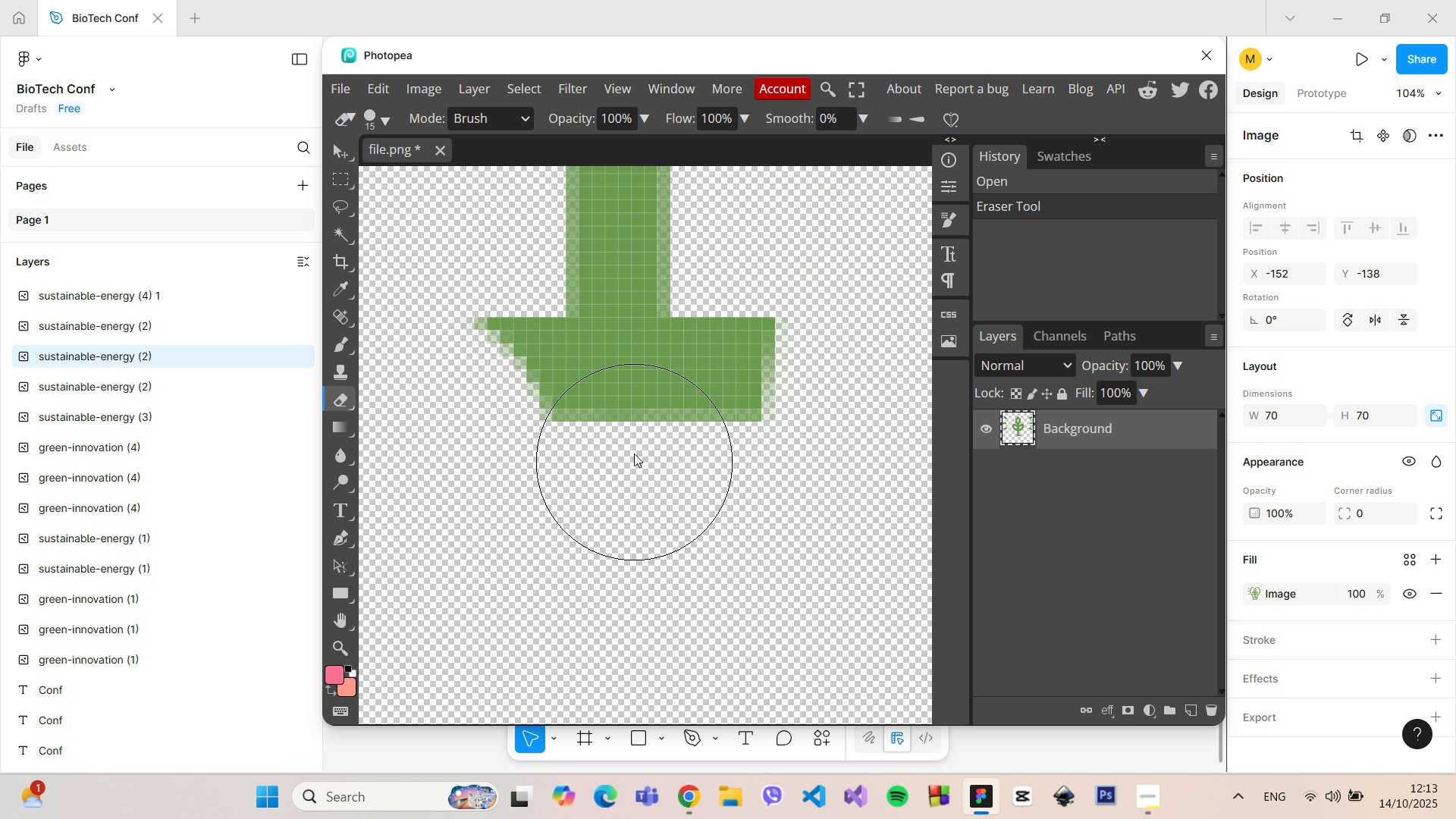 
hold_key(key=AltLeft, duration=1.07)
 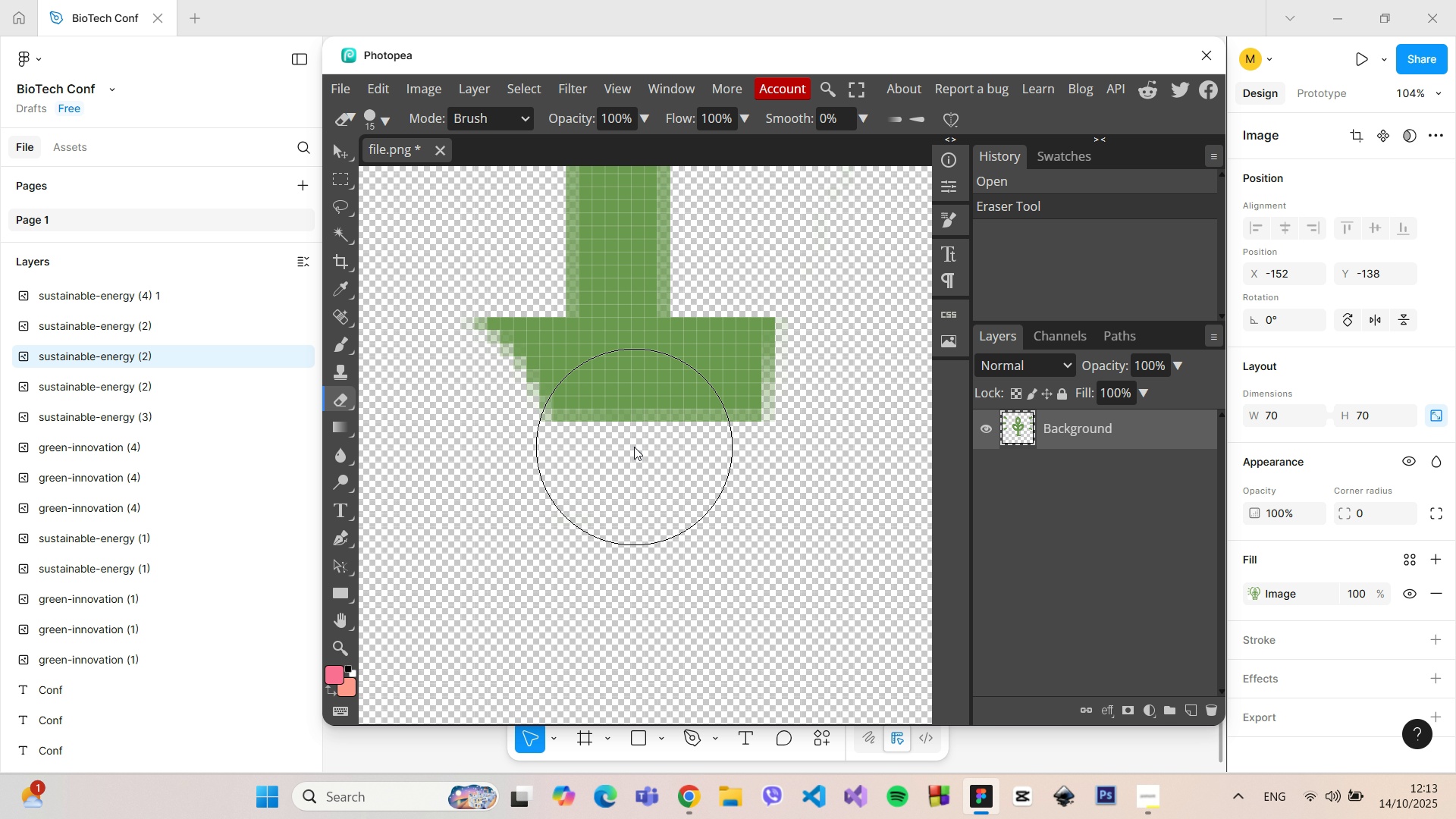 
left_click_drag(start_coordinate=[634, 447], to_coordinate=[495, 414])
 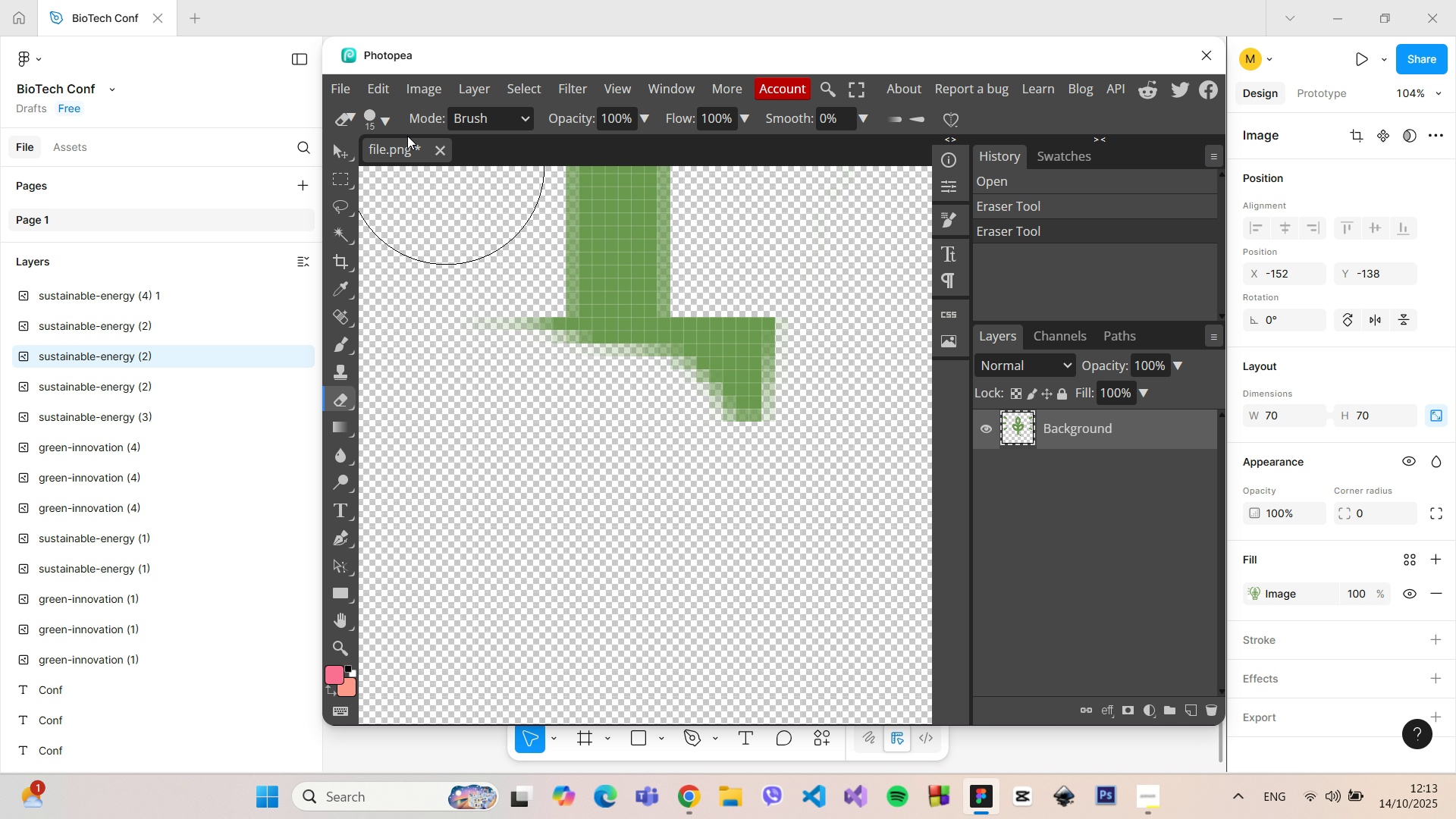 
left_click([384, 127])
 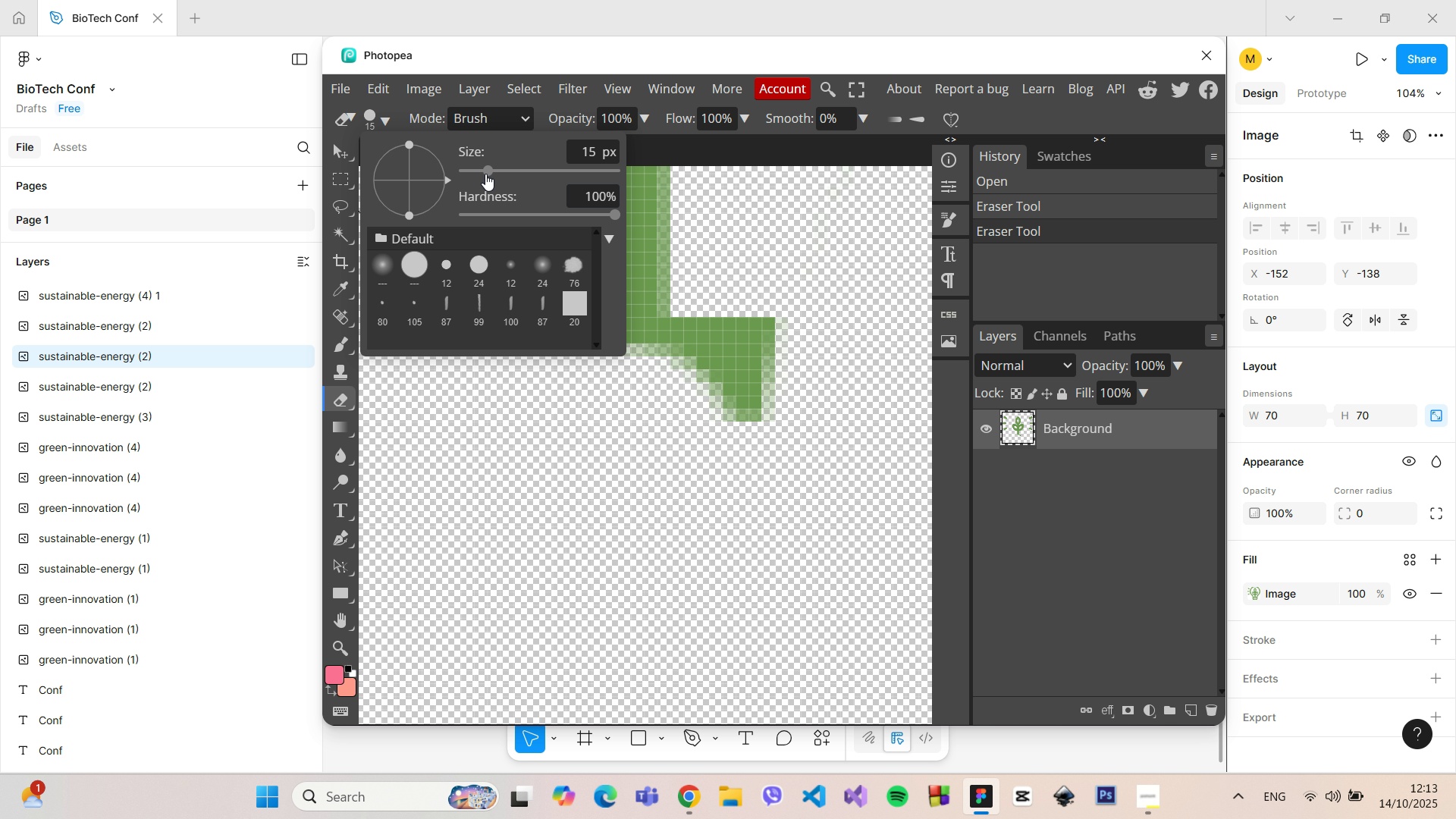 
left_click_drag(start_coordinate=[487, 174], to_coordinate=[475, 173])
 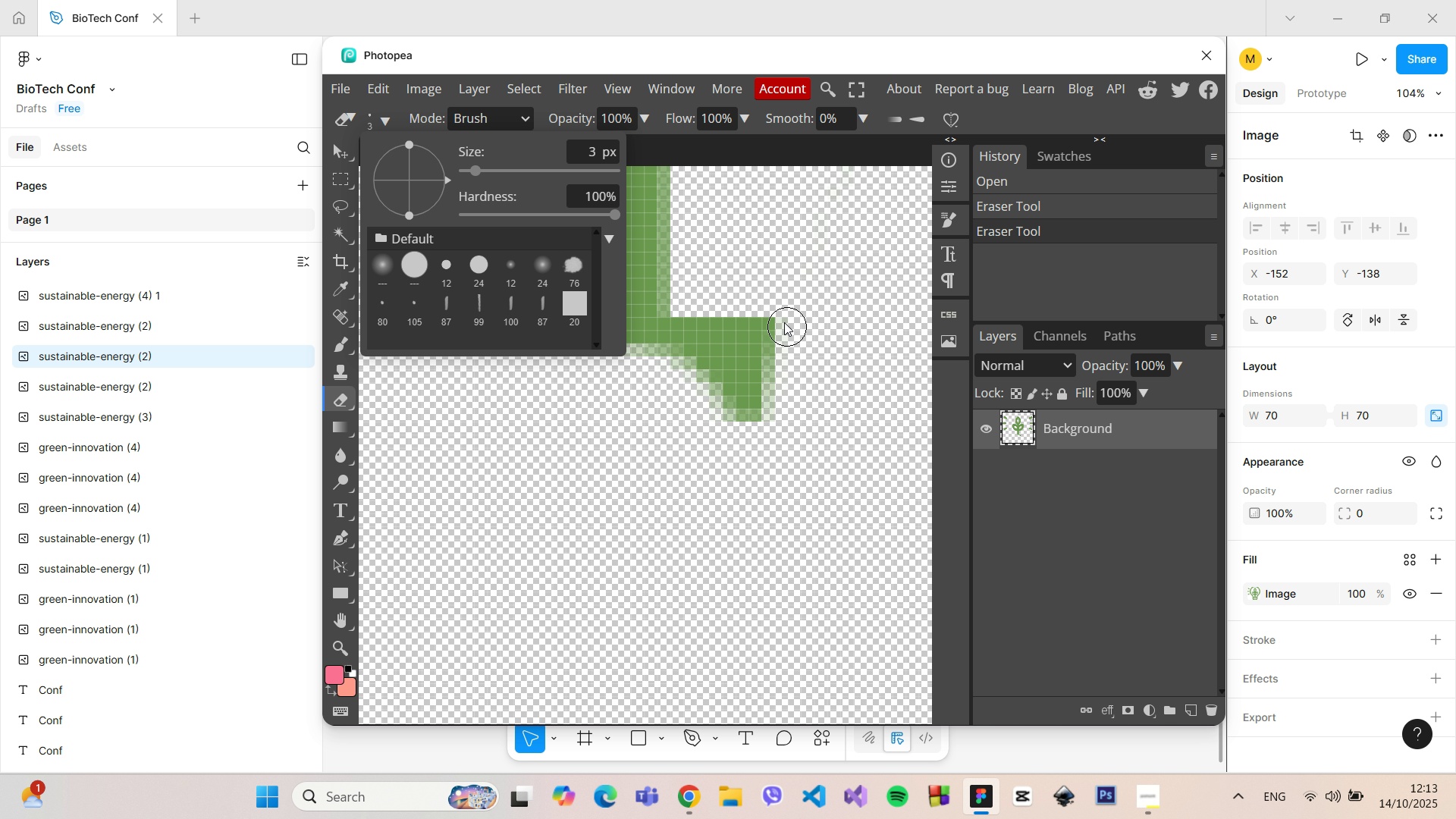 
left_click_drag(start_coordinate=[782, 321], to_coordinate=[753, 399])
 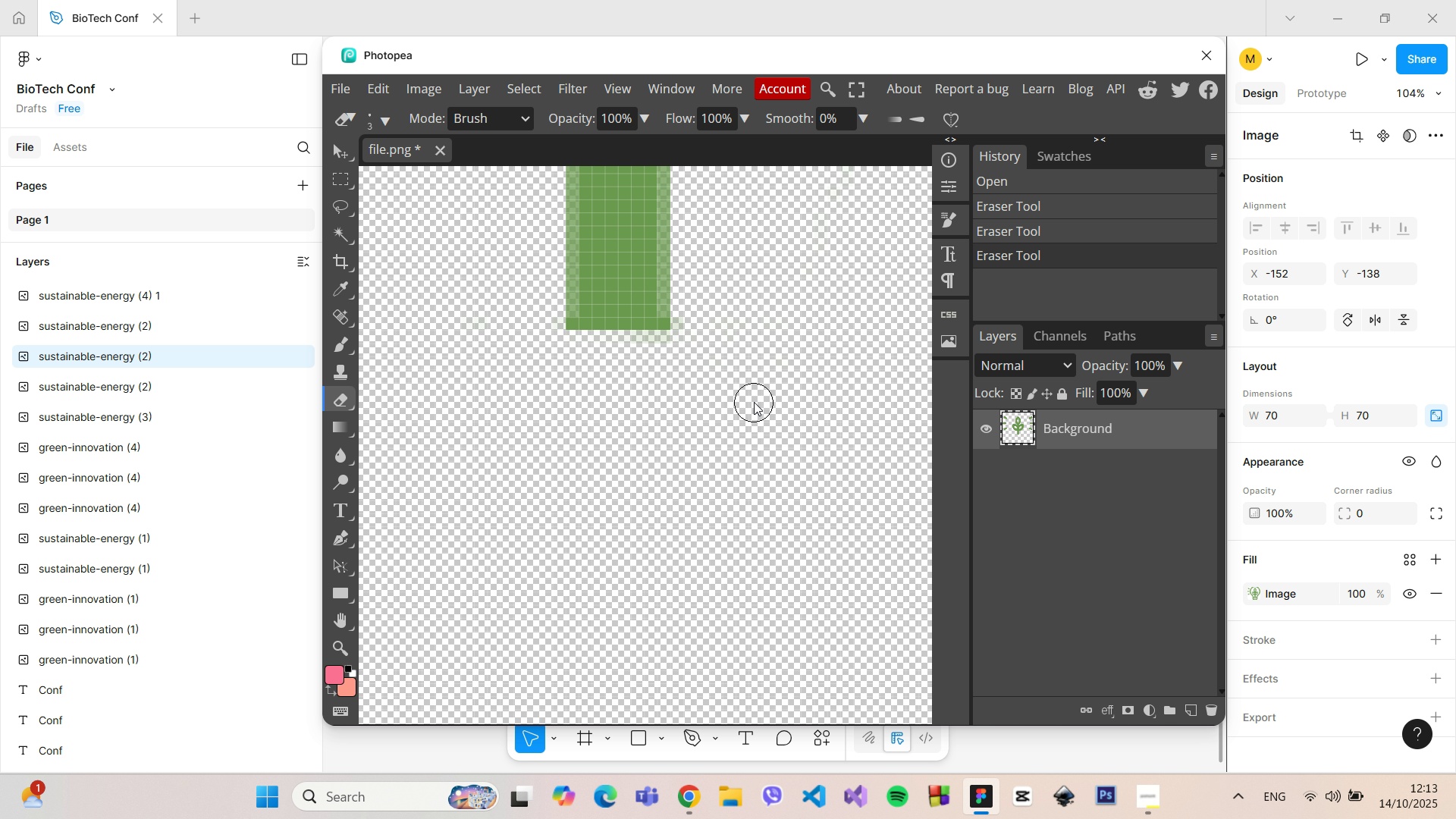 
hold_key(key=ControlLeft, duration=0.7)
scroll: coordinate [754, 403], scroll_direction: down, amount: 16.0
 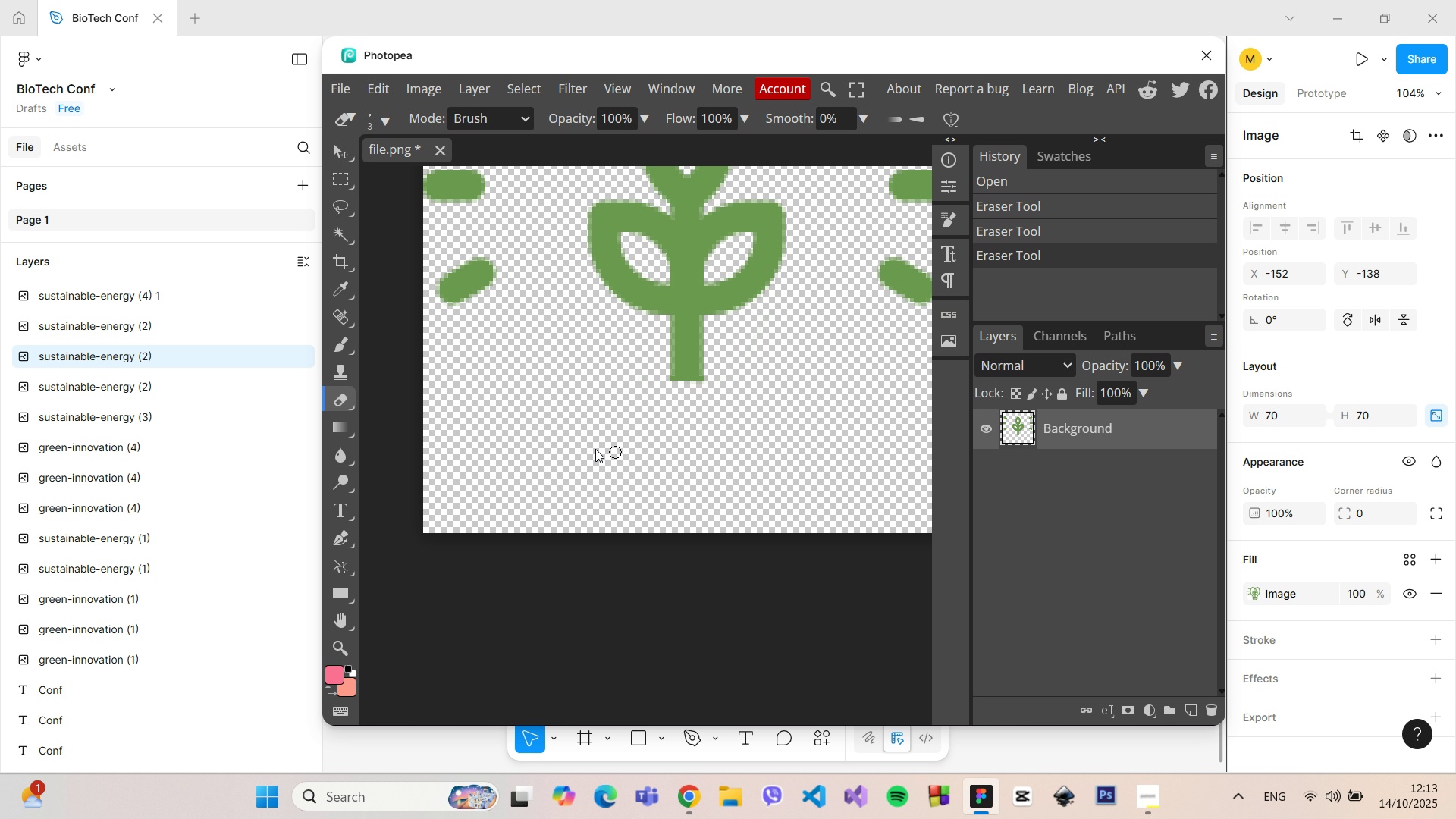 
hold_key(key=AltLeft, duration=1.07)
 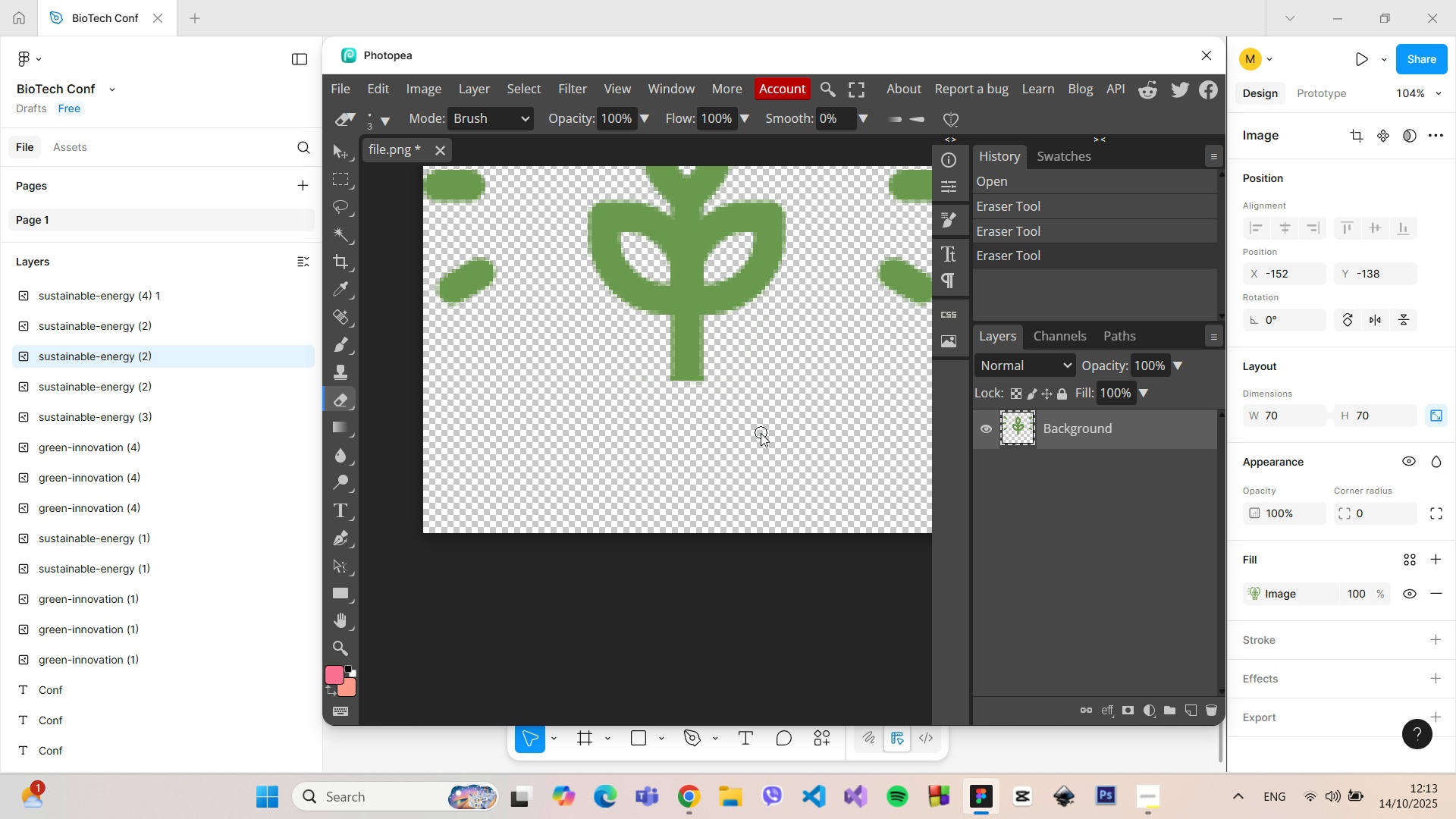 
left_click_drag(start_coordinate=[761, 433], to_coordinate=[663, 463])
 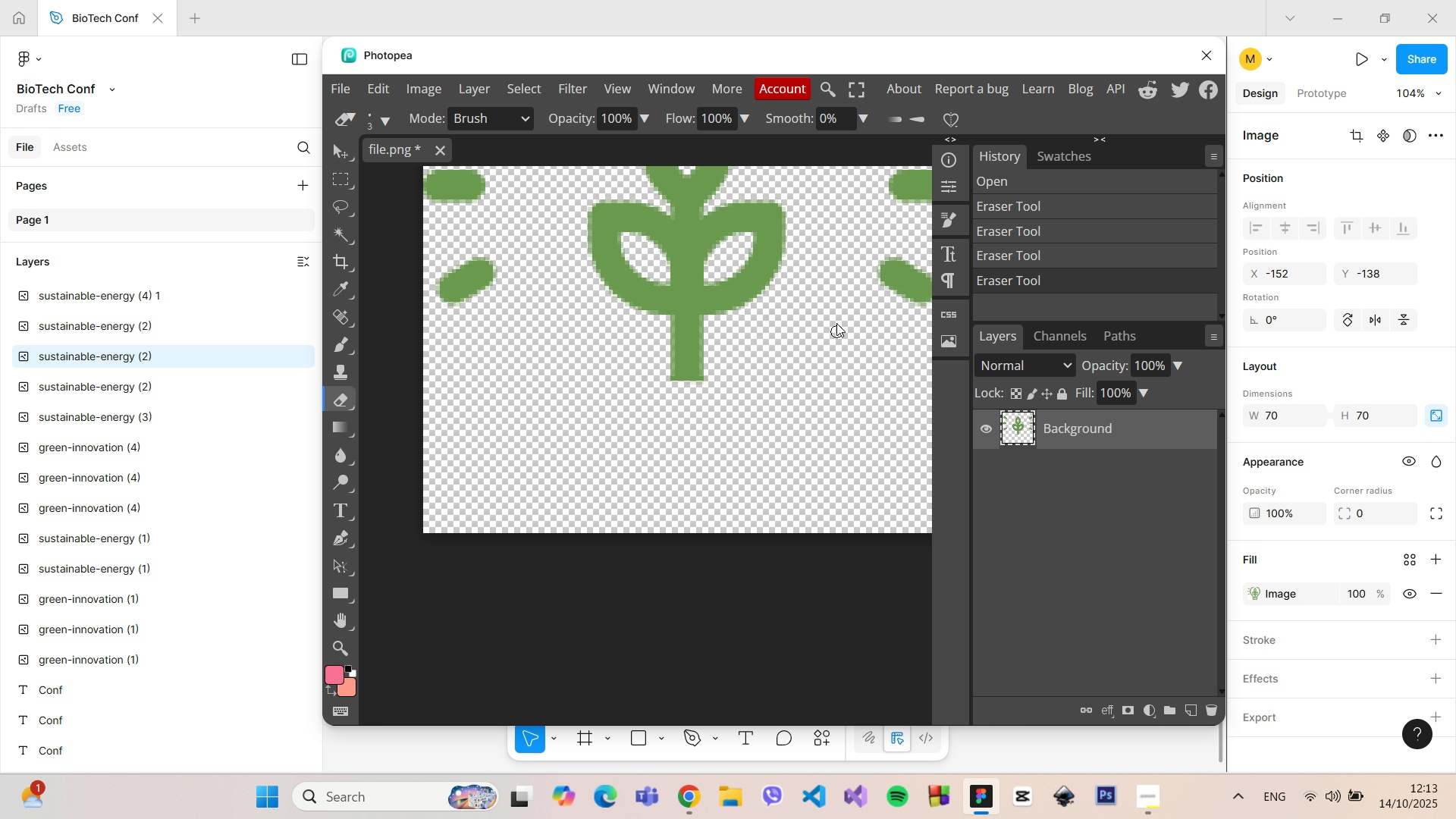 
scroll: coordinate [833, 331], scroll_direction: up, amount: 3.0
 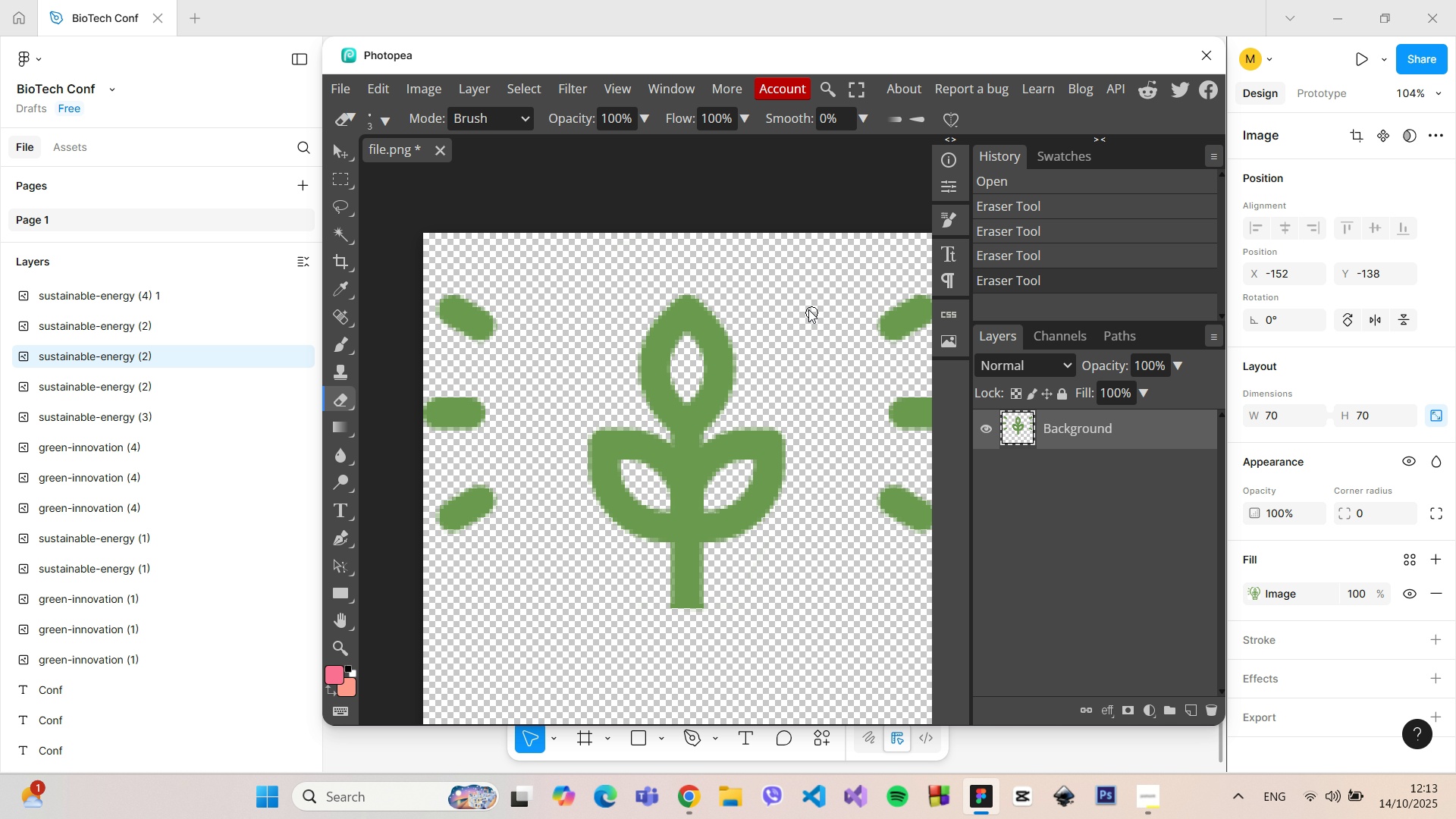 
left_click_drag(start_coordinate=[806, 308], to_coordinate=[557, 511])
 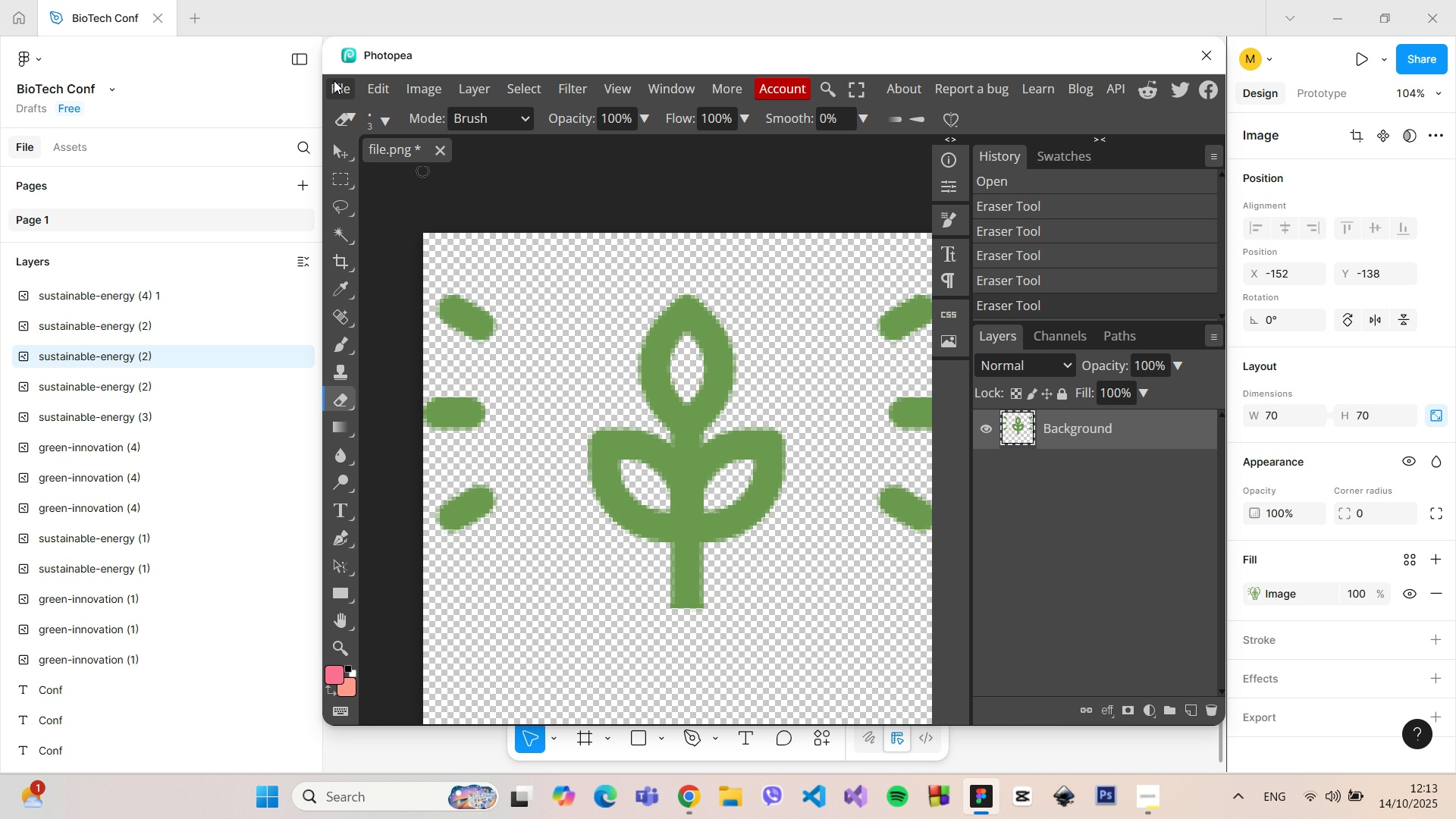 
left_click([334, 87])
 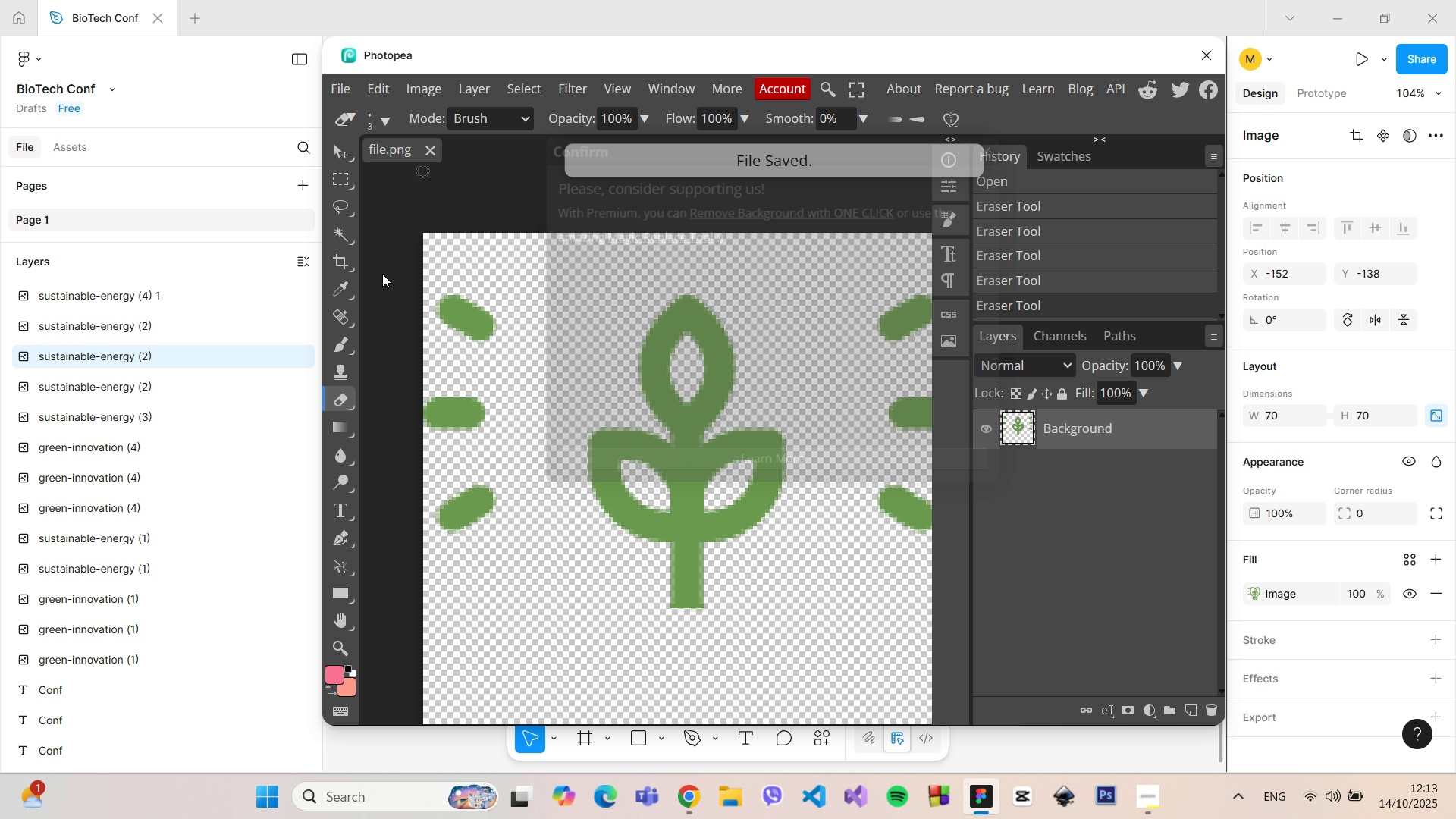 
left_click([382, 274])
 